 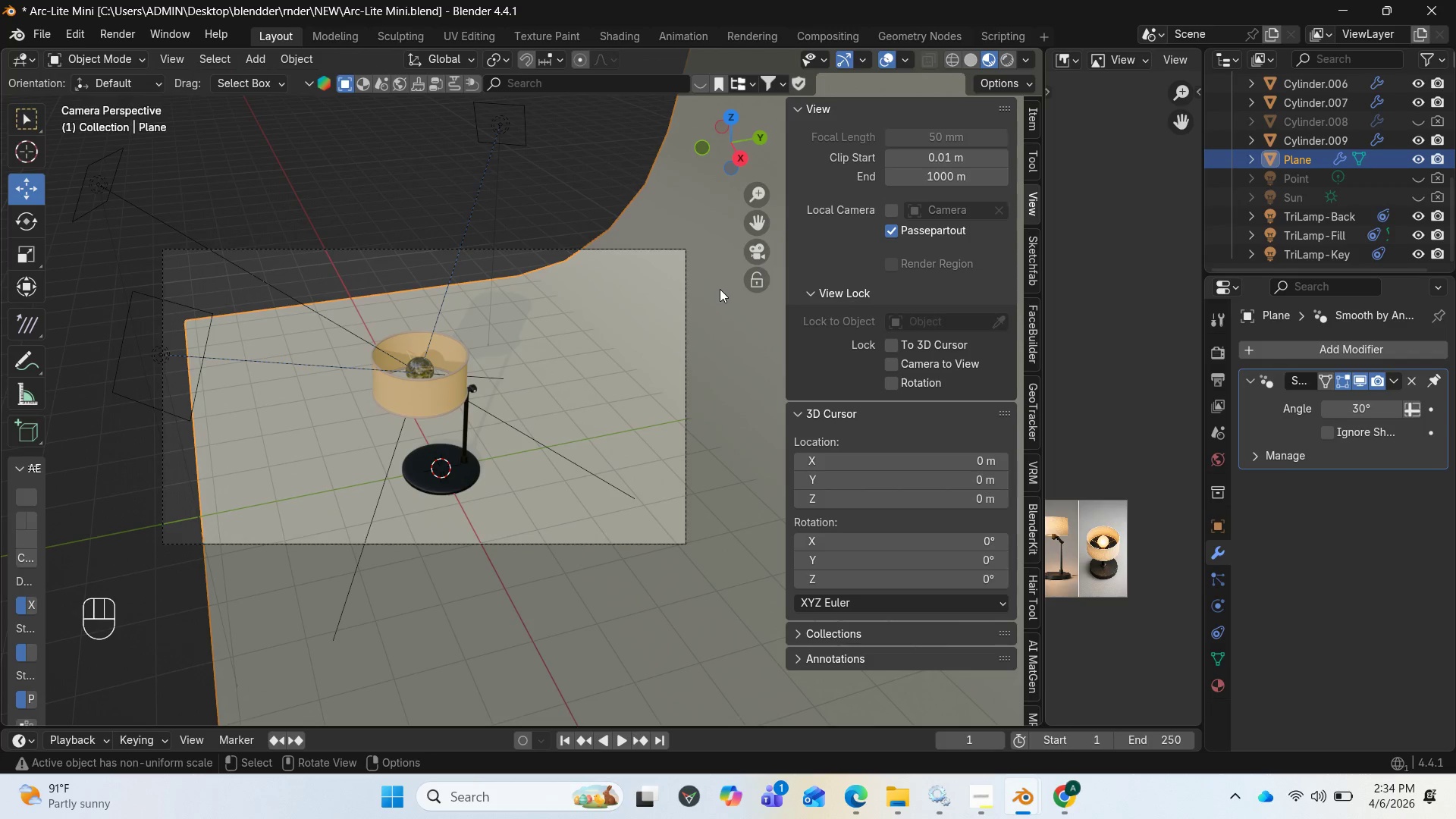 
left_click_drag(start_coordinate=[698, 146], to_coordinate=[778, 138])
 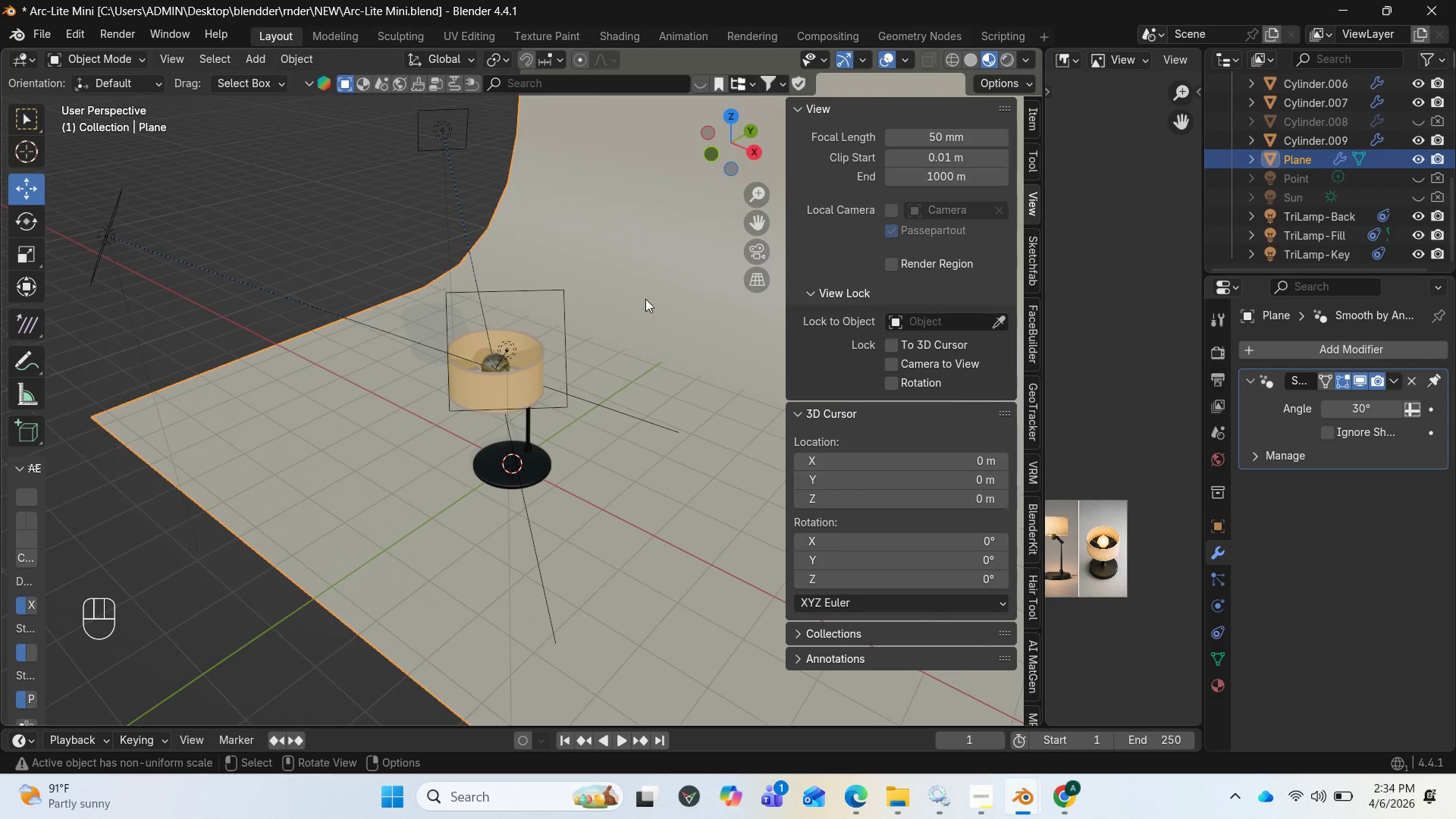 
scroll: coordinate [639, 322], scroll_direction: down, amount: 7.0
 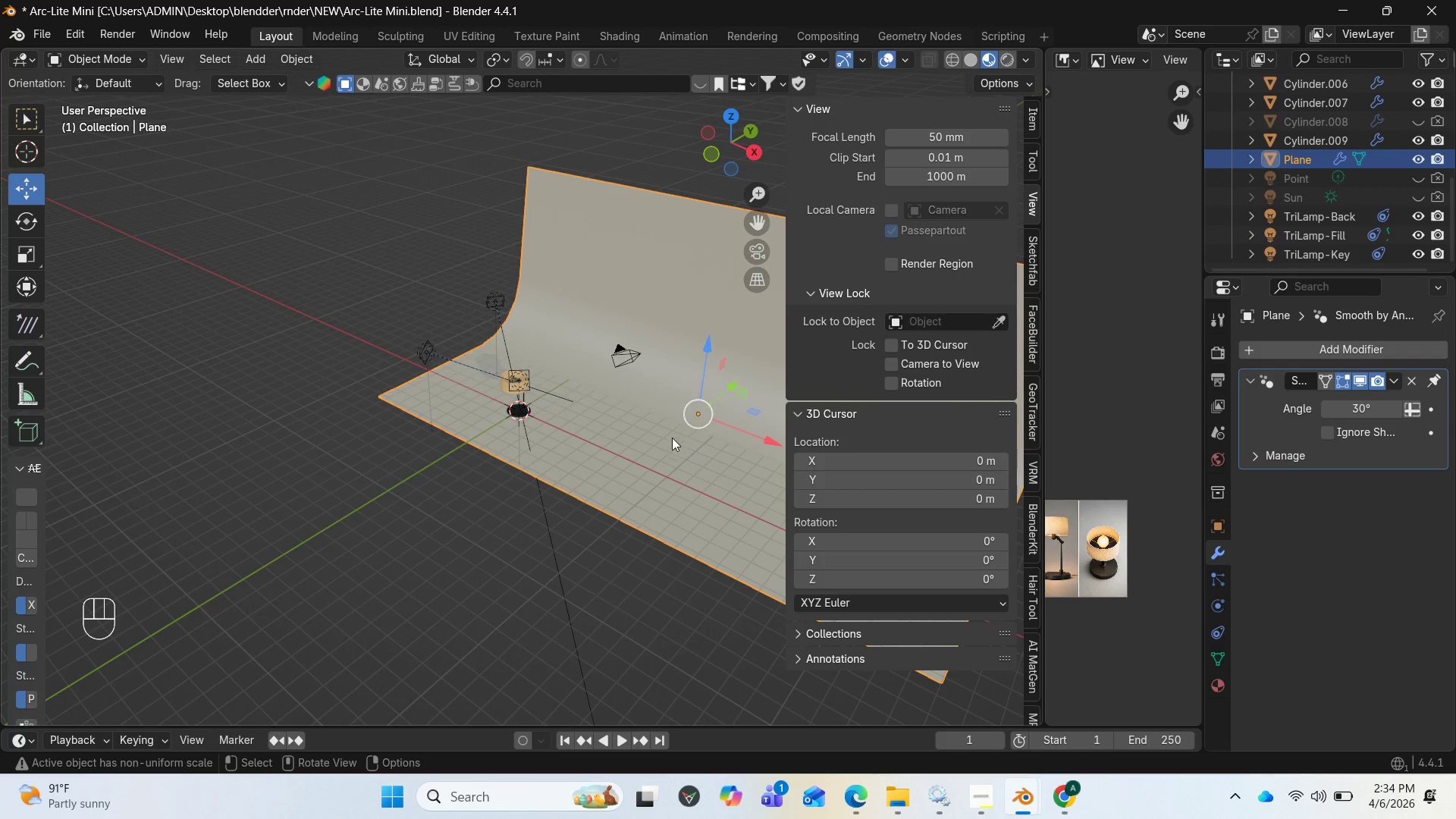 
left_click([668, 439])
 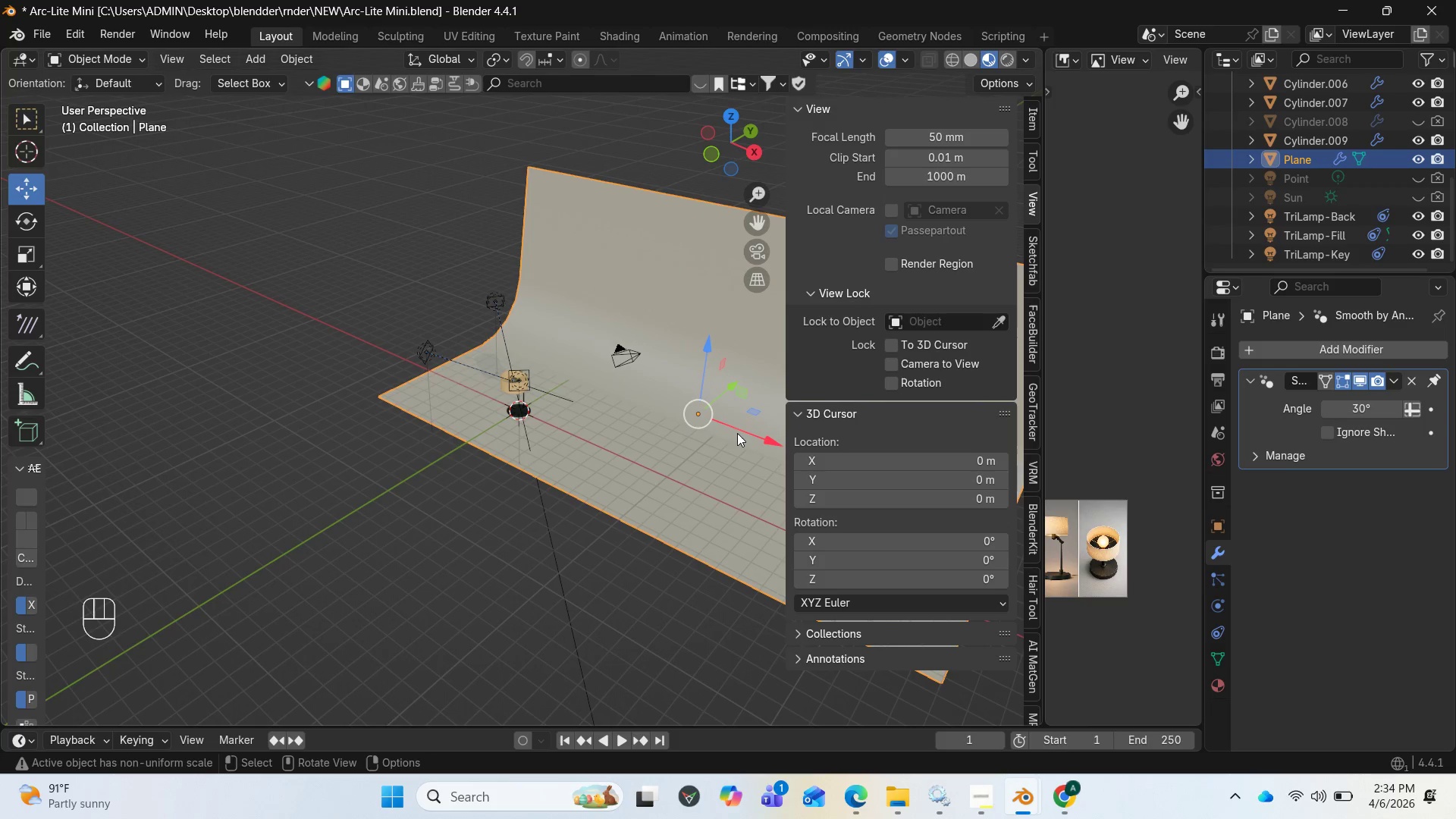 
left_click_drag(start_coordinate=[733, 428], to_coordinate=[642, 402])
 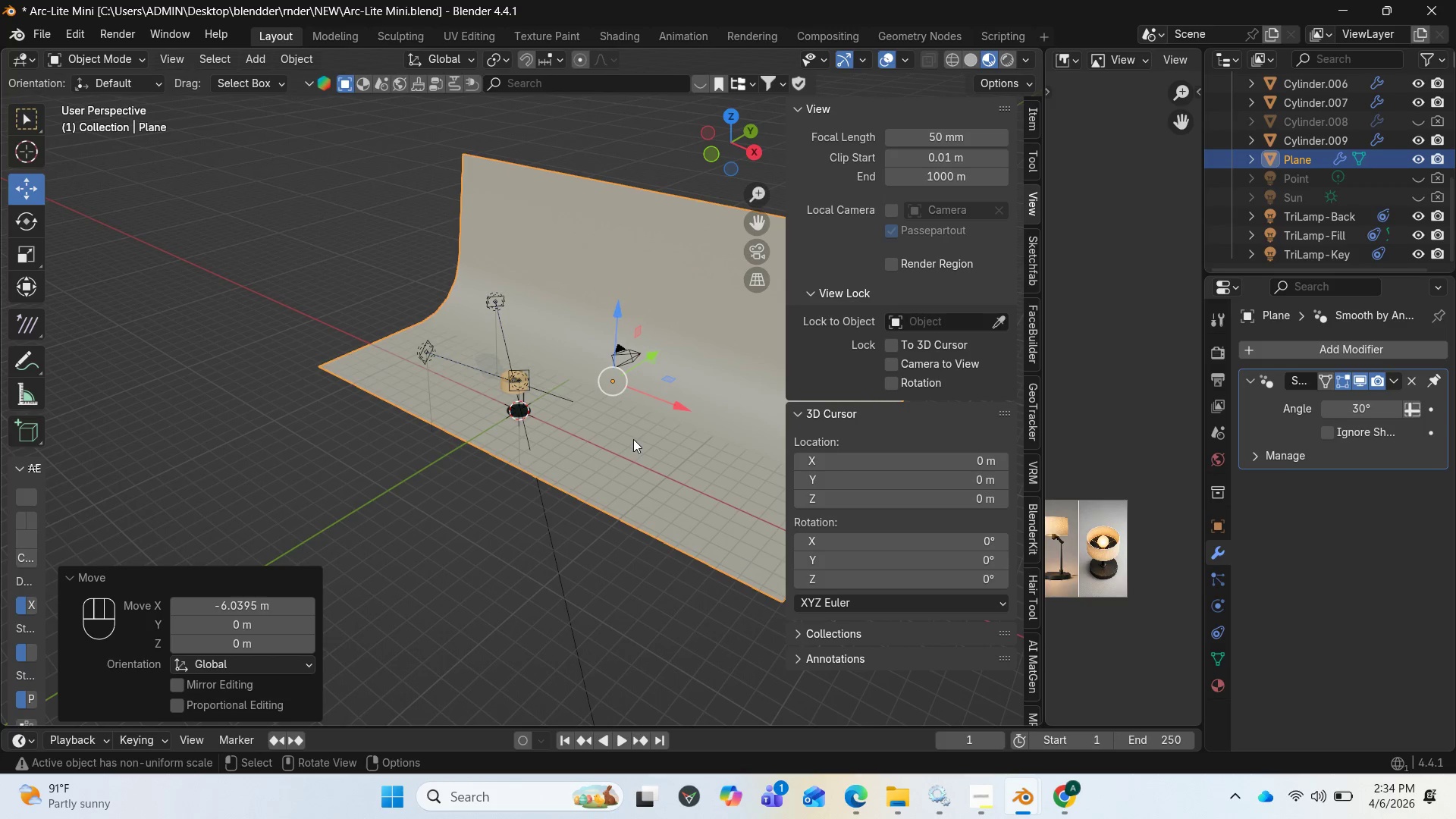 
hold_key(key=ShiftLeft, duration=1.0)
 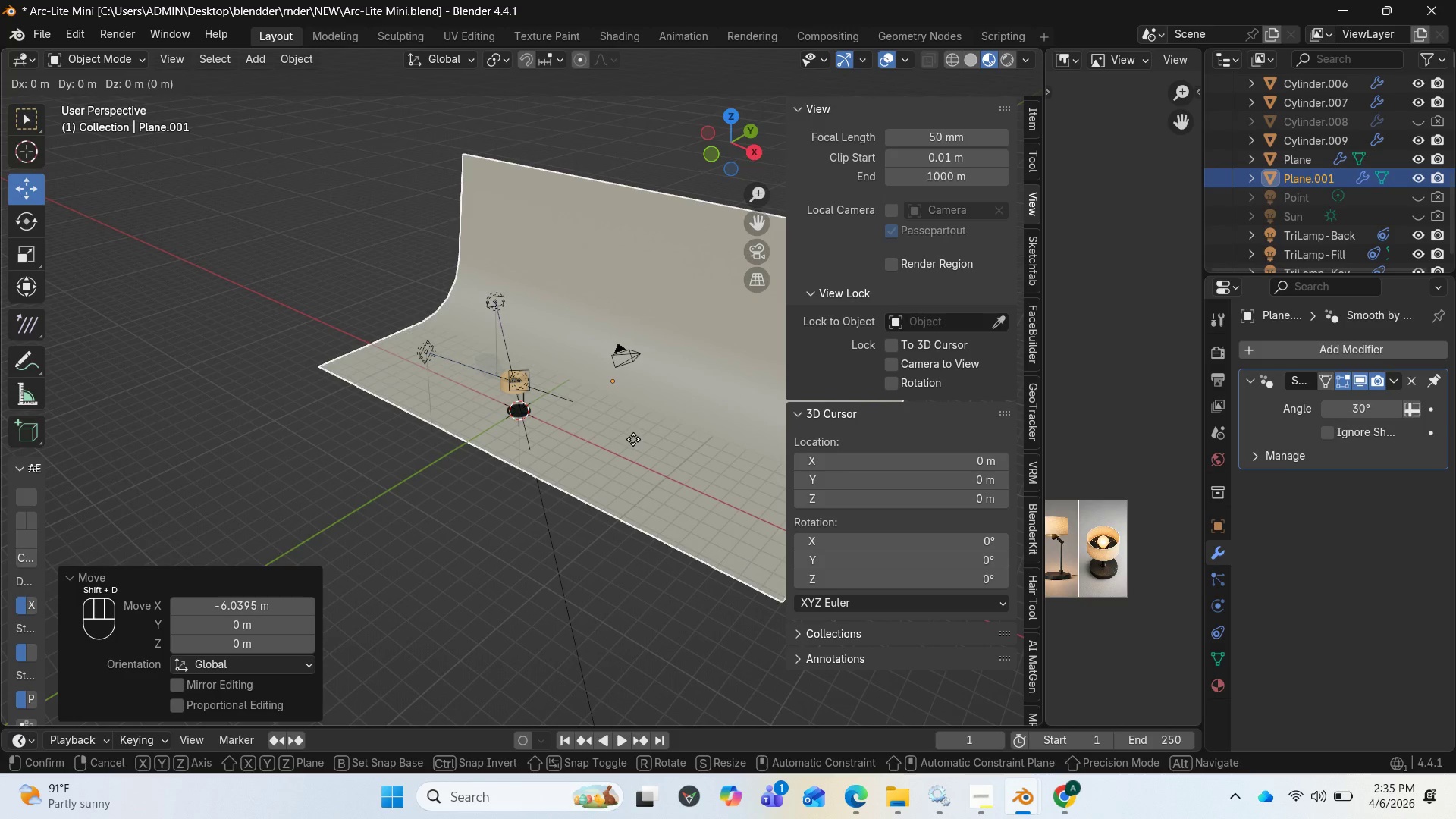 
hold_key(key=D, duration=0.31)
 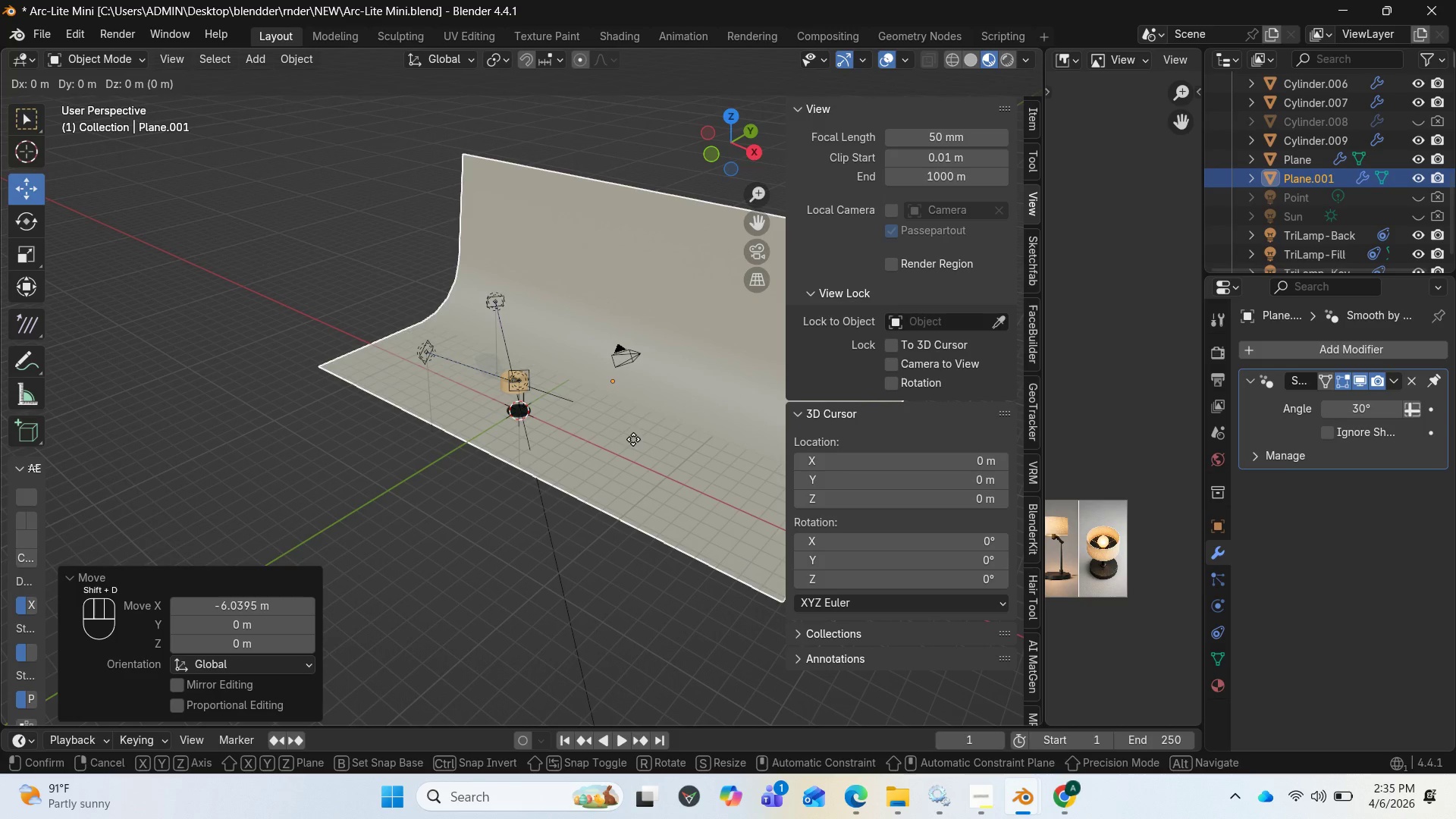 
key(Enter)
 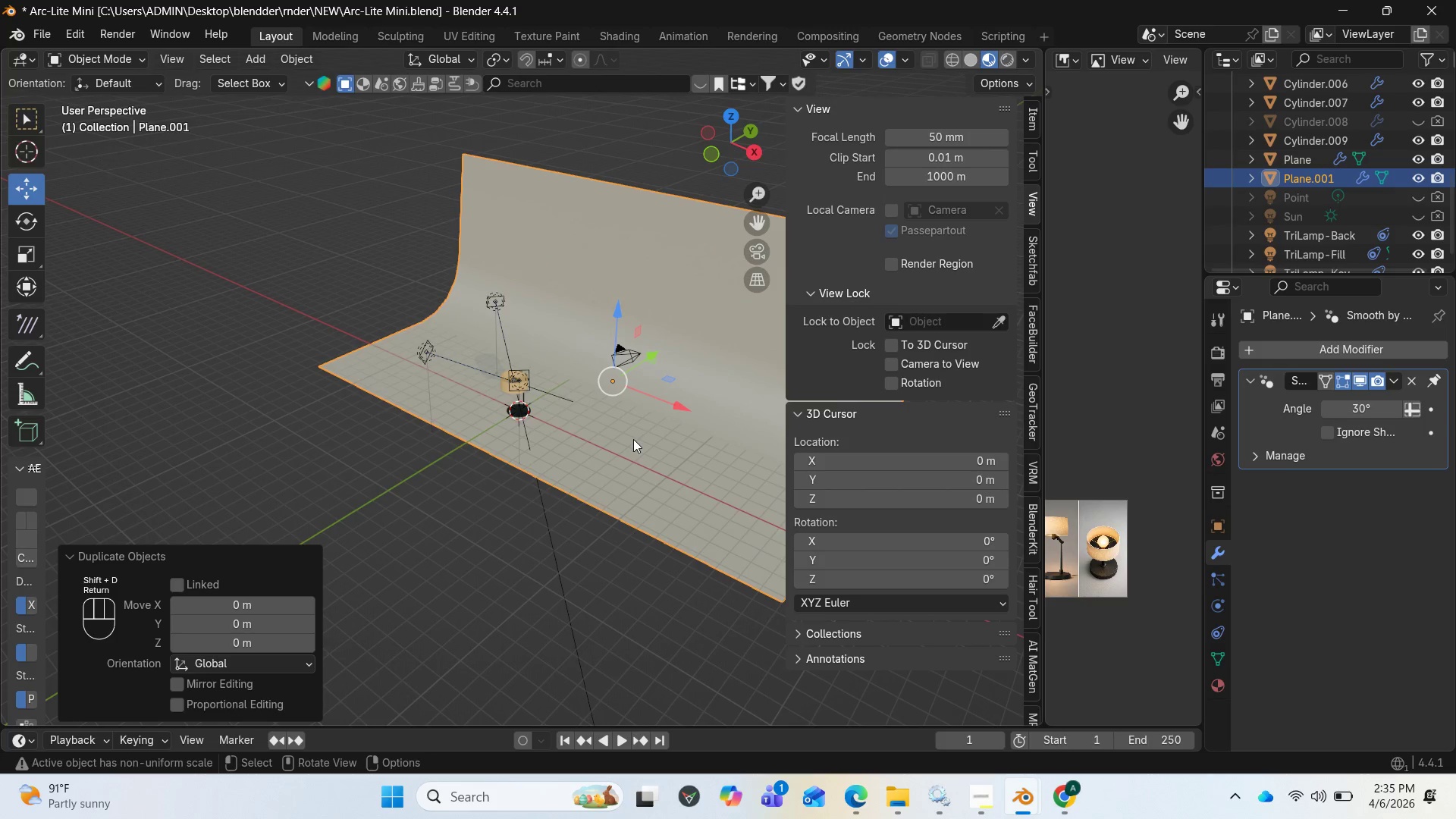 
type(rz90)
 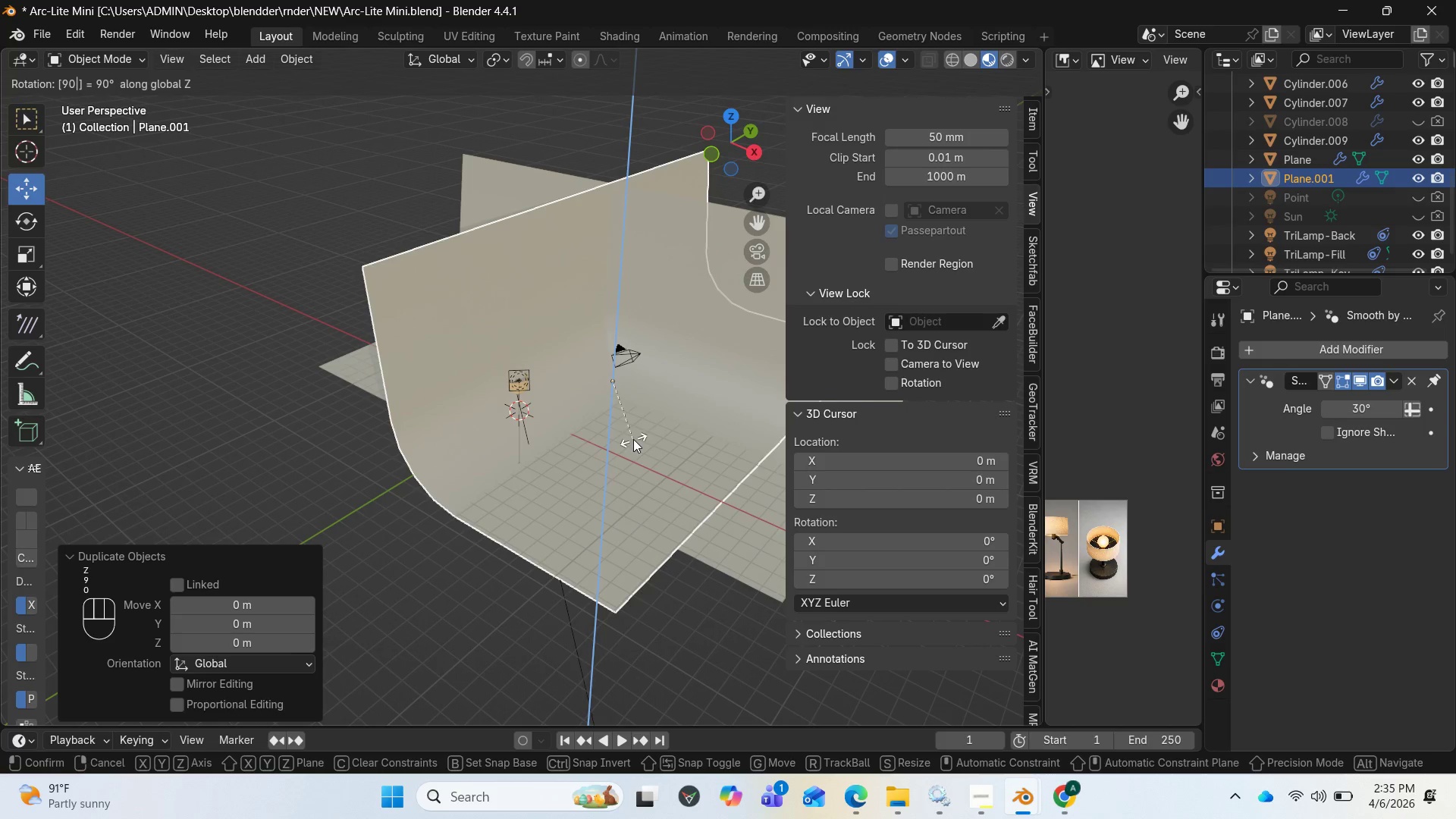 
key(Enter)
 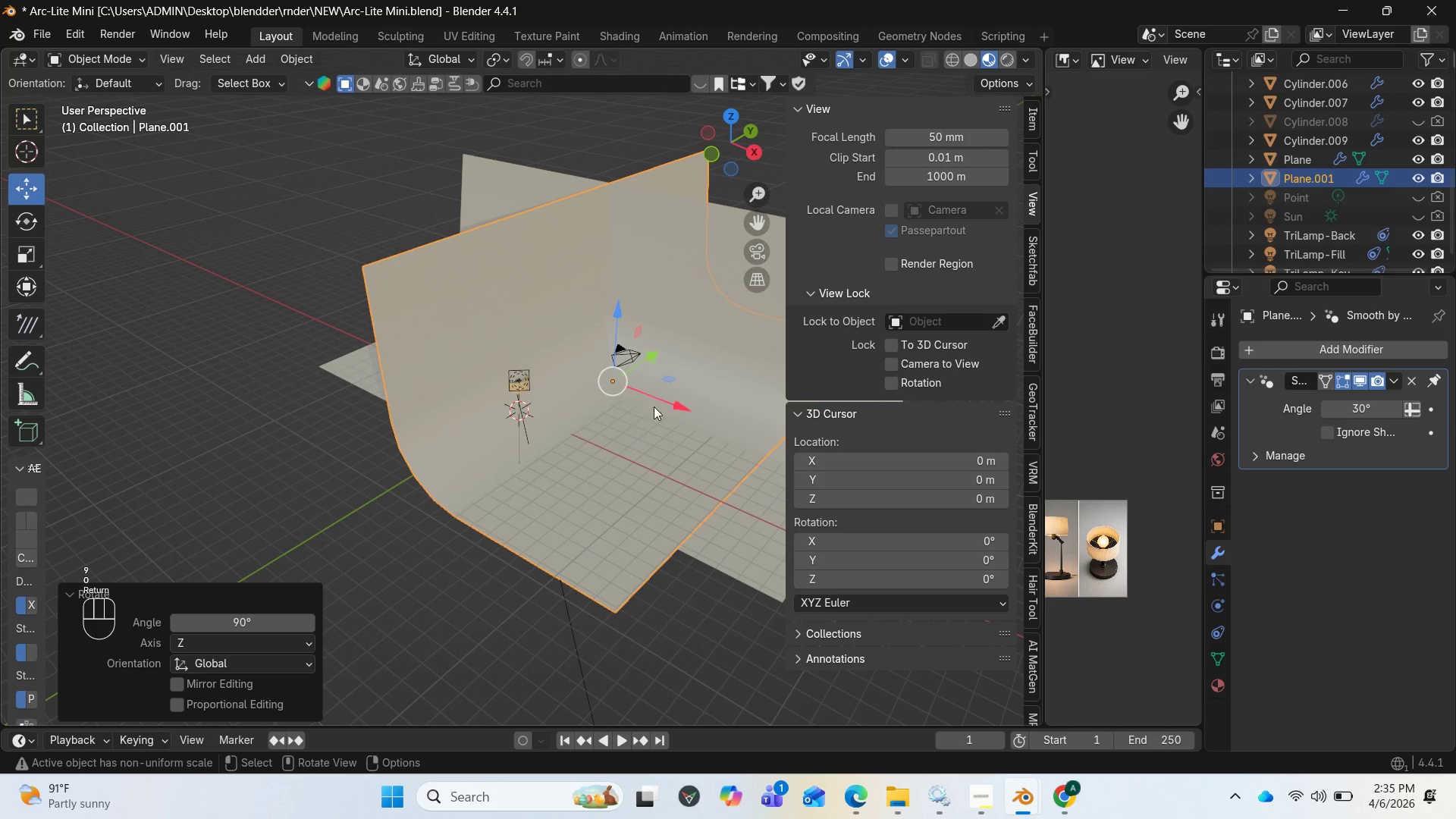 
left_click_drag(start_coordinate=[684, 406], to_coordinate=[486, 359])
 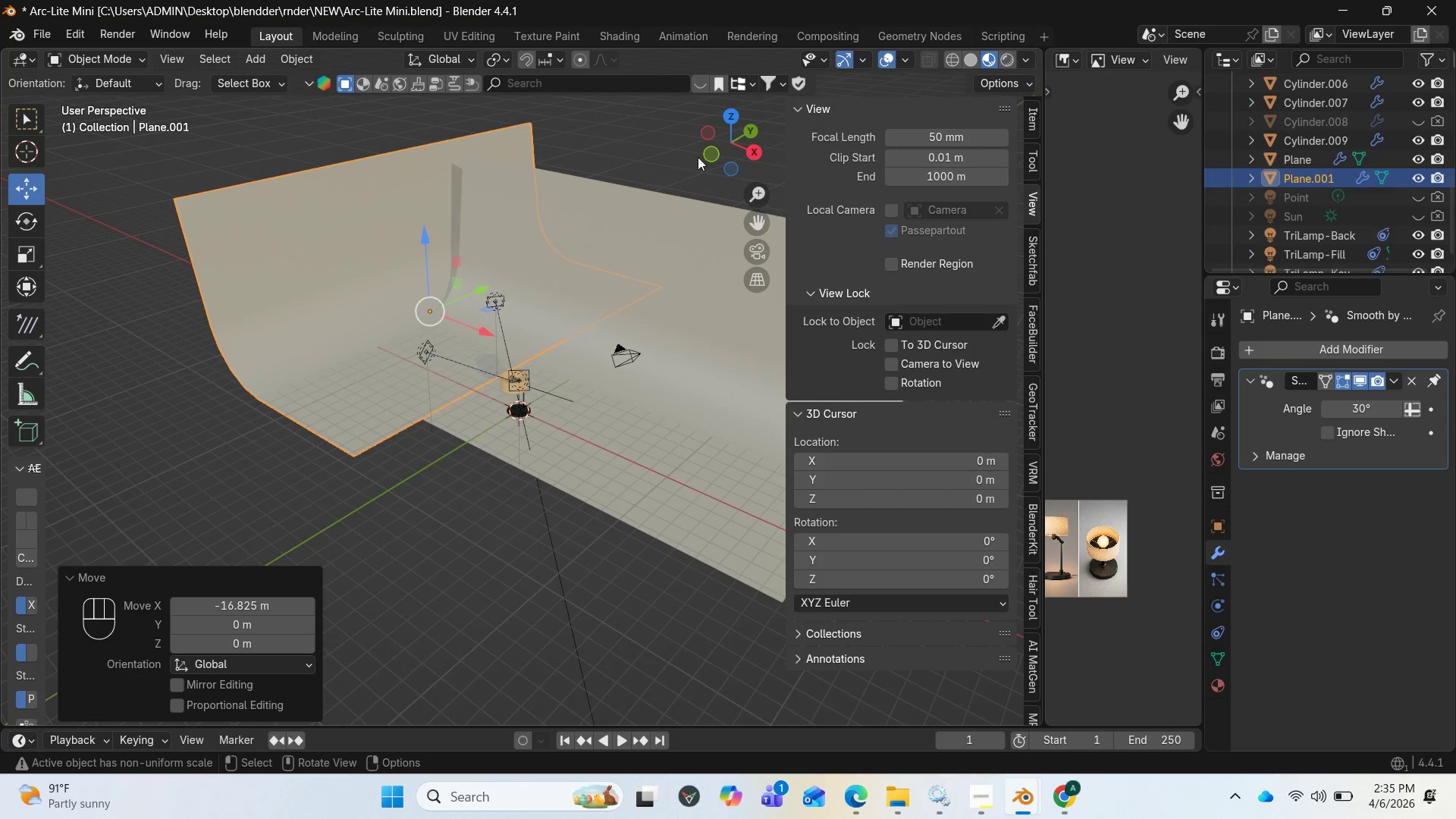 
left_click_drag(start_coordinate=[720, 155], to_coordinate=[562, 168])
 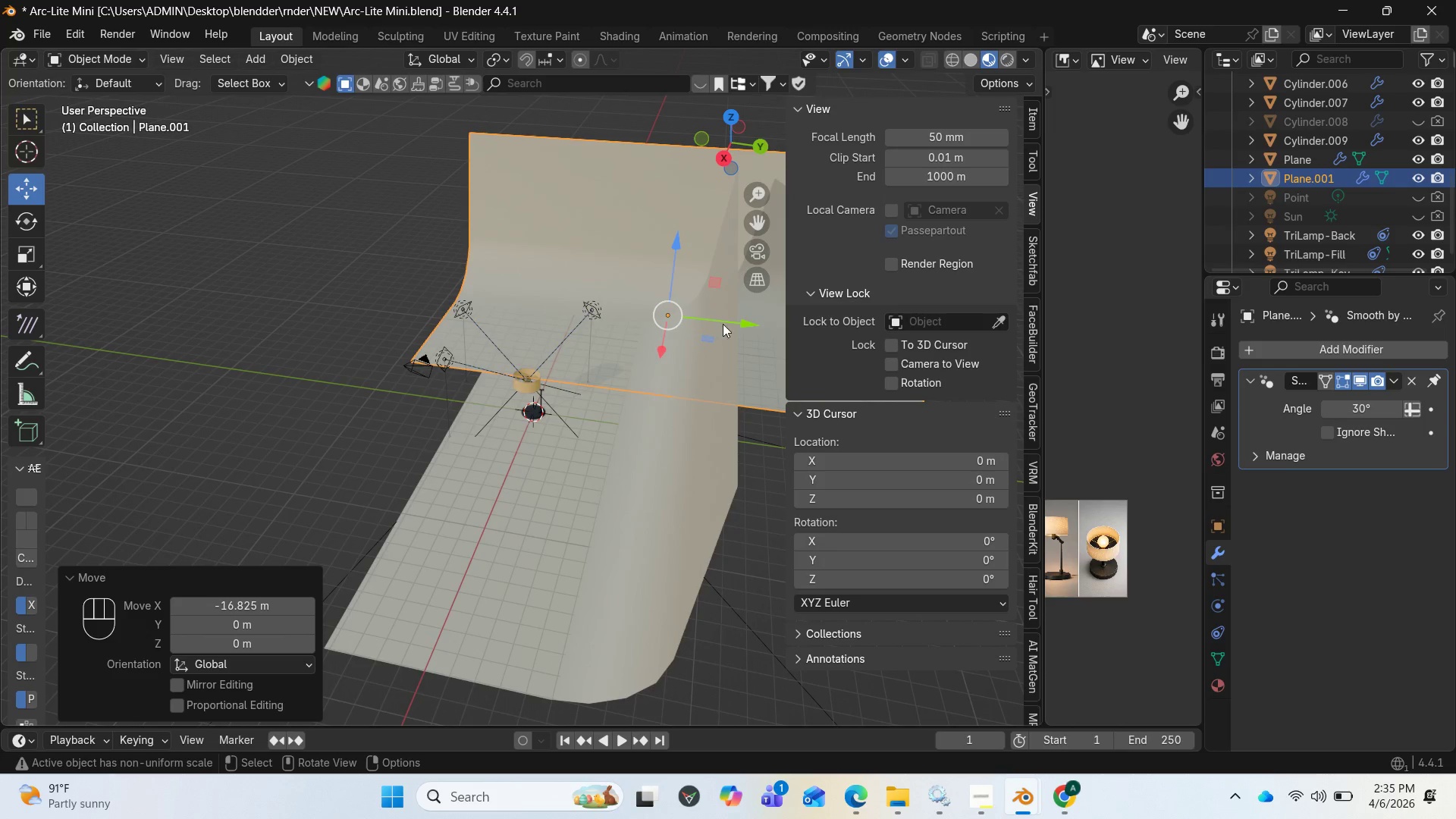 
left_click_drag(start_coordinate=[728, 323], to_coordinate=[571, 317])
 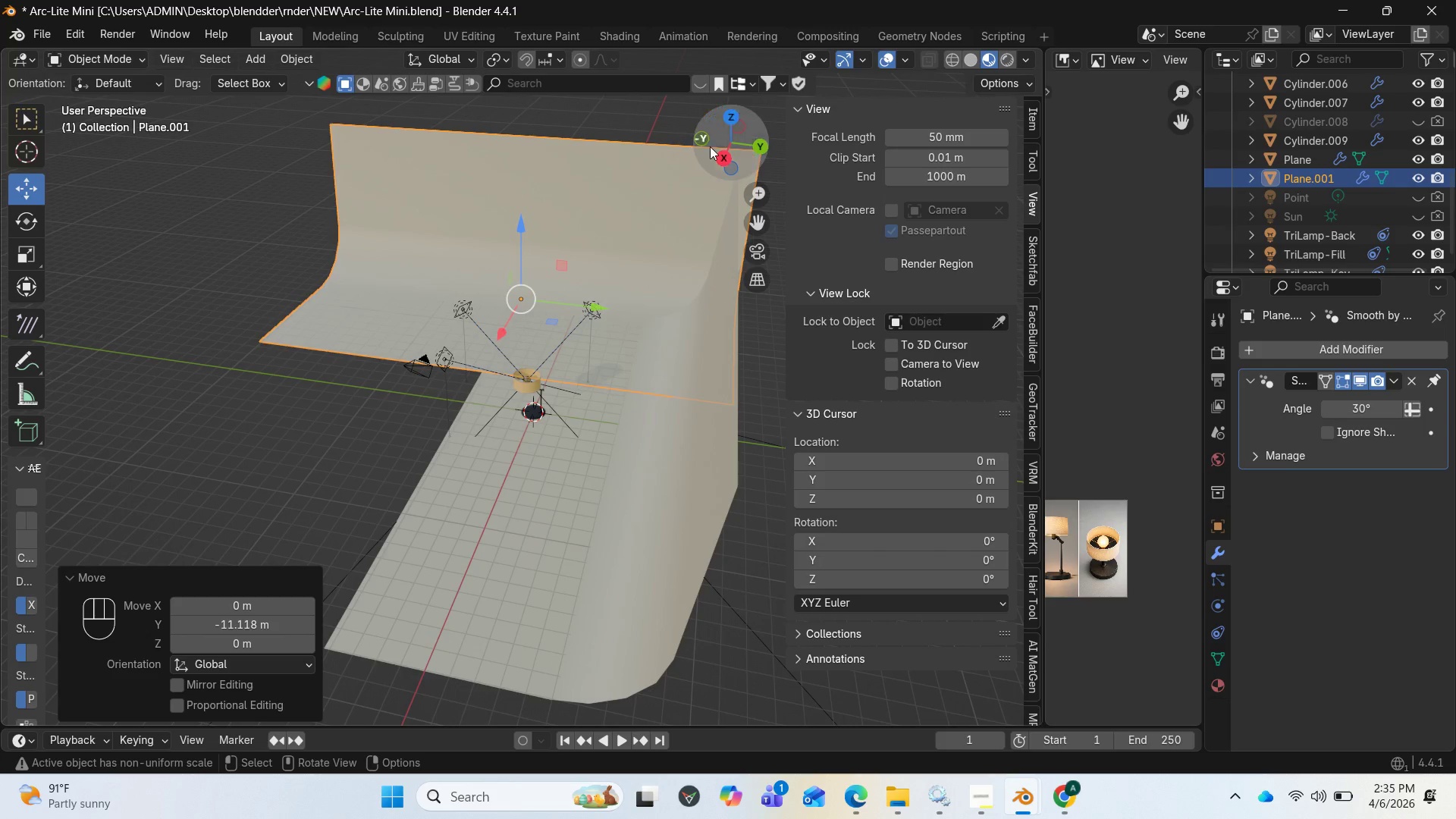 
left_click_drag(start_coordinate=[723, 143], to_coordinate=[843, 145])
 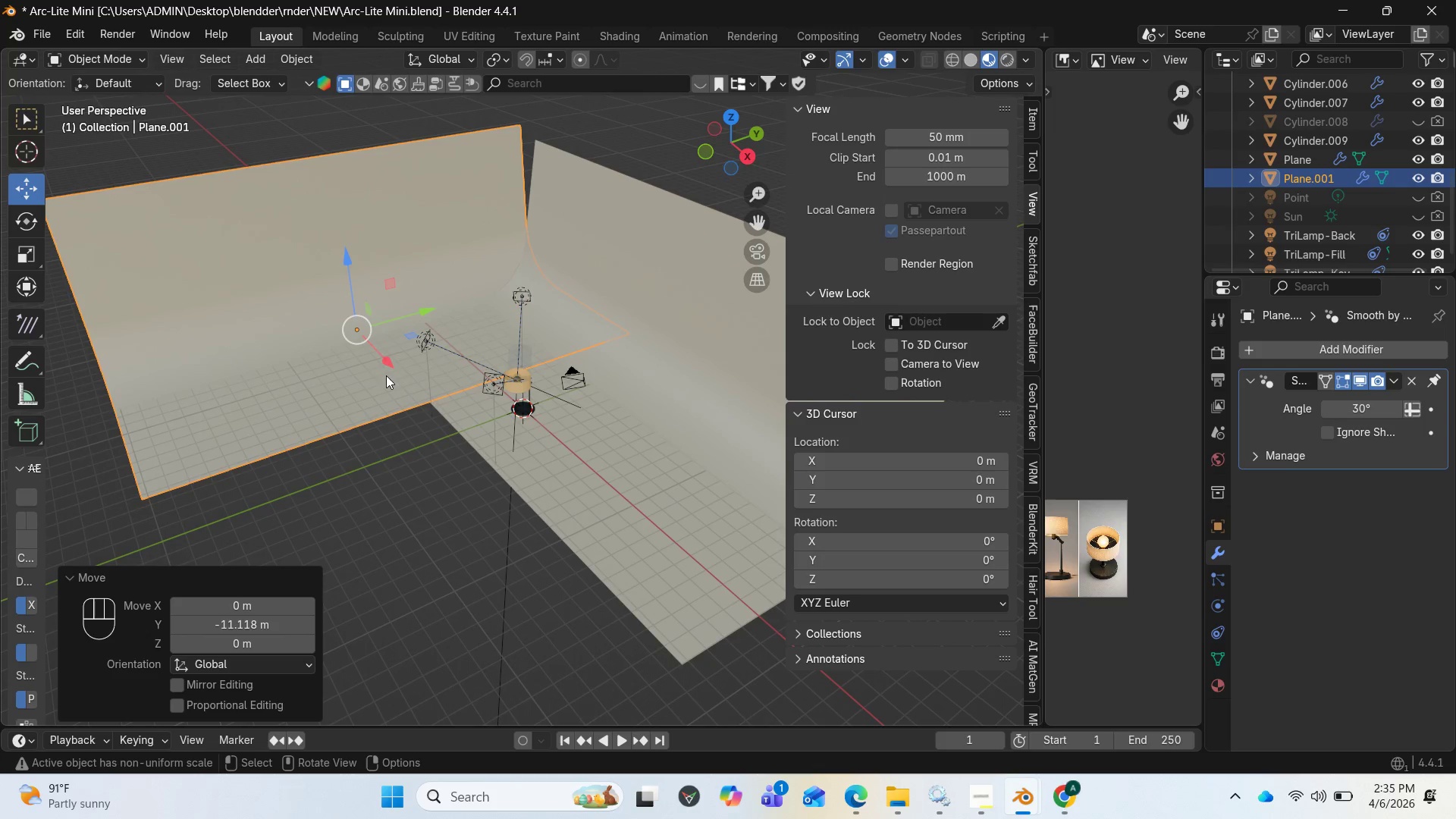 
left_click_drag(start_coordinate=[382, 363], to_coordinate=[403, 375])
 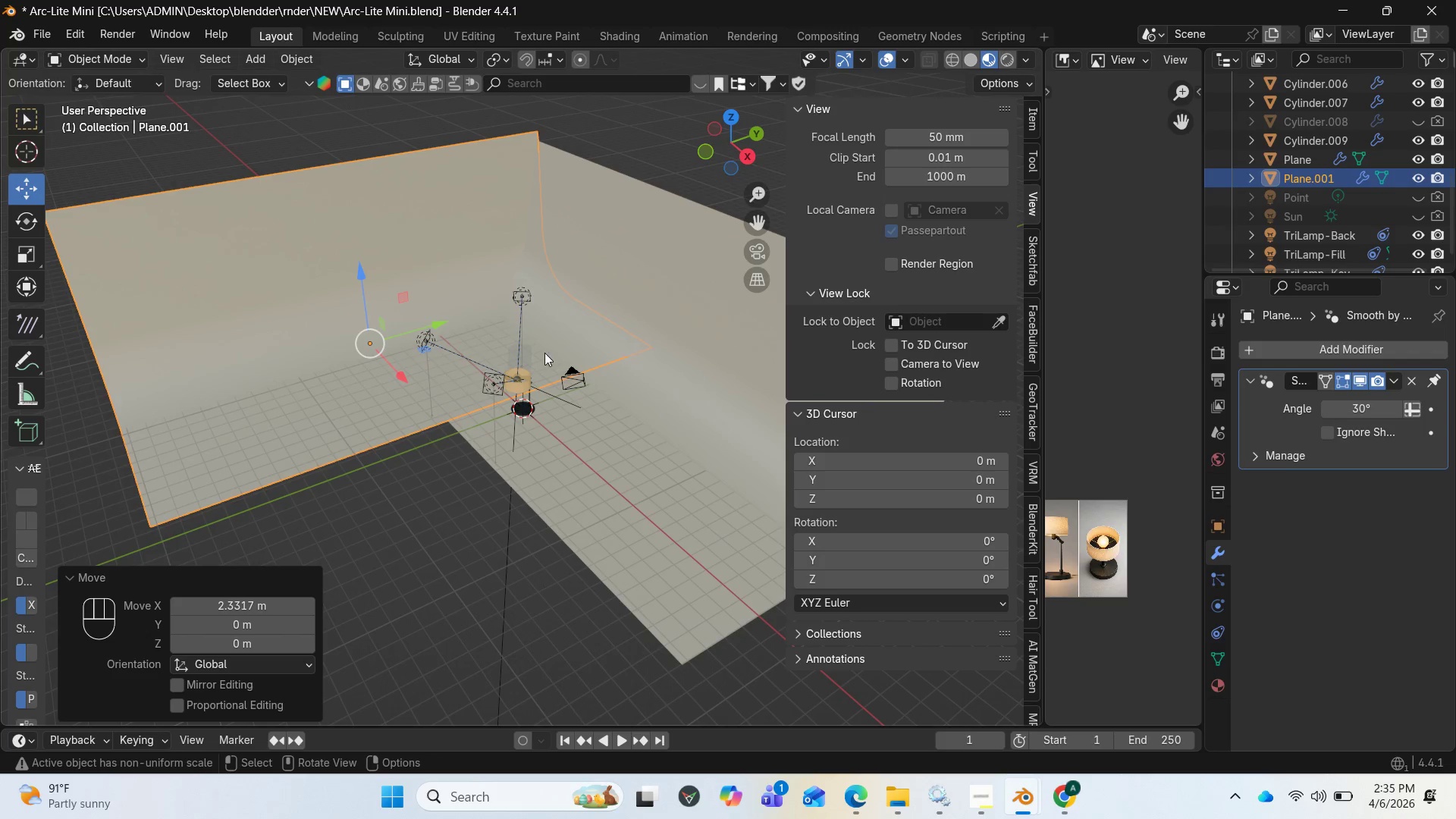 
key(Insert)
 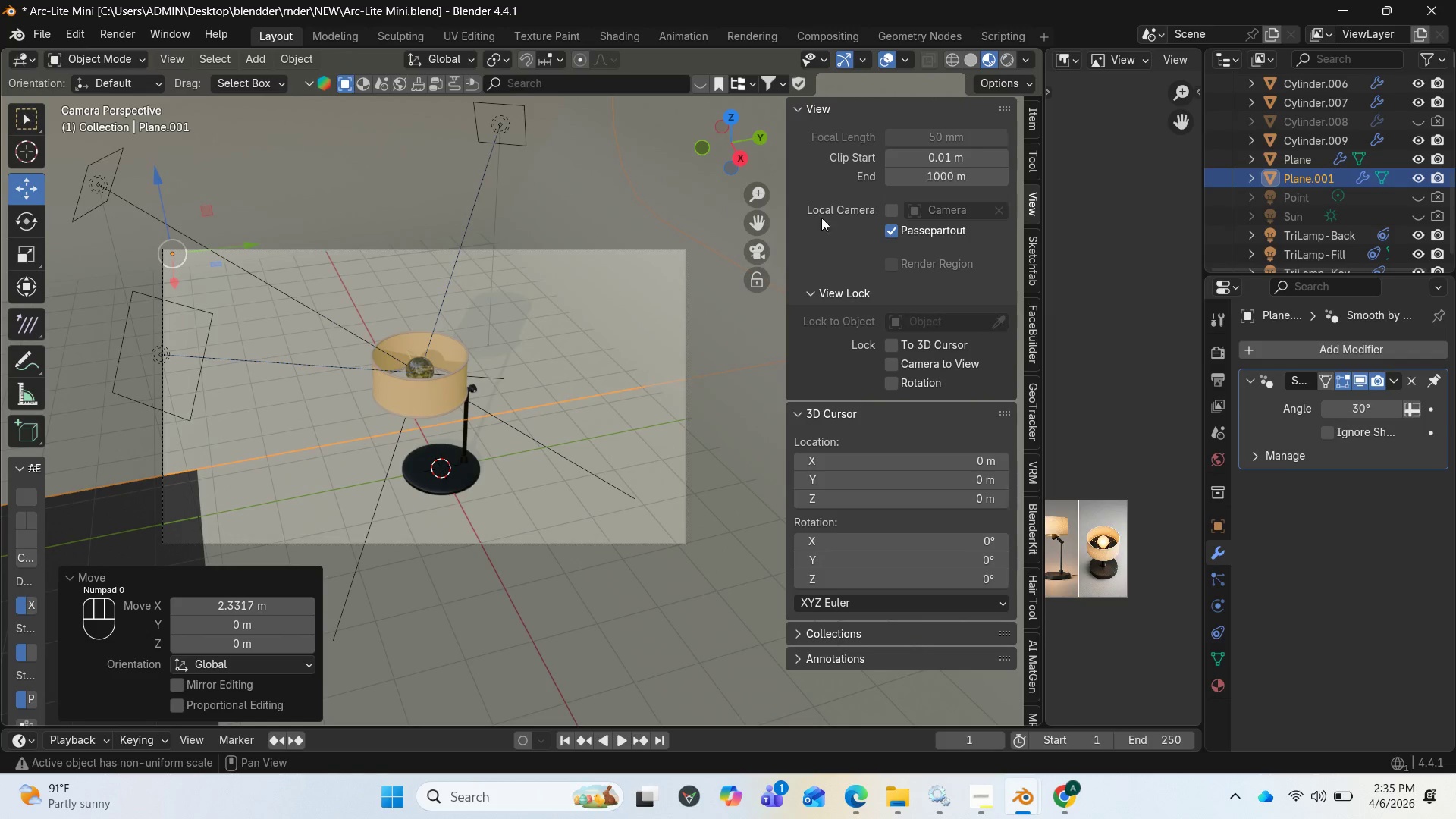 
scroll: coordinate [549, 428], scroll_direction: down, amount: 3.0
 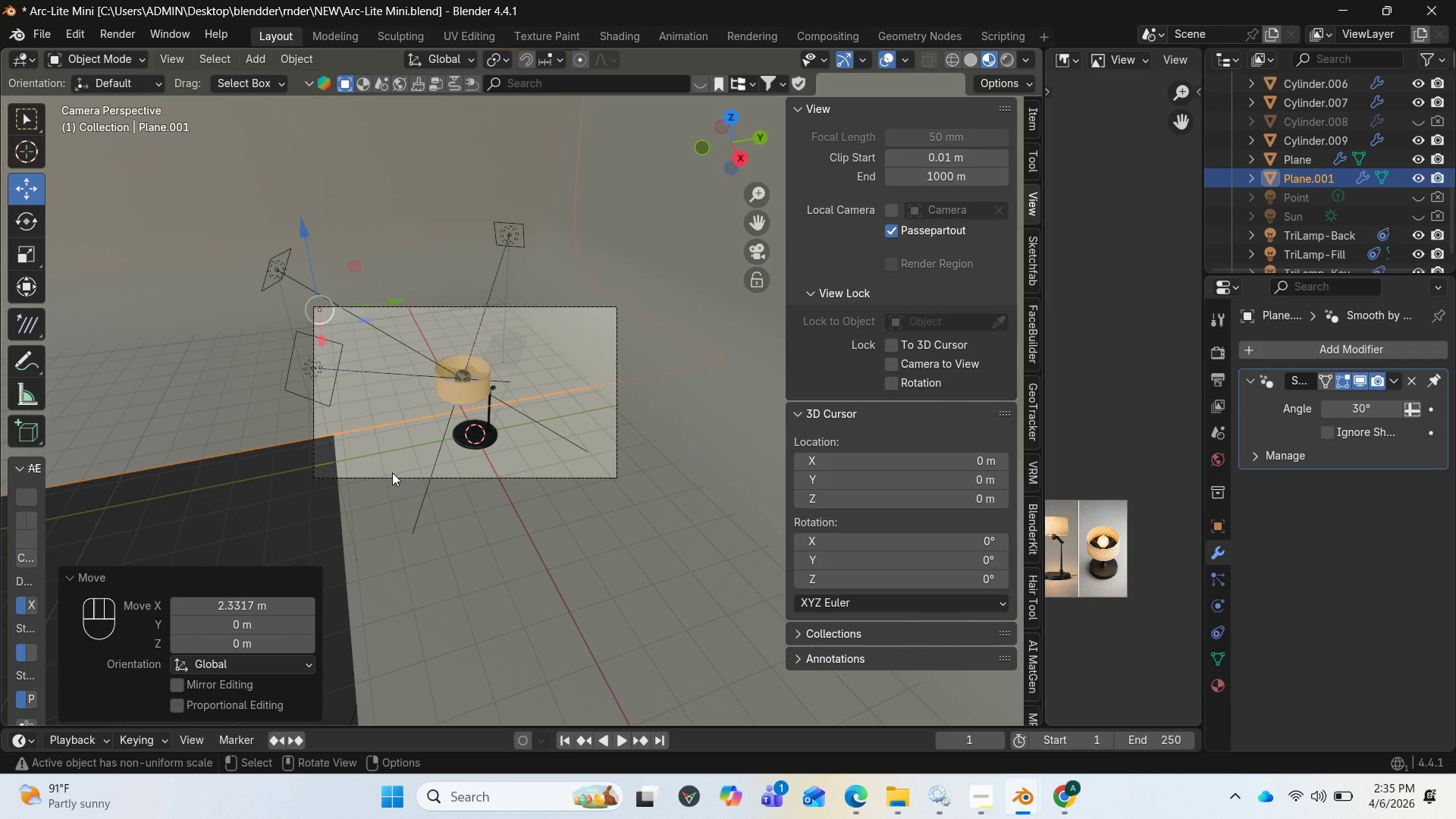 
left_click([245, 375])
 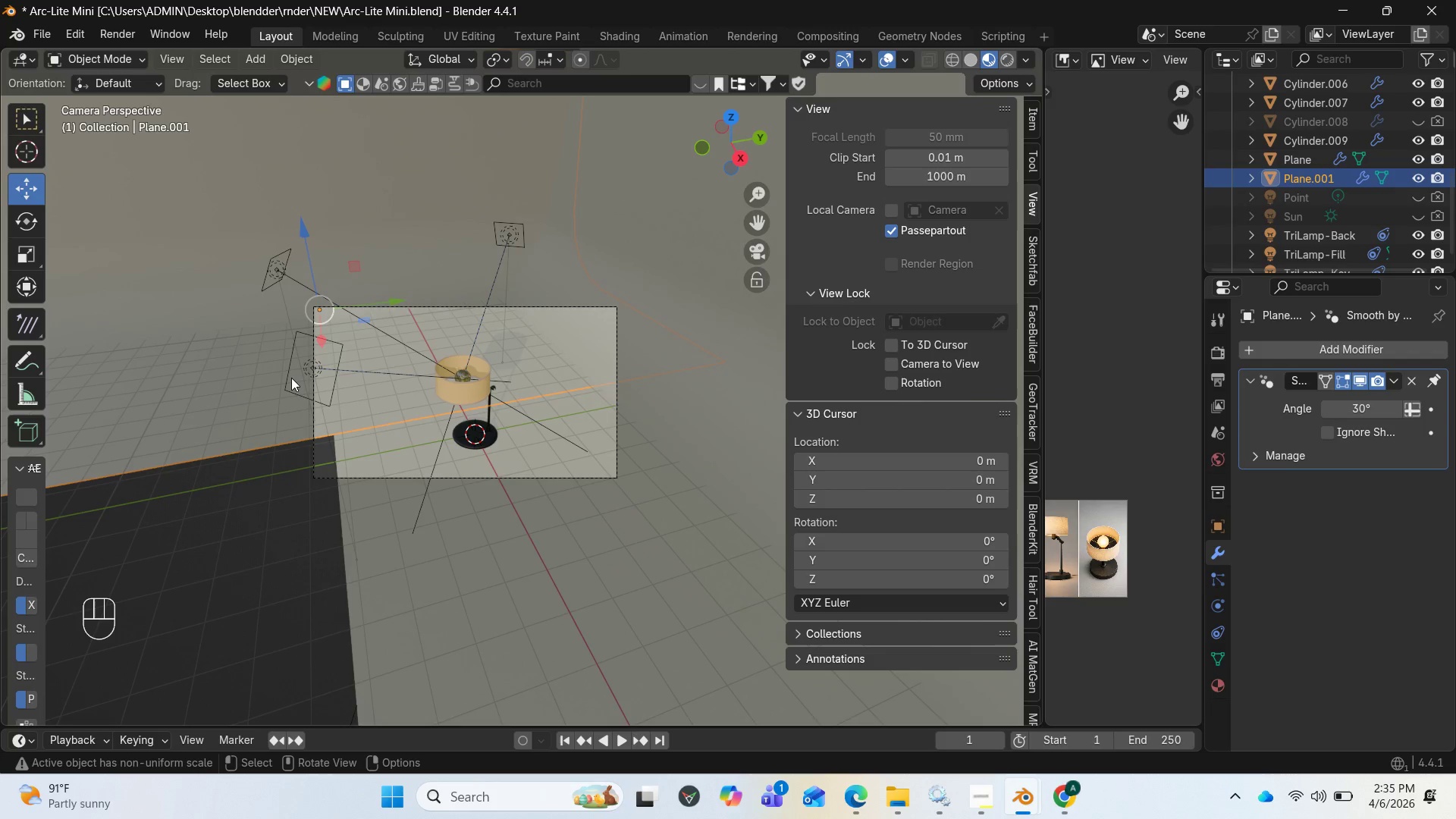 
scroll: coordinate [303, 378], scroll_direction: down, amount: 3.0
 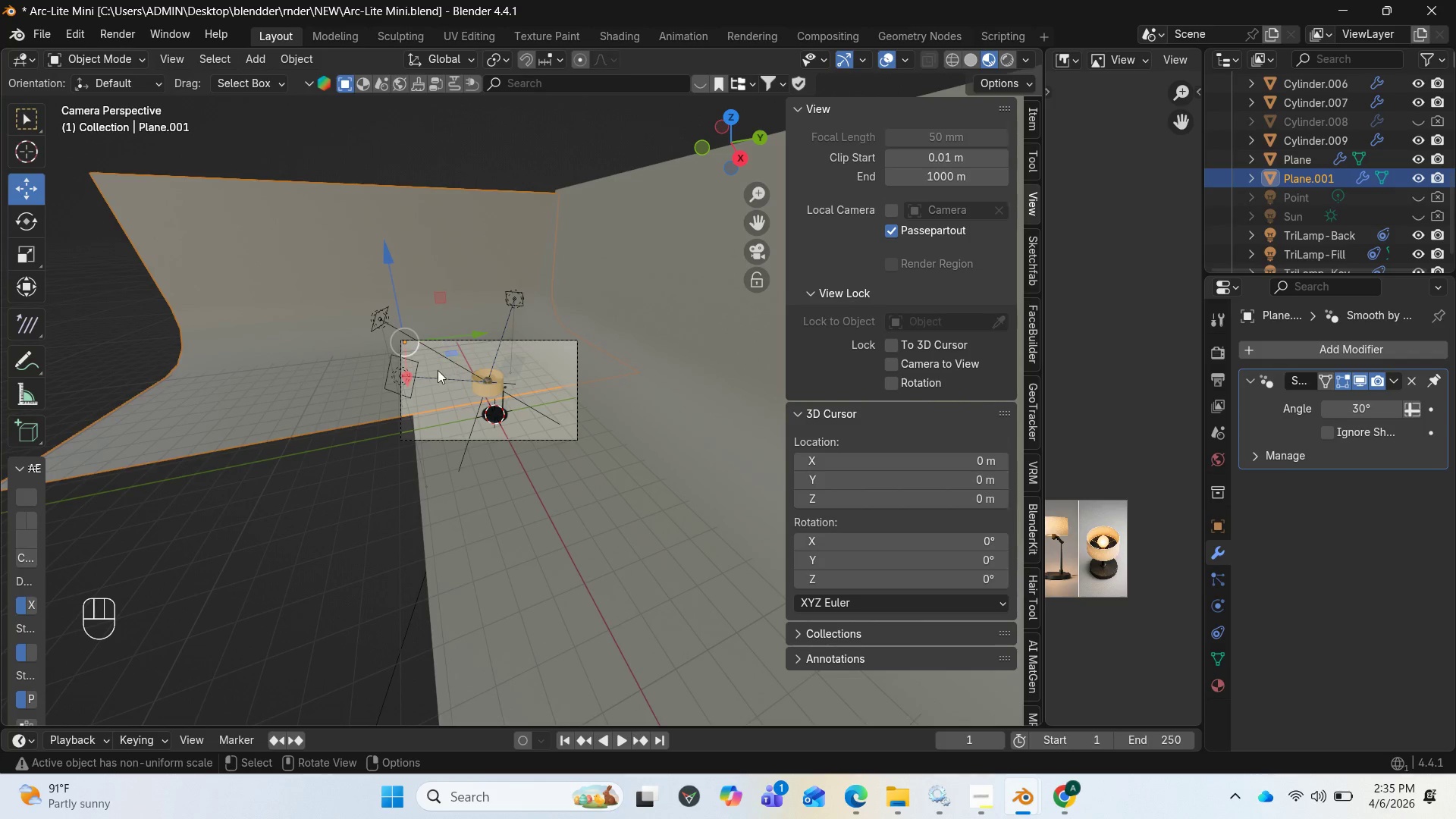 
left_click_drag(start_coordinate=[406, 377], to_coordinate=[411, 397])
 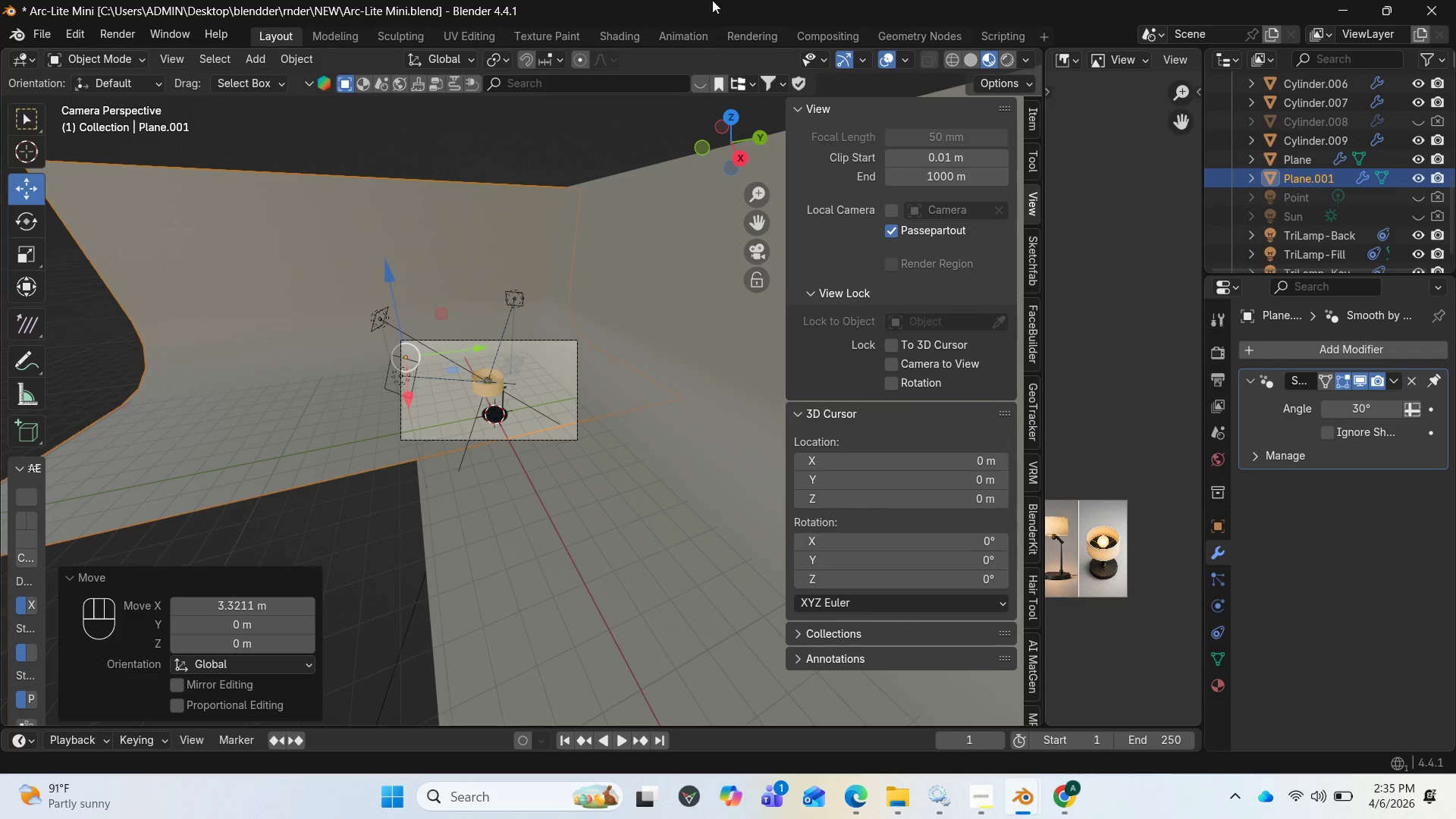 
mouse_move([999, 73])
 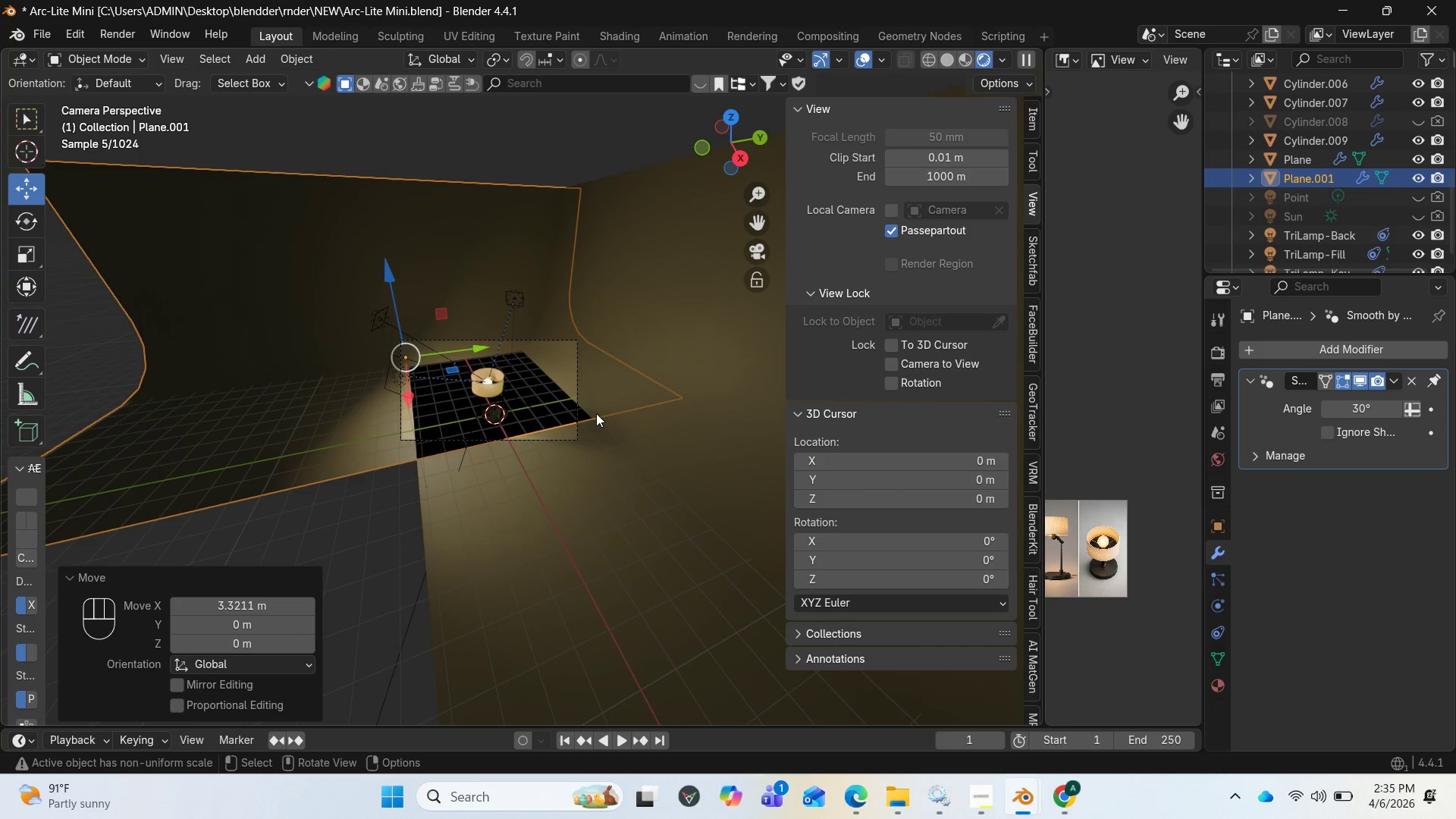 
wait(5.05)
 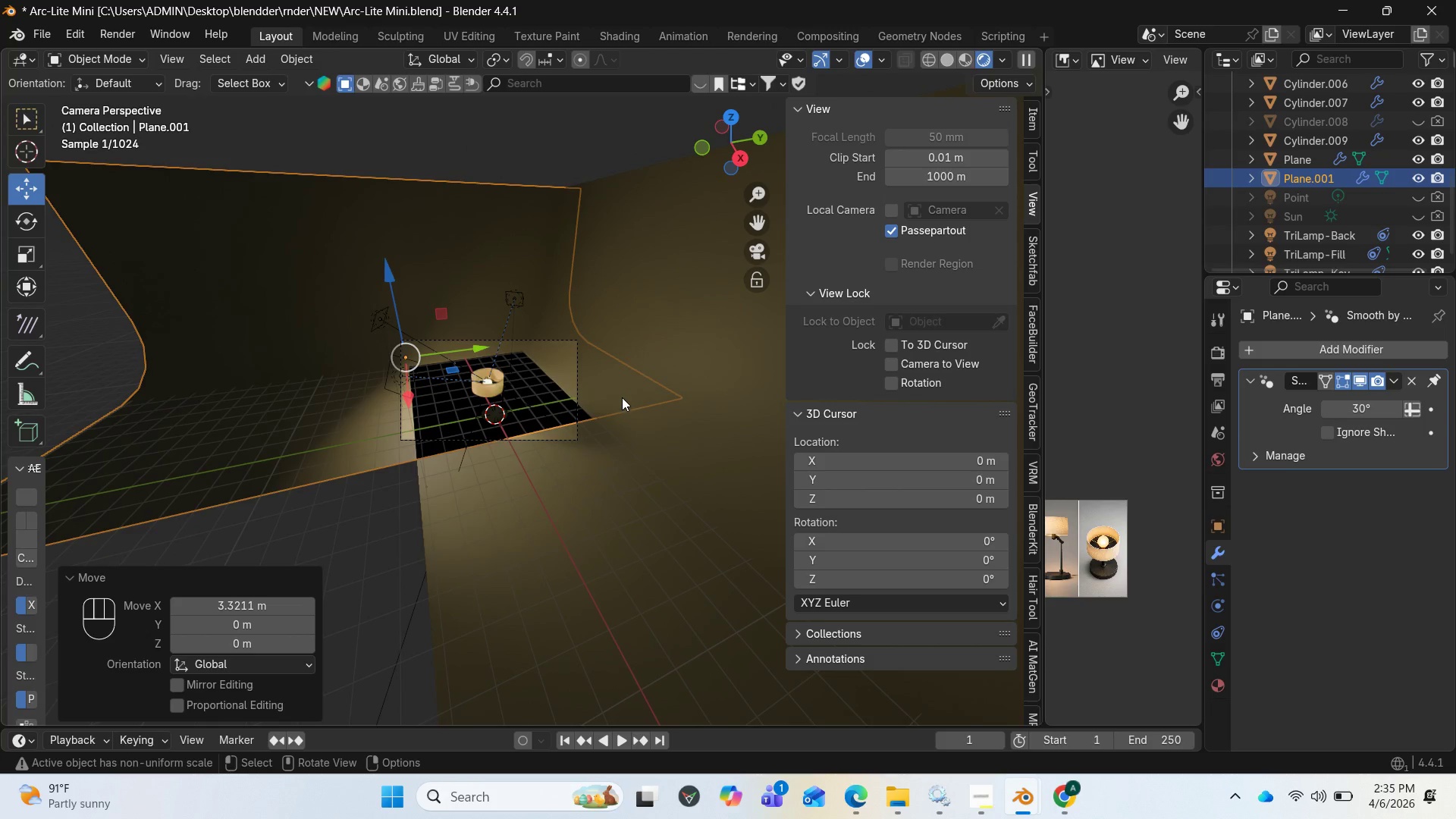 
left_click([362, 444])
 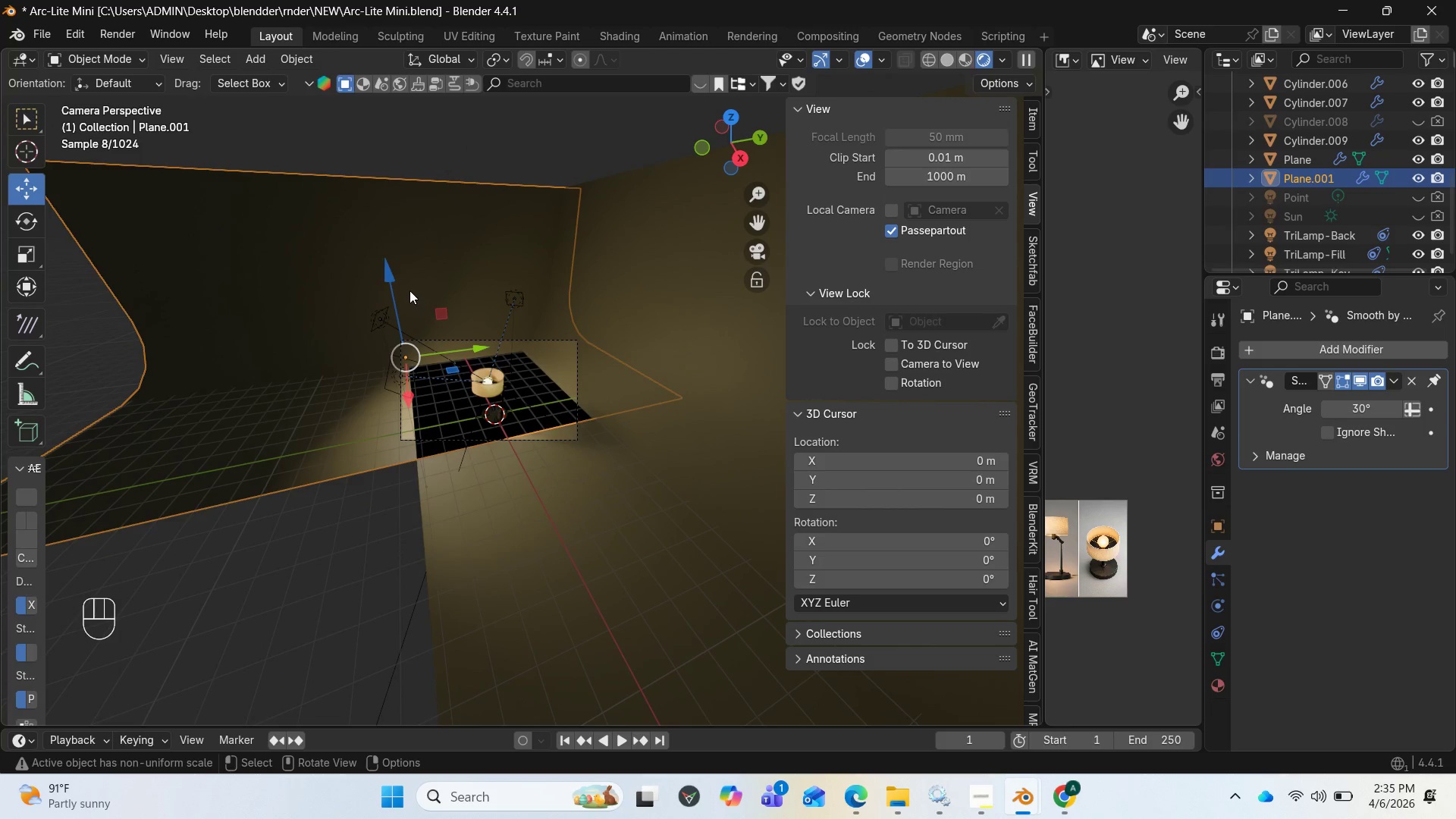 
left_click_drag(start_coordinate=[388, 277], to_coordinate=[387, 259])
 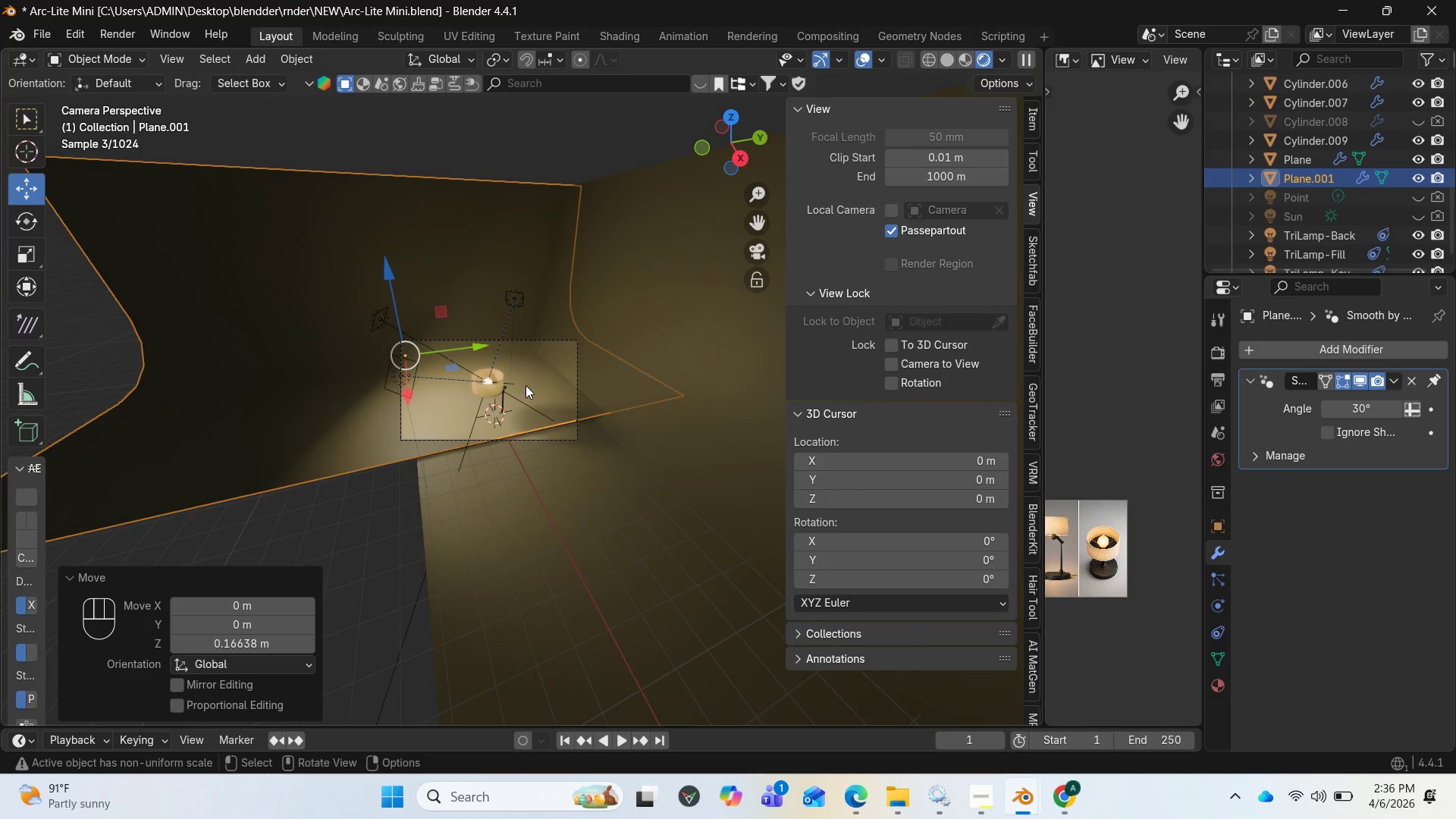 
wait(8.03)
 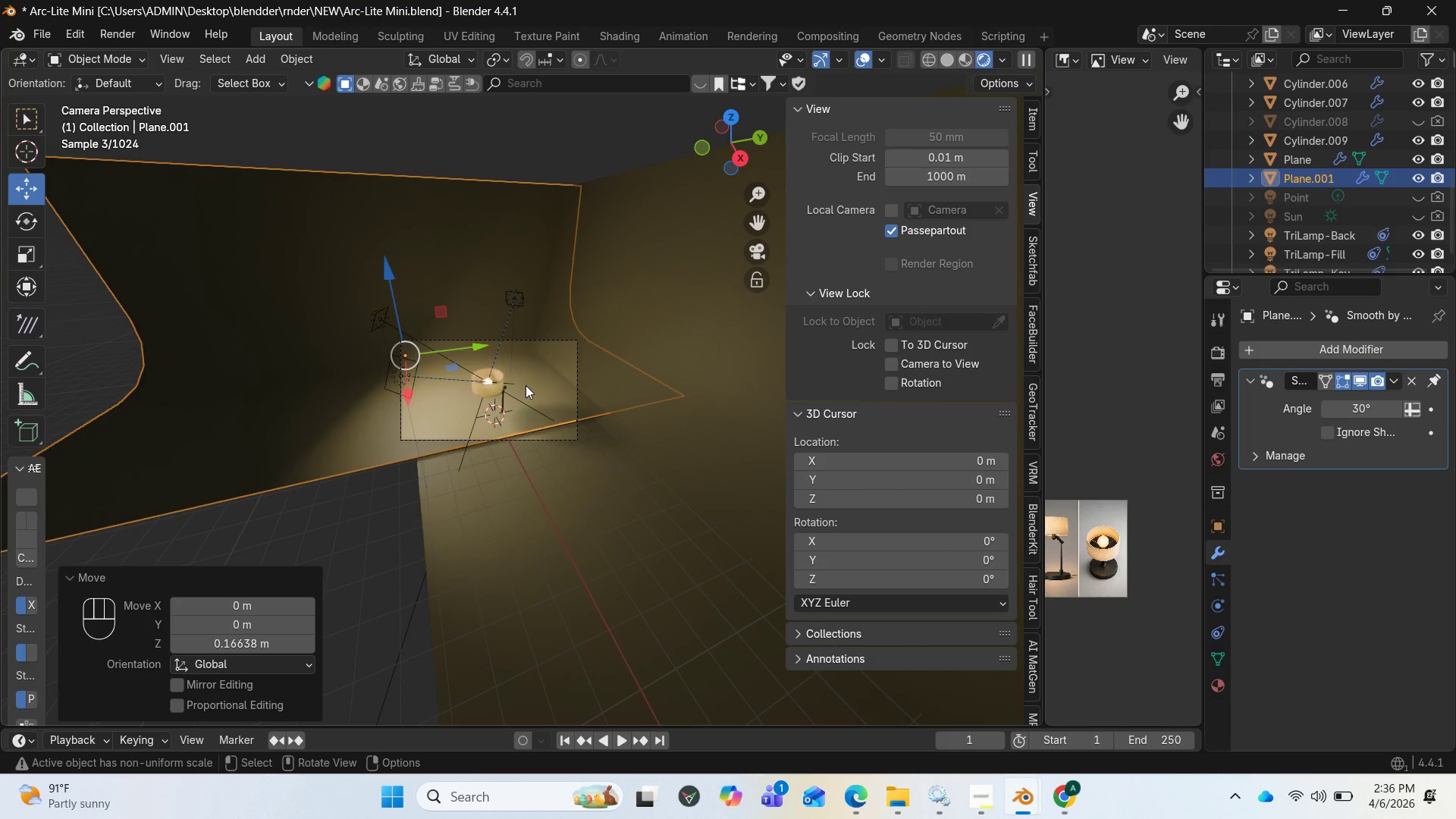 
left_click([136, 32])
 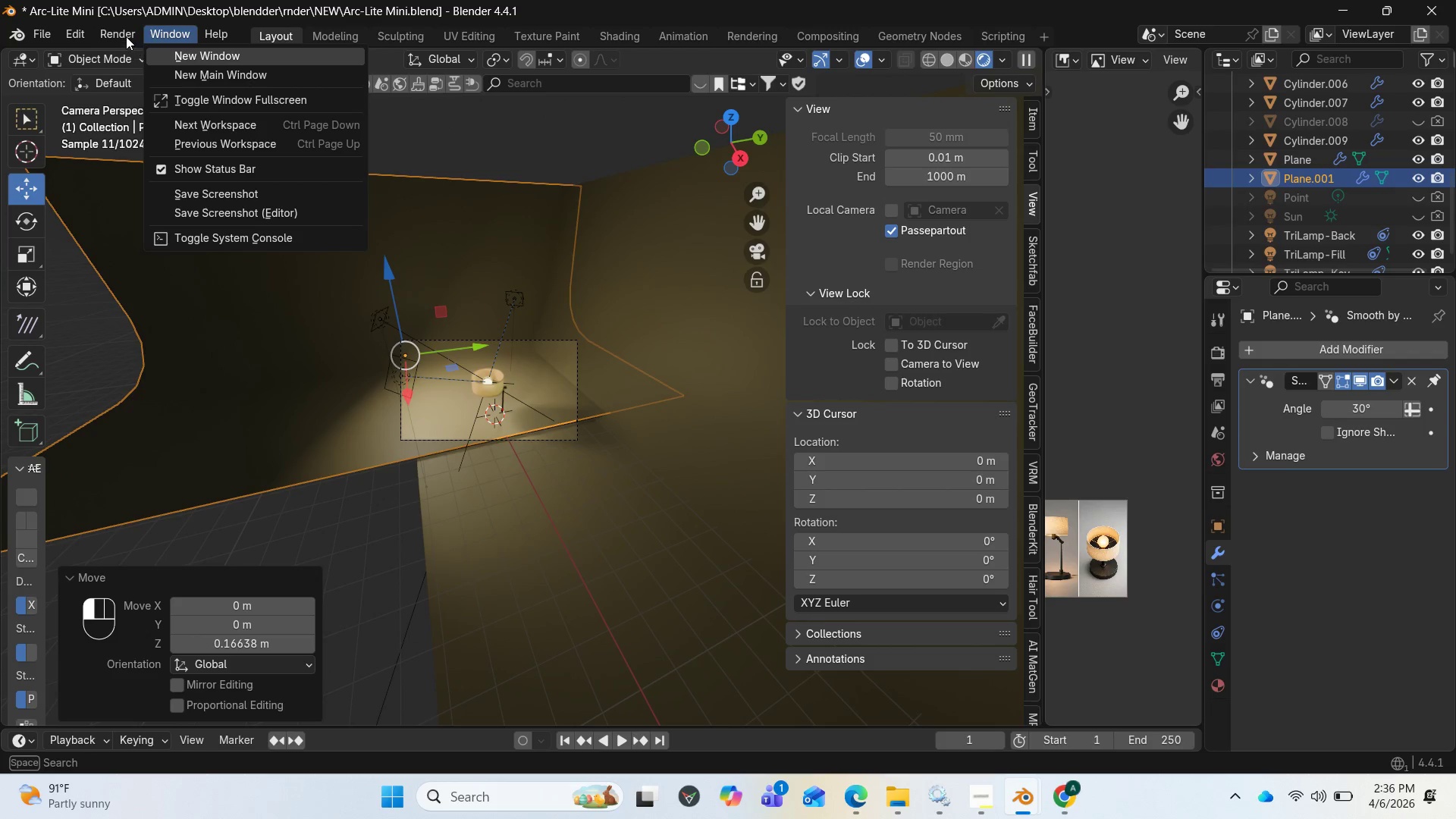 
left_click([124, 36])
 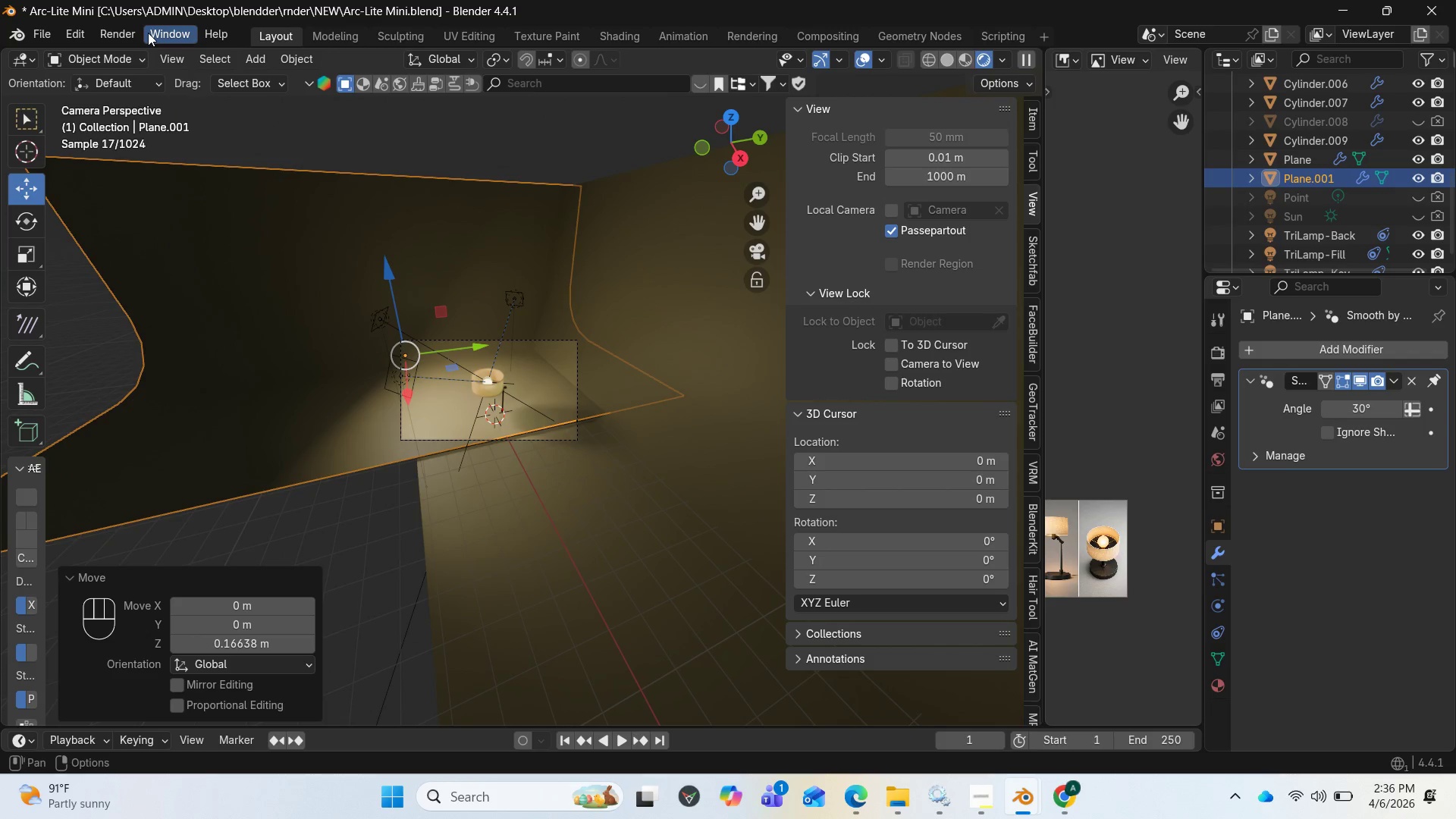 
left_click([137, 32])
 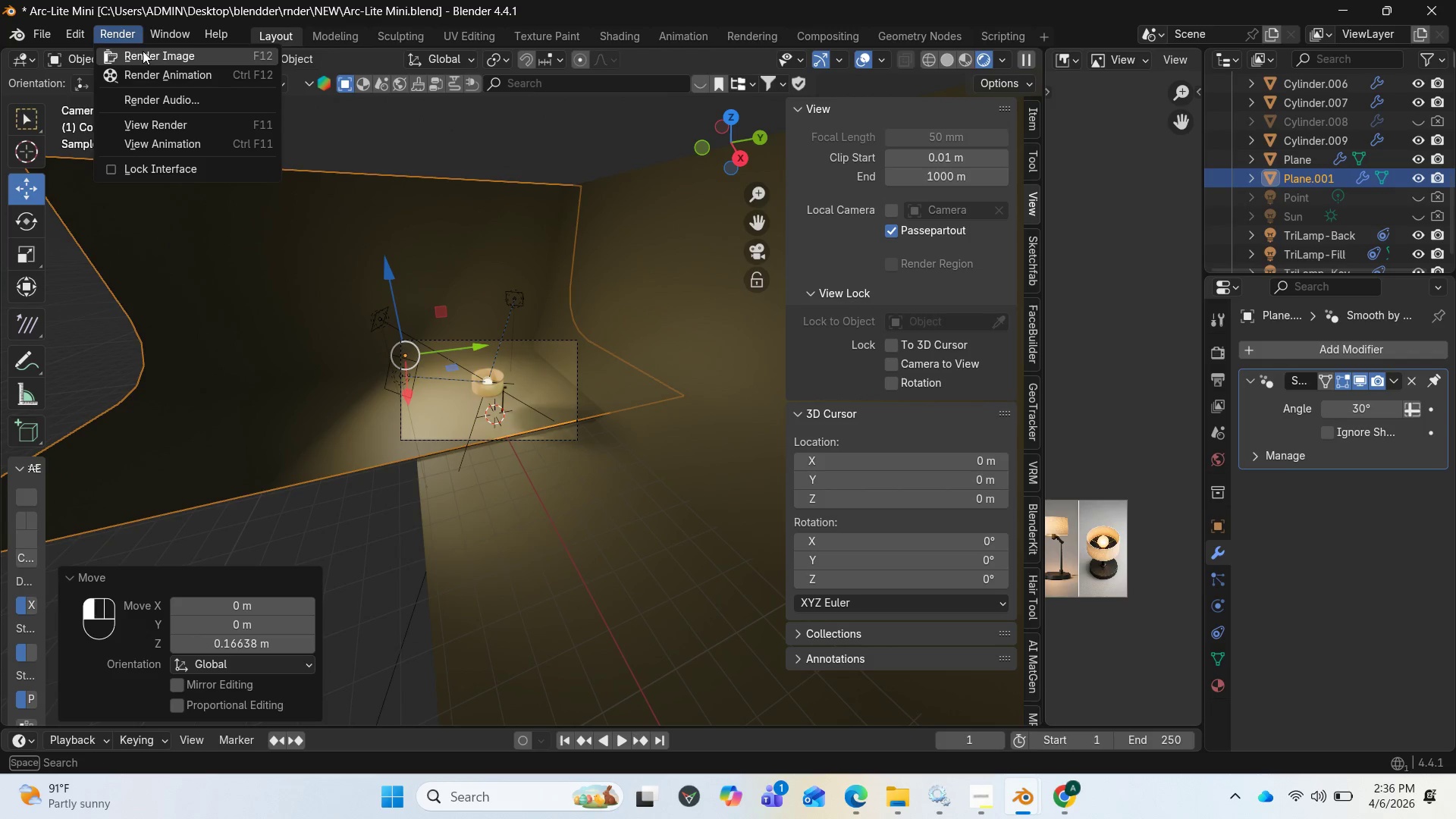 
left_click([143, 53])
 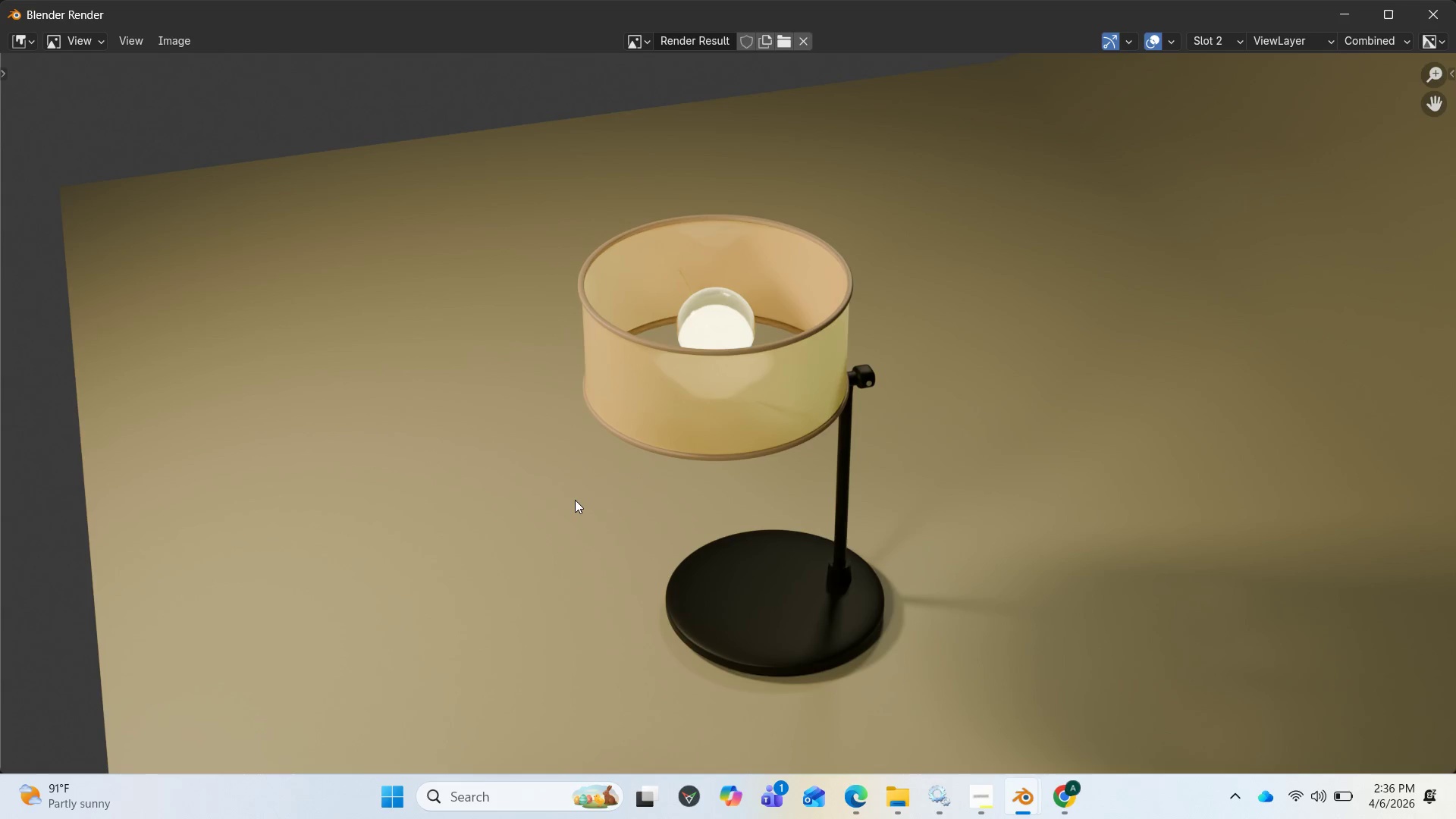 
scroll: coordinate [575, 500], scroll_direction: down, amount: 3.0
 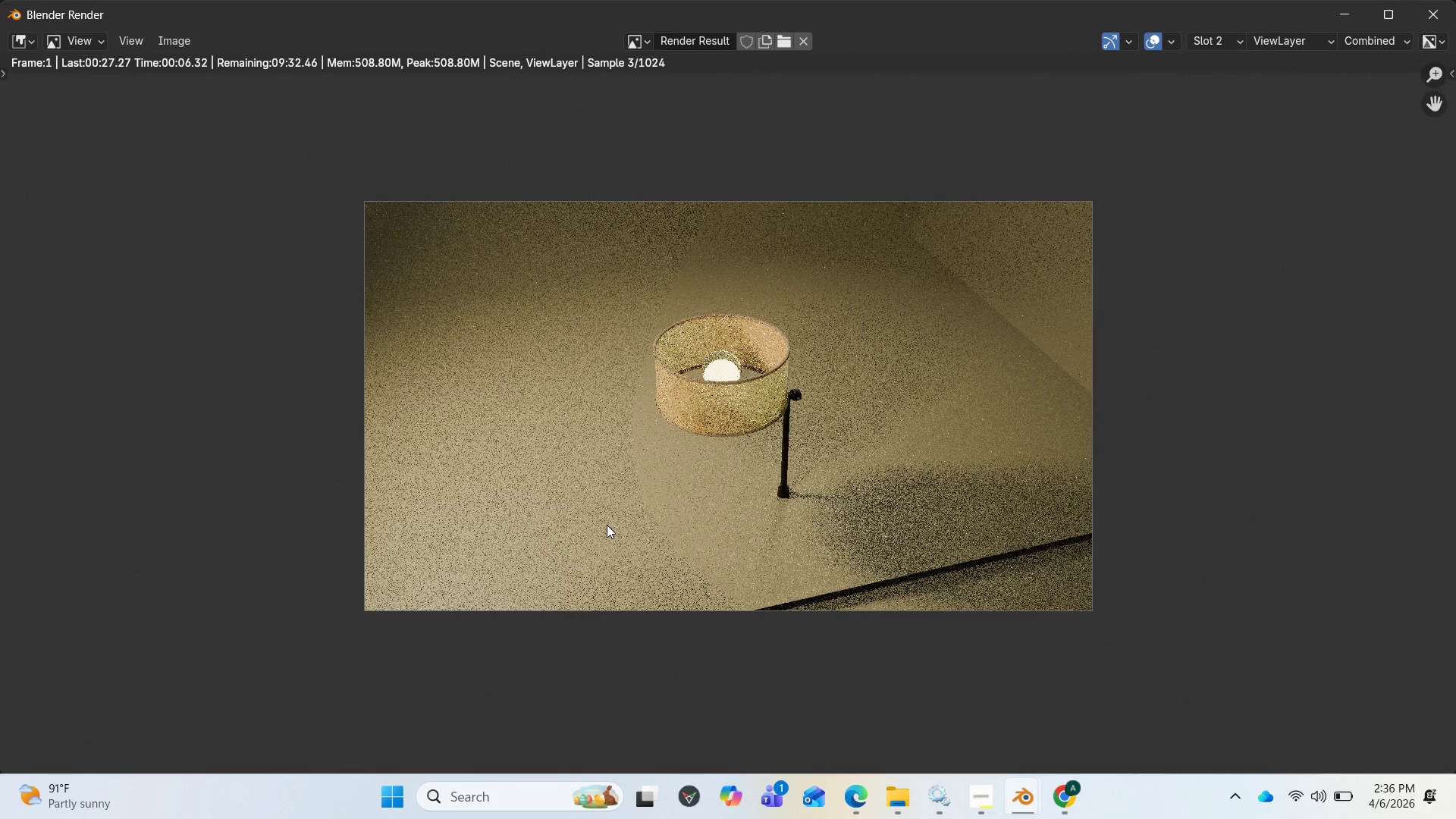 
wait(9.85)
 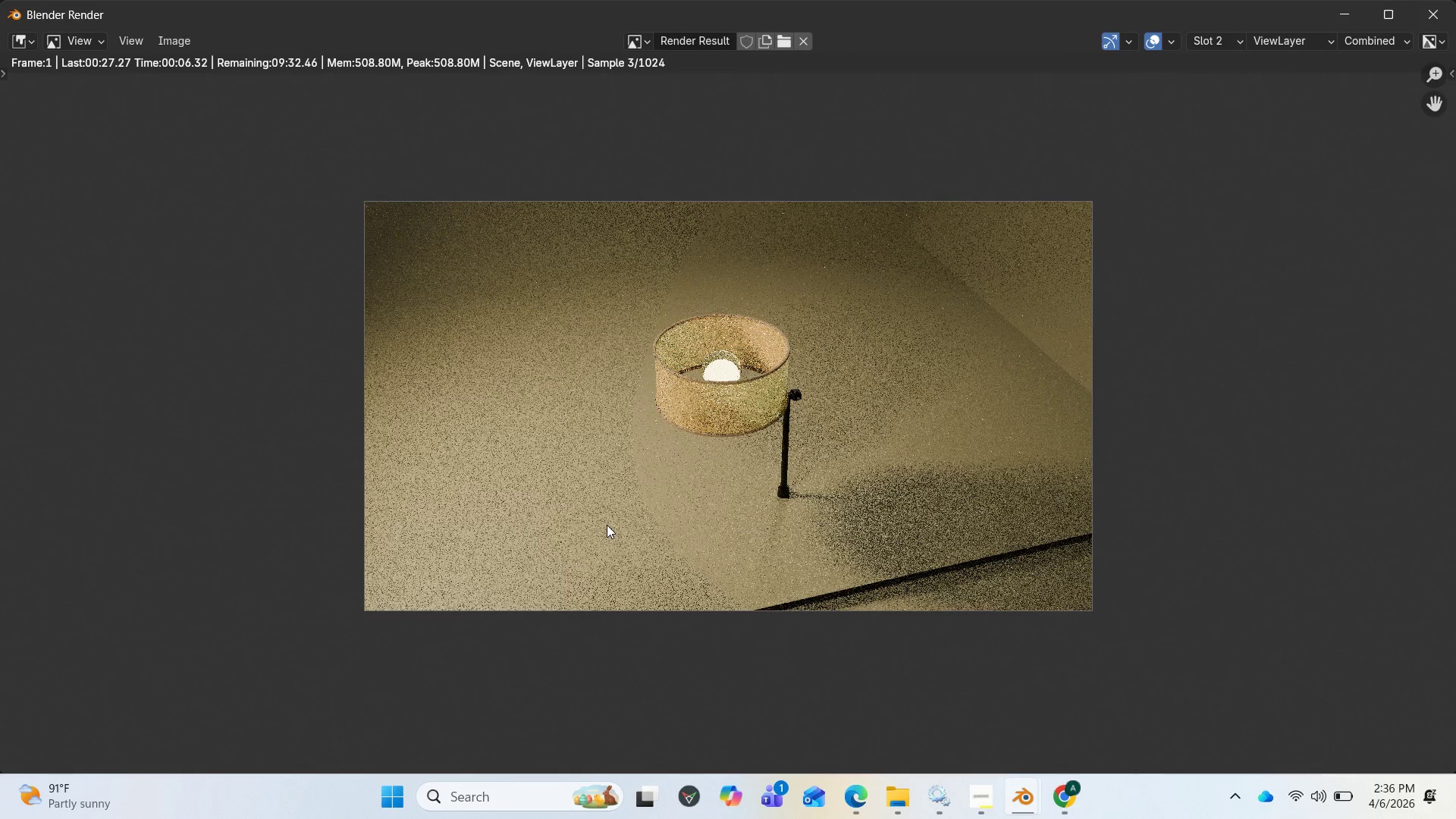 
left_click([1350, 16])
 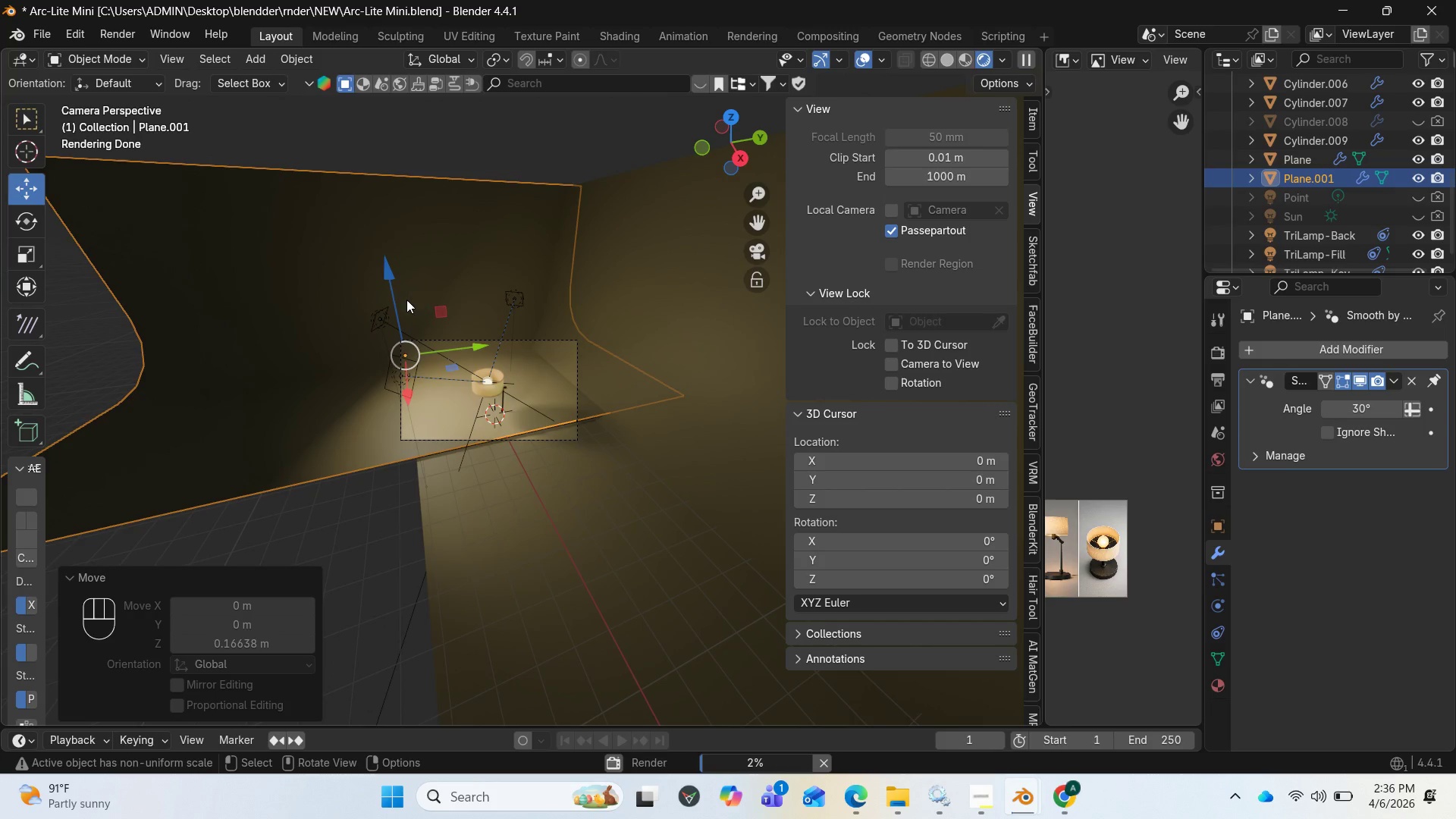 
left_click_drag(start_coordinate=[385, 265], to_coordinate=[384, 276])
 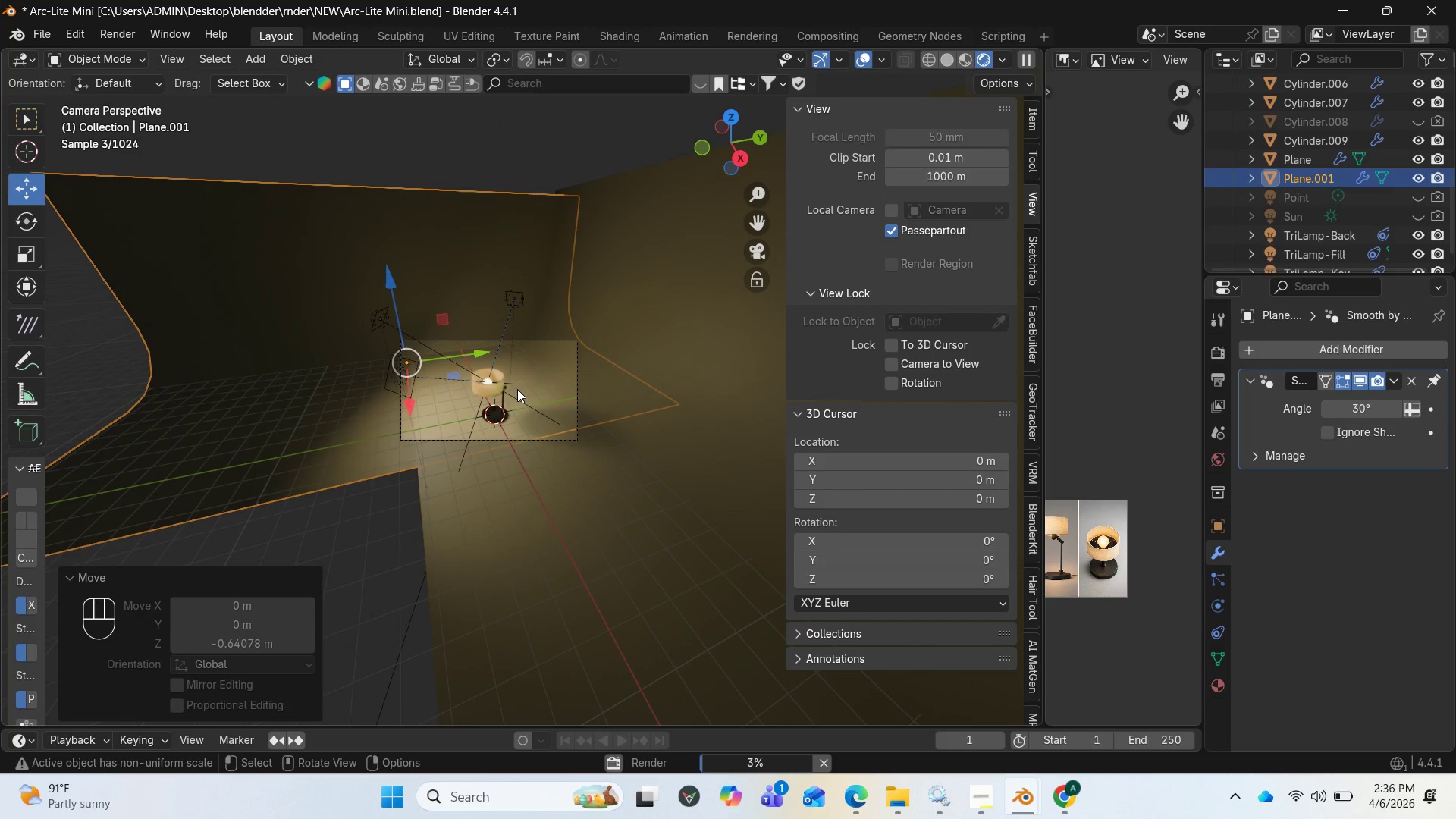 
wait(6.91)
 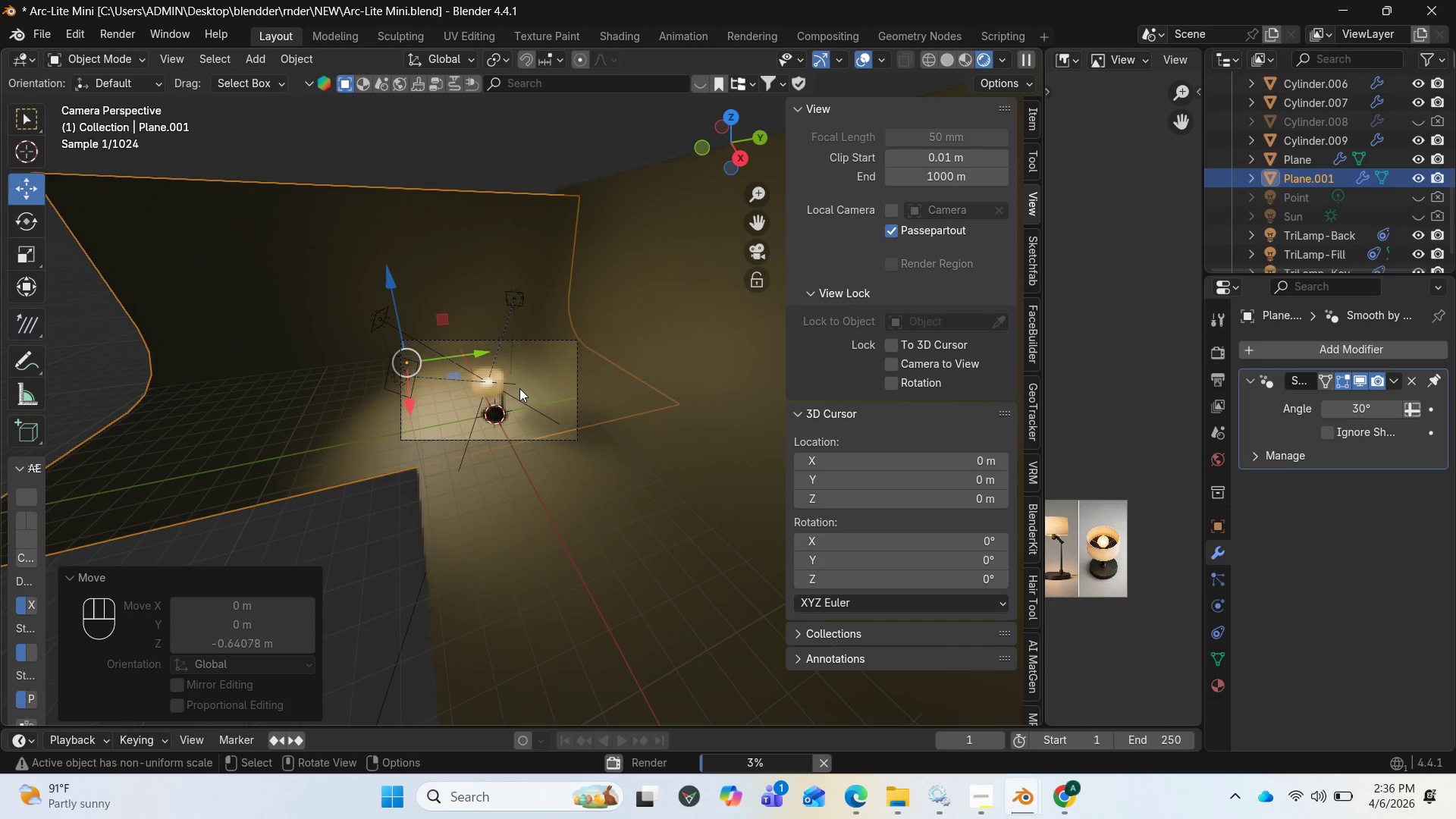 
scroll: coordinate [518, 417], scroll_direction: up, amount: 7.0
 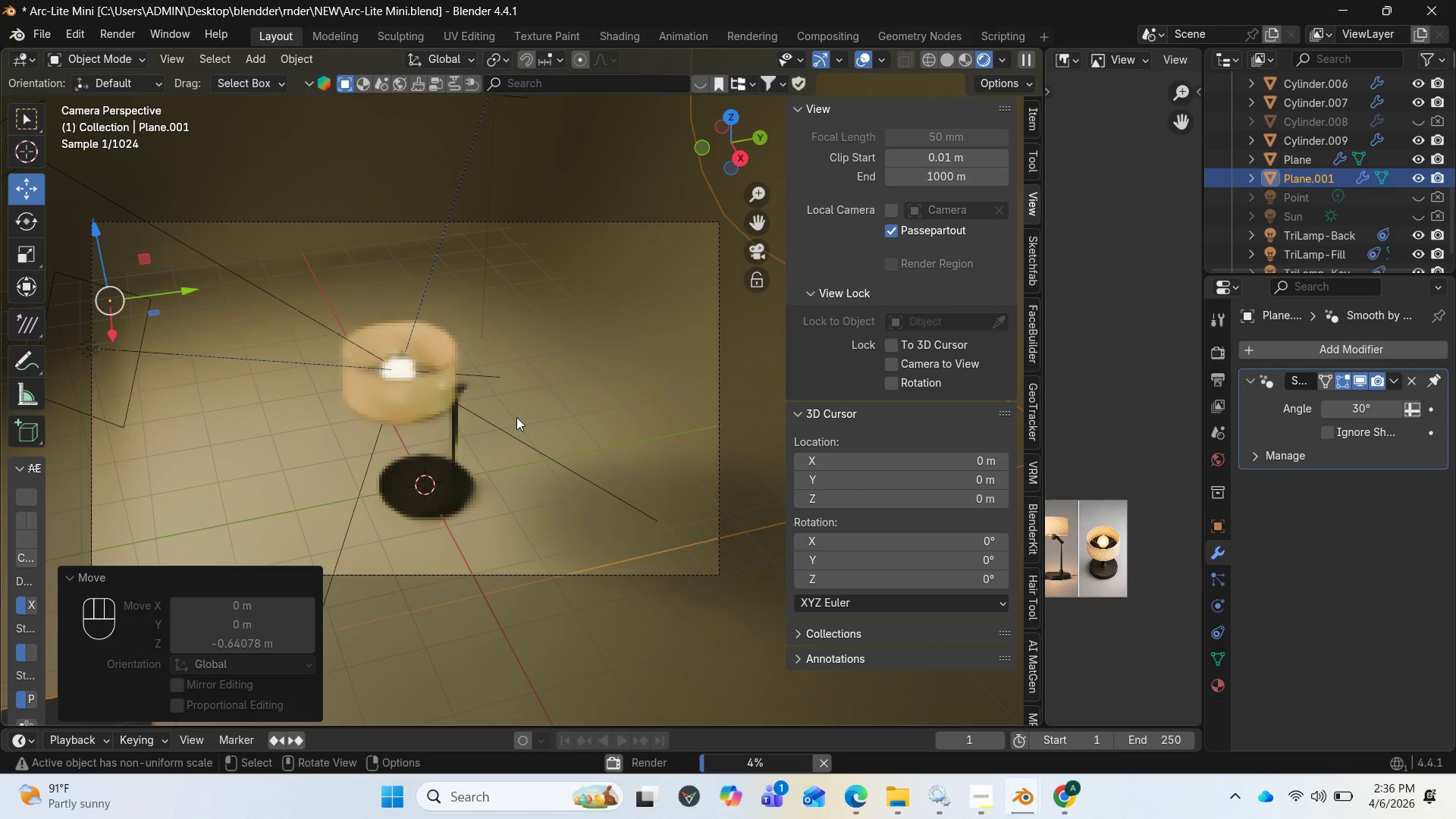 
scroll: coordinate [516, 417], scroll_direction: down, amount: 1.0
 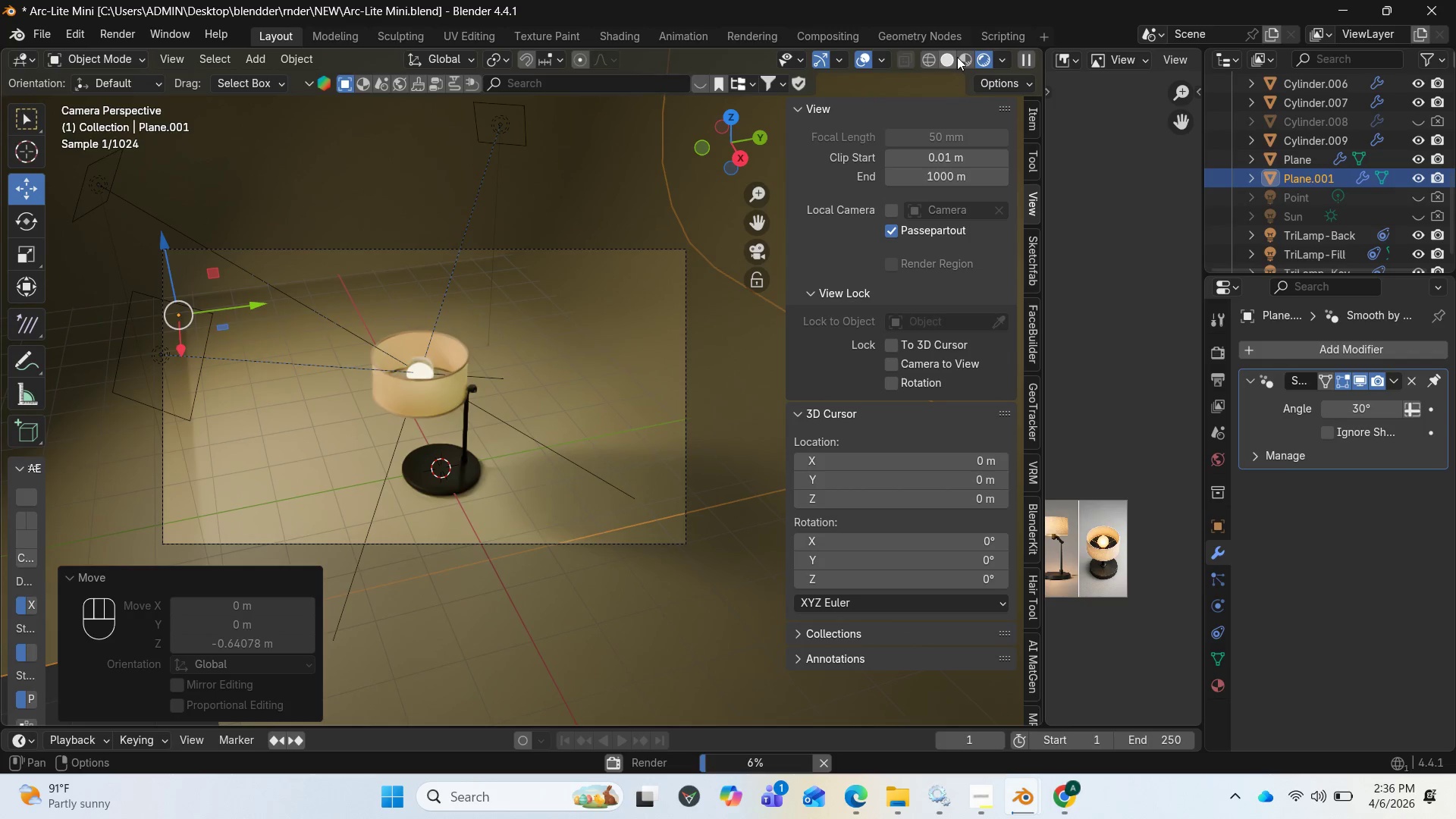 
left_click([967, 57])
 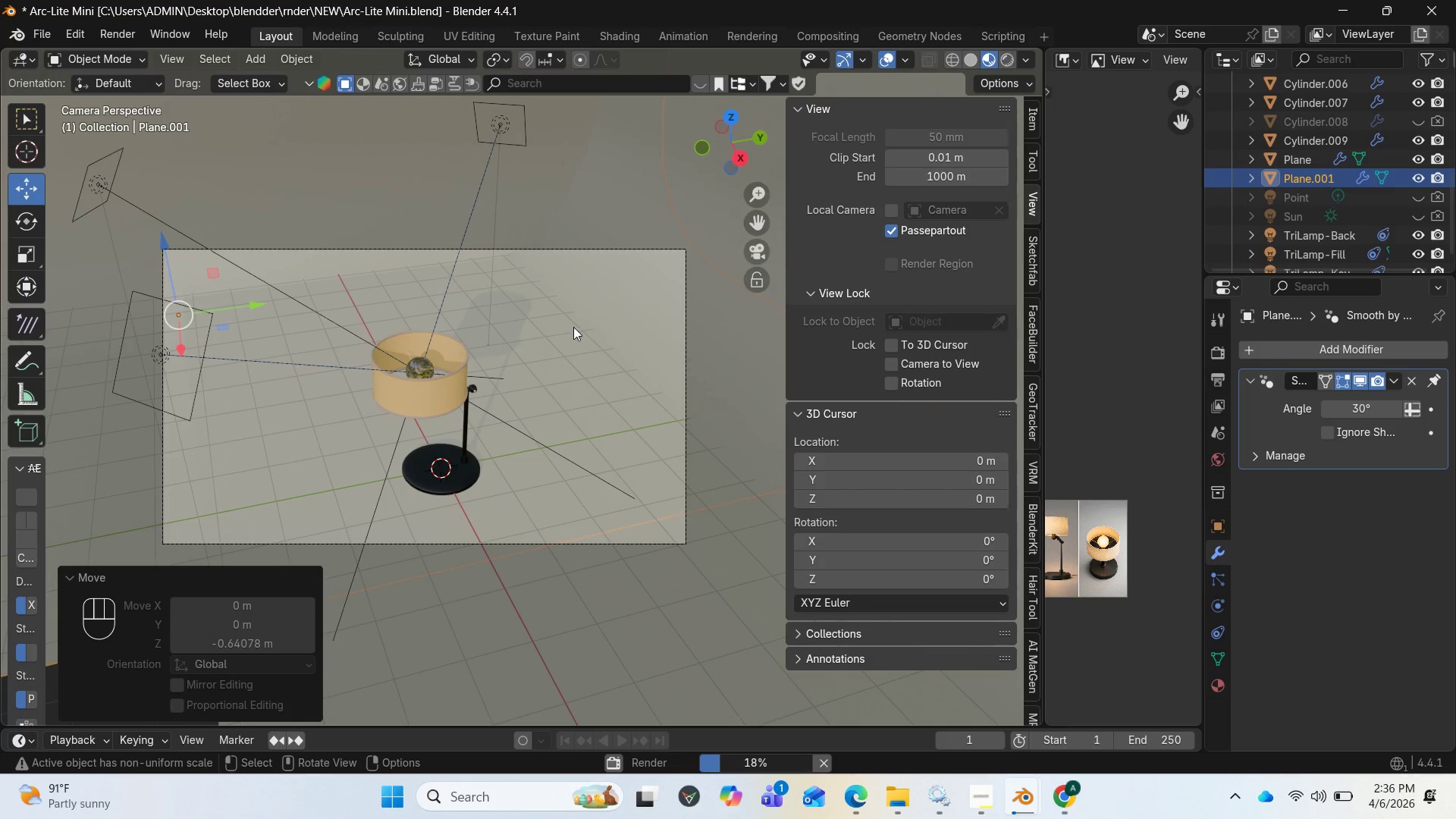 
scroll: coordinate [519, 344], scroll_direction: down, amount: 2.0
 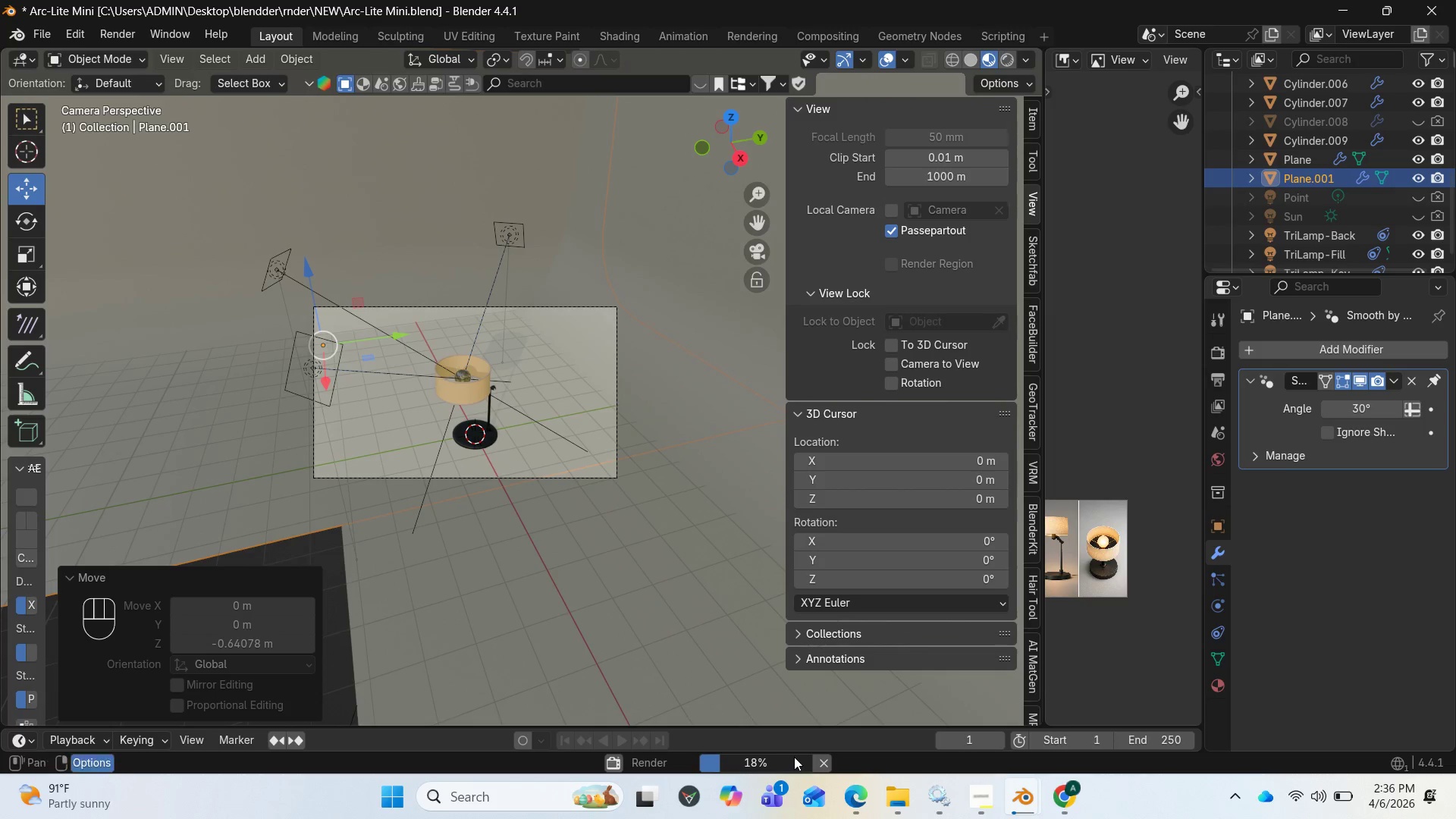 
left_click([826, 758])
 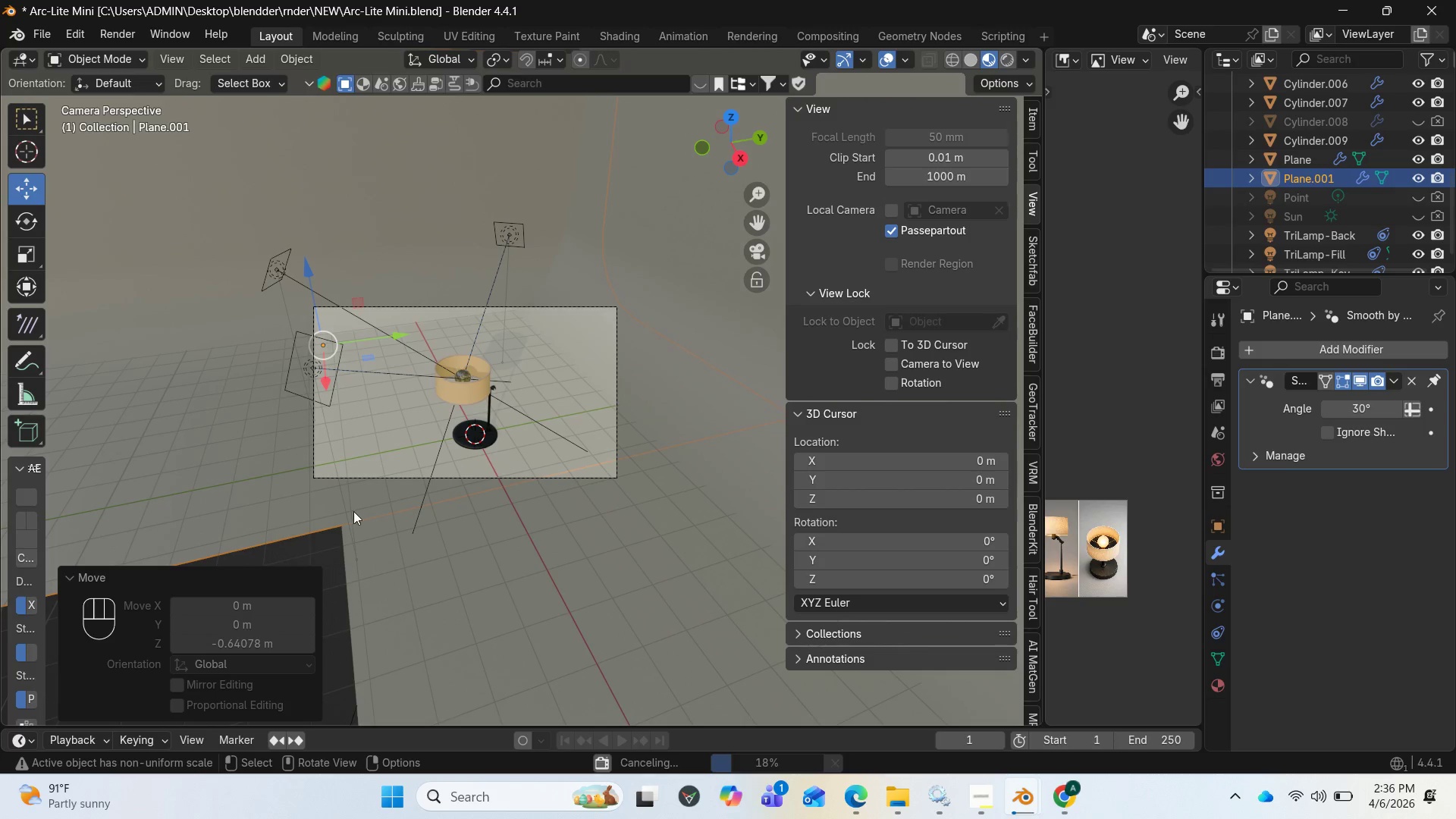 
left_click([352, 511])
 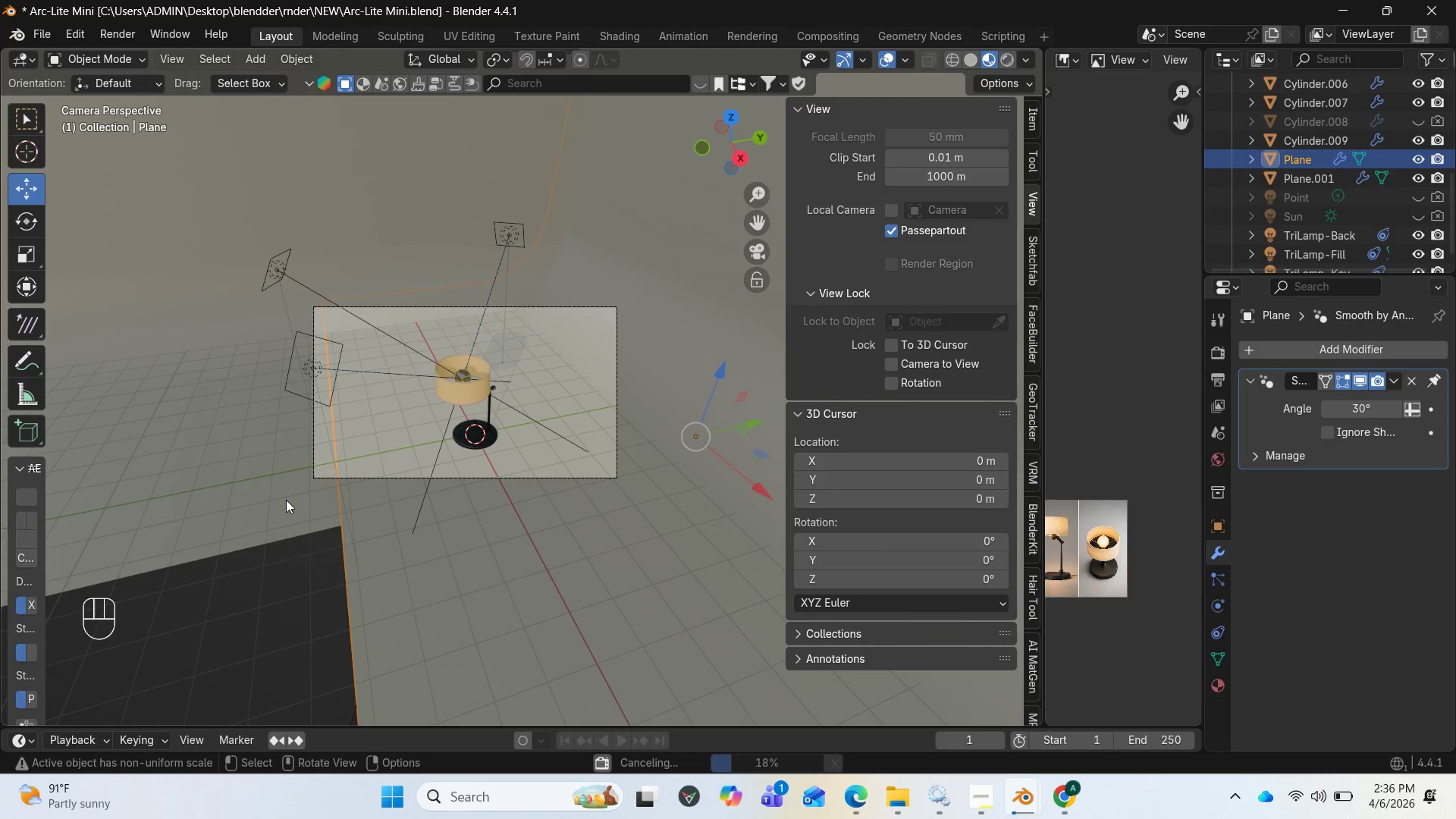 
left_click([267, 485])
 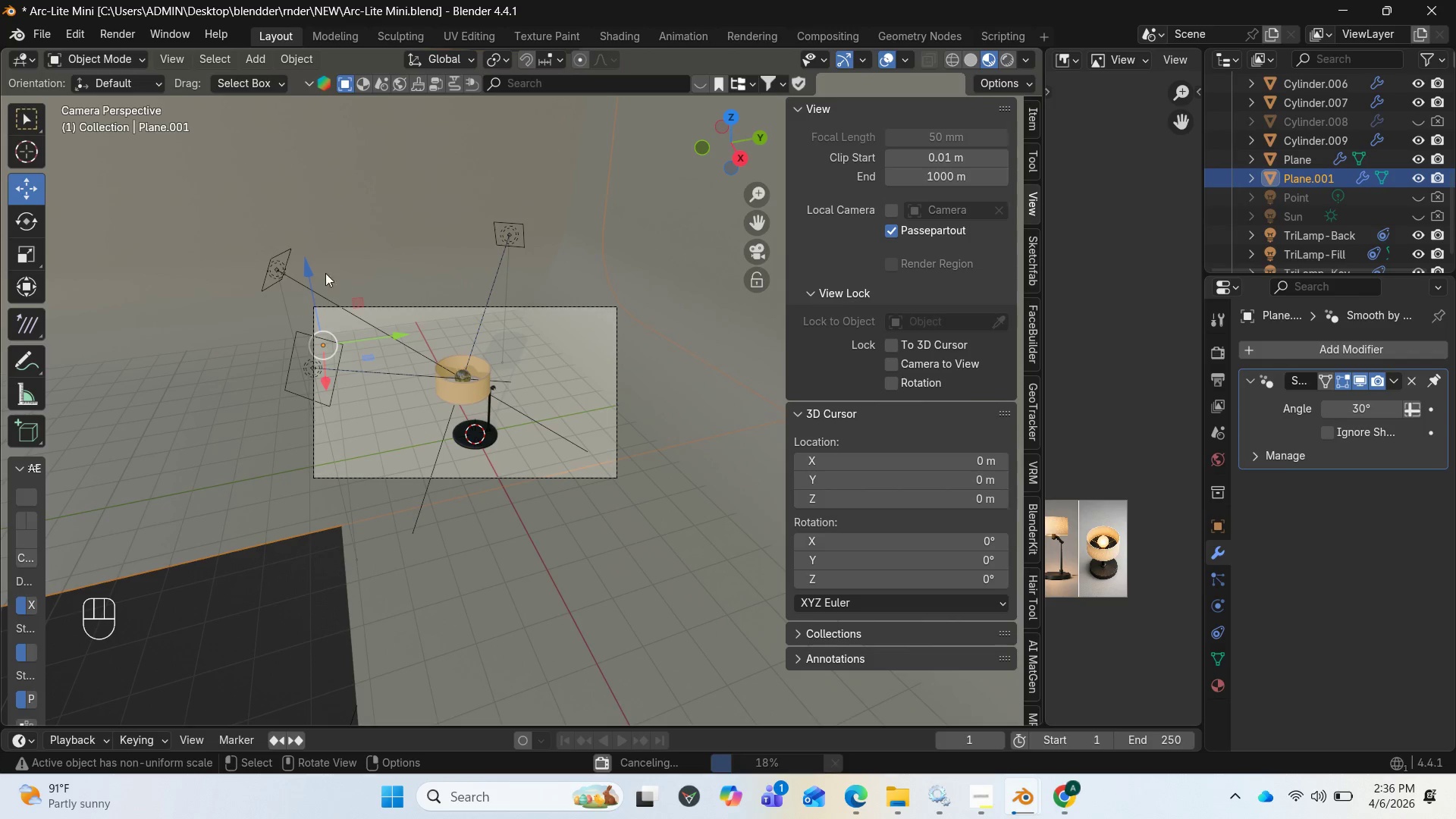 
left_click_drag(start_coordinate=[308, 264], to_coordinate=[308, 271])
 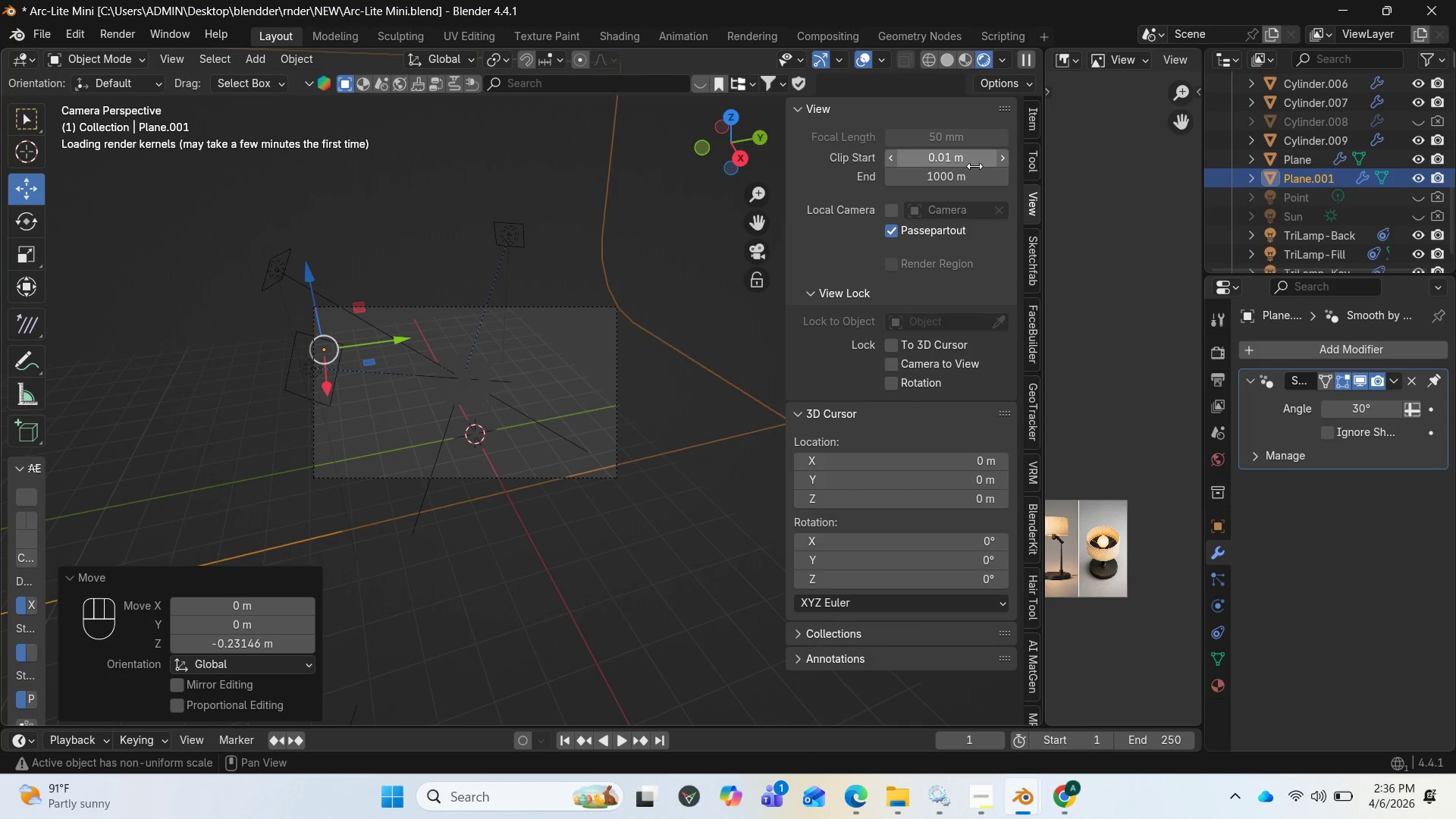 
wait(6.01)
 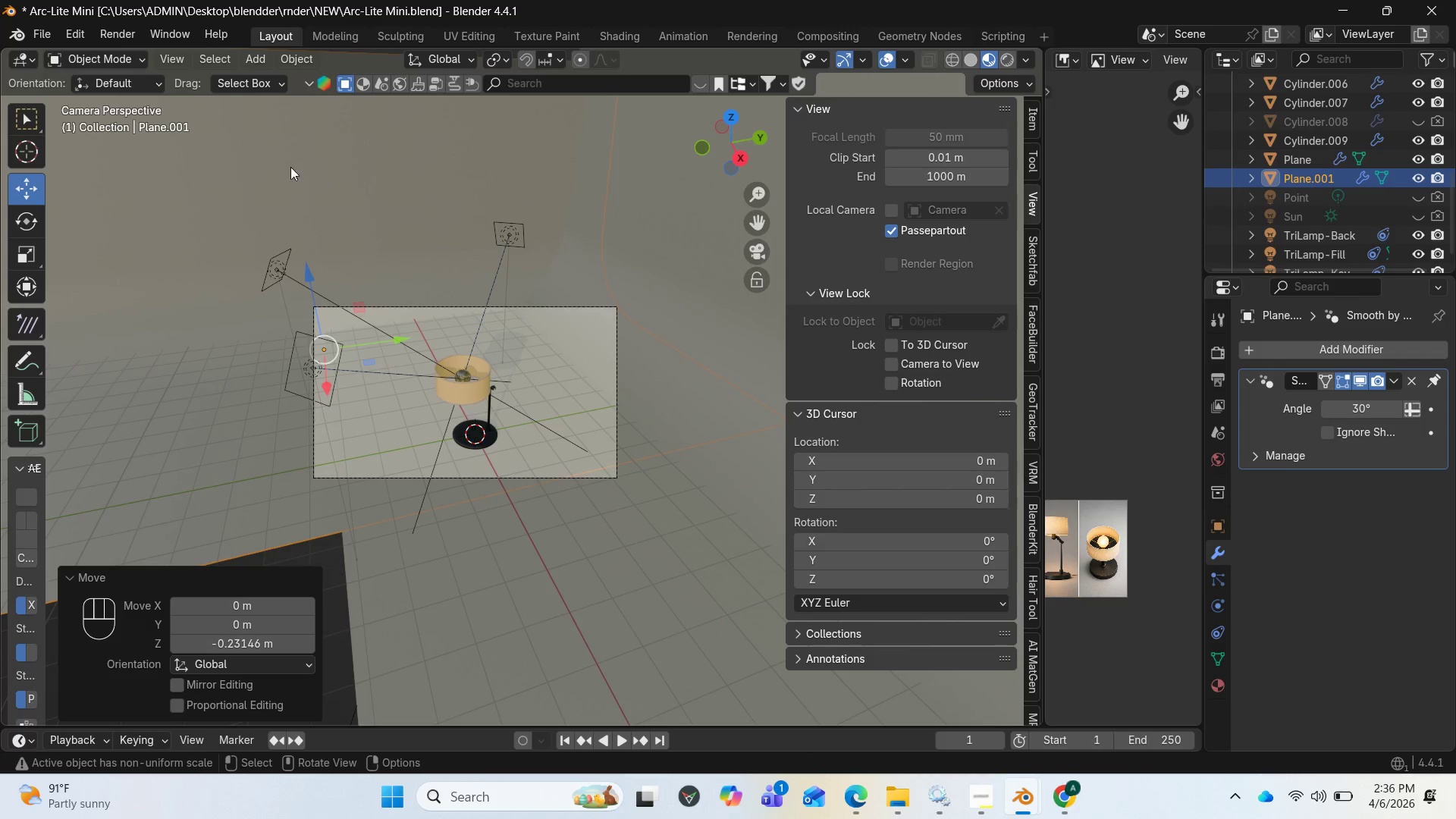 
mouse_move([774, 799])
 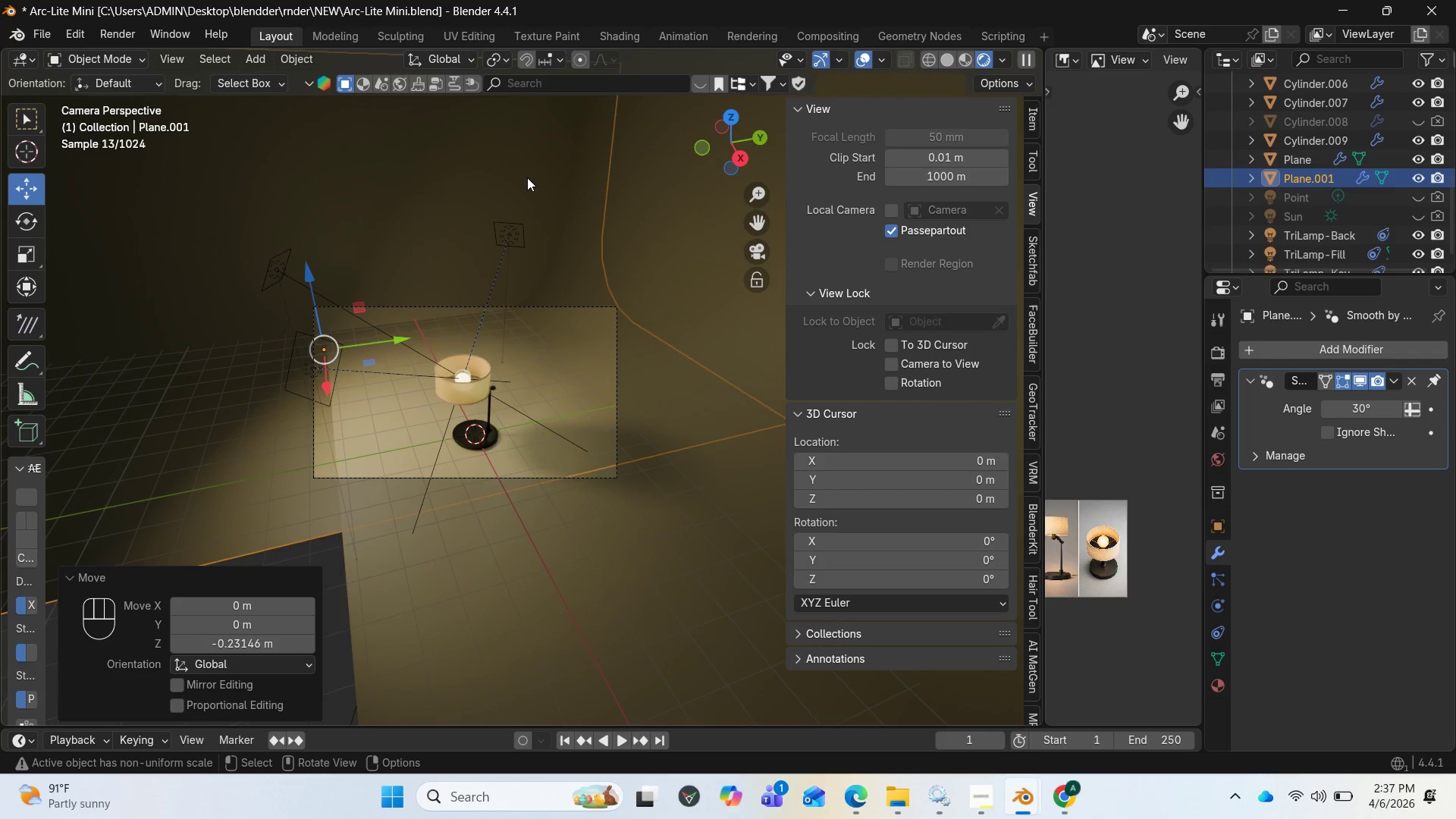 
wait(12.47)
 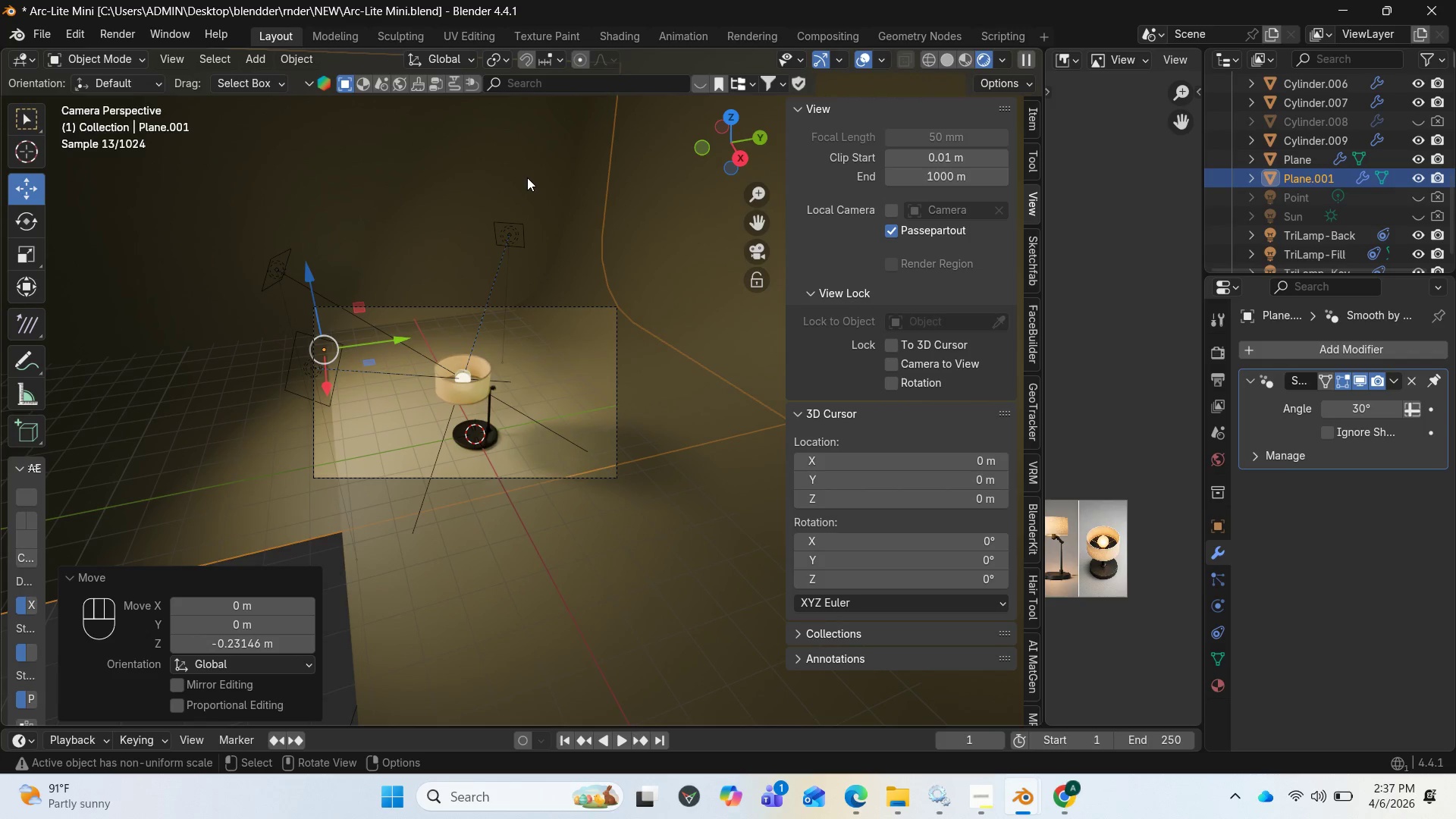 
left_click([123, 35])
 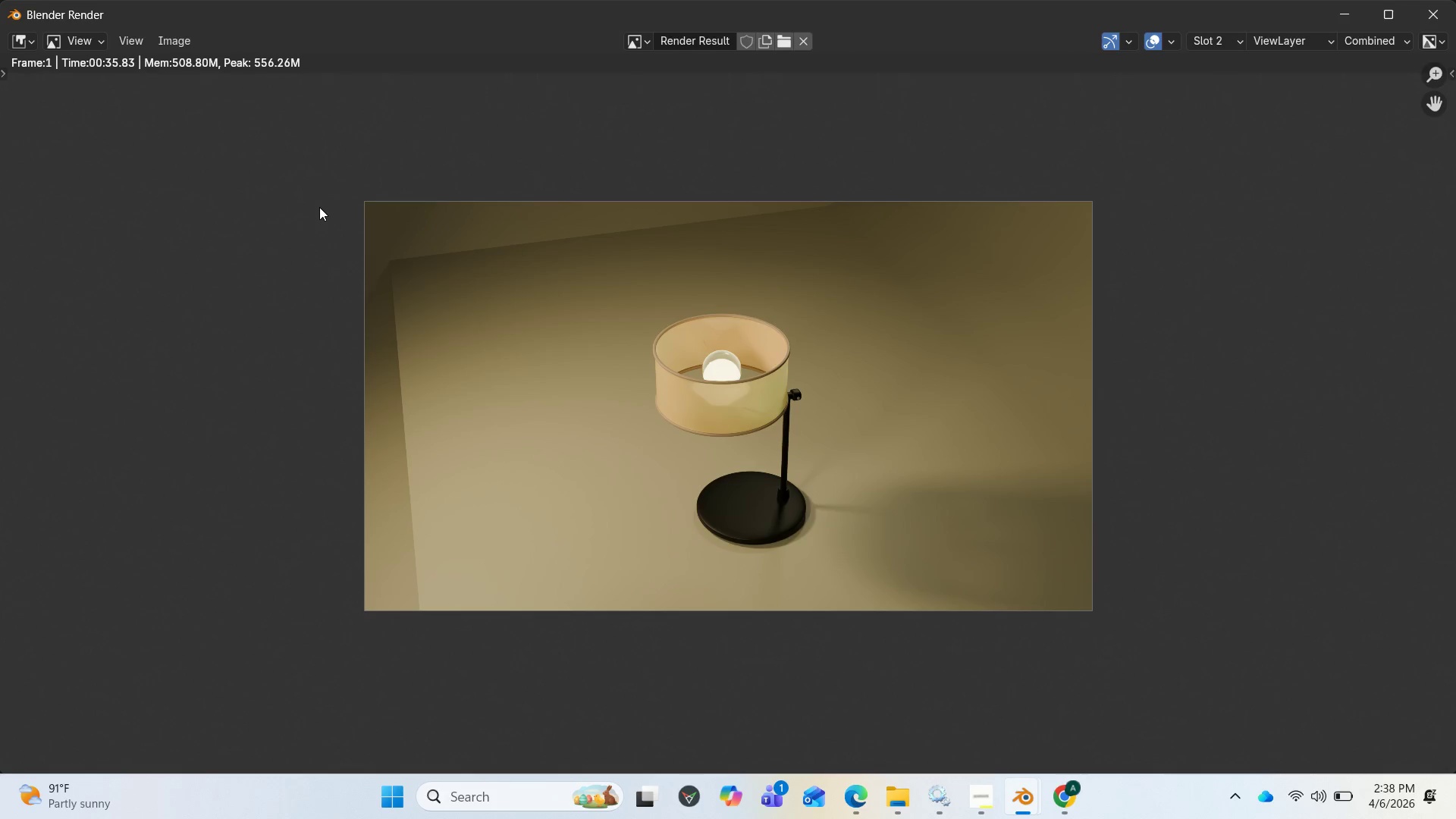 
wait(83.88)
 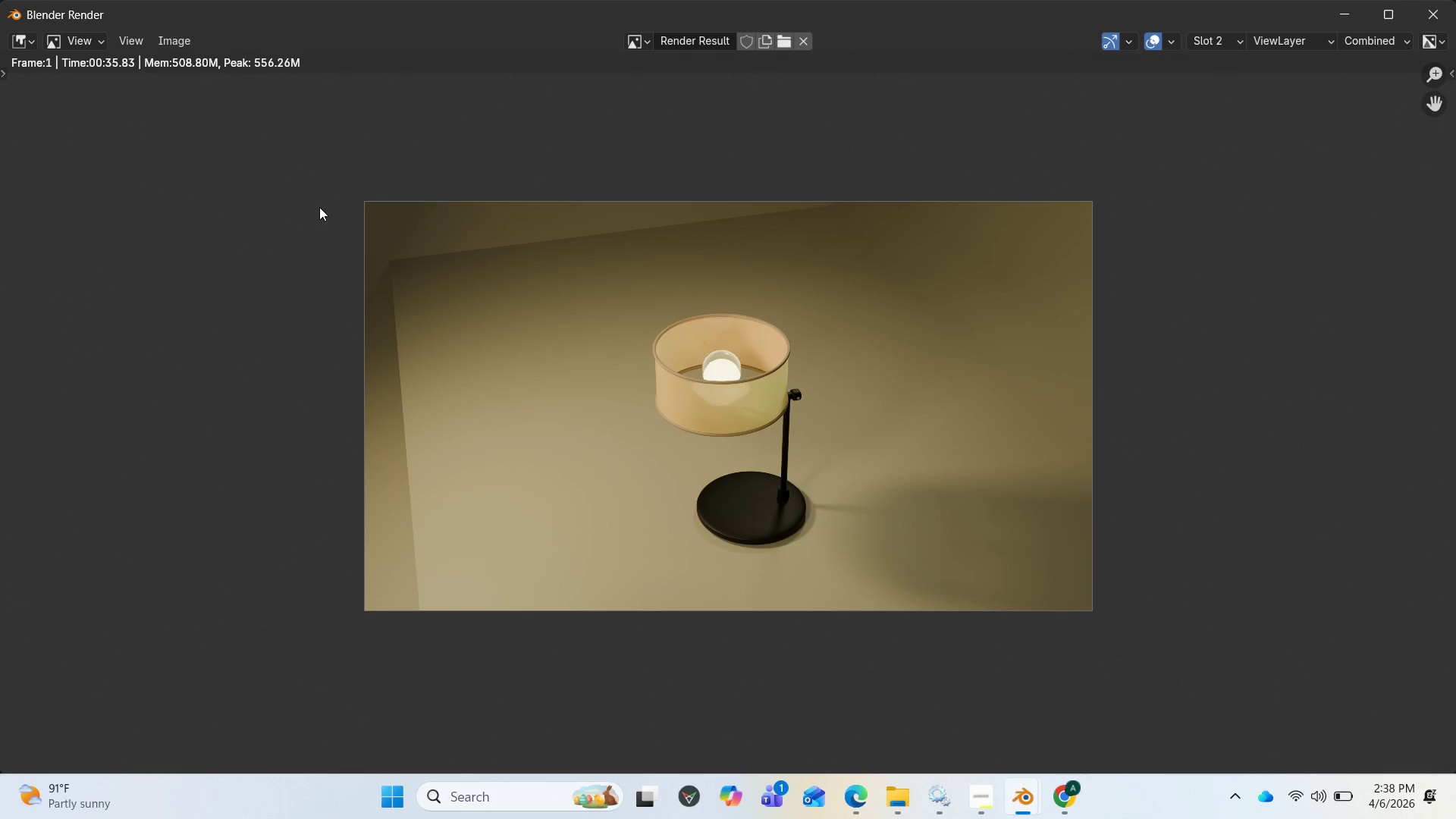 
left_click([1348, 10])
 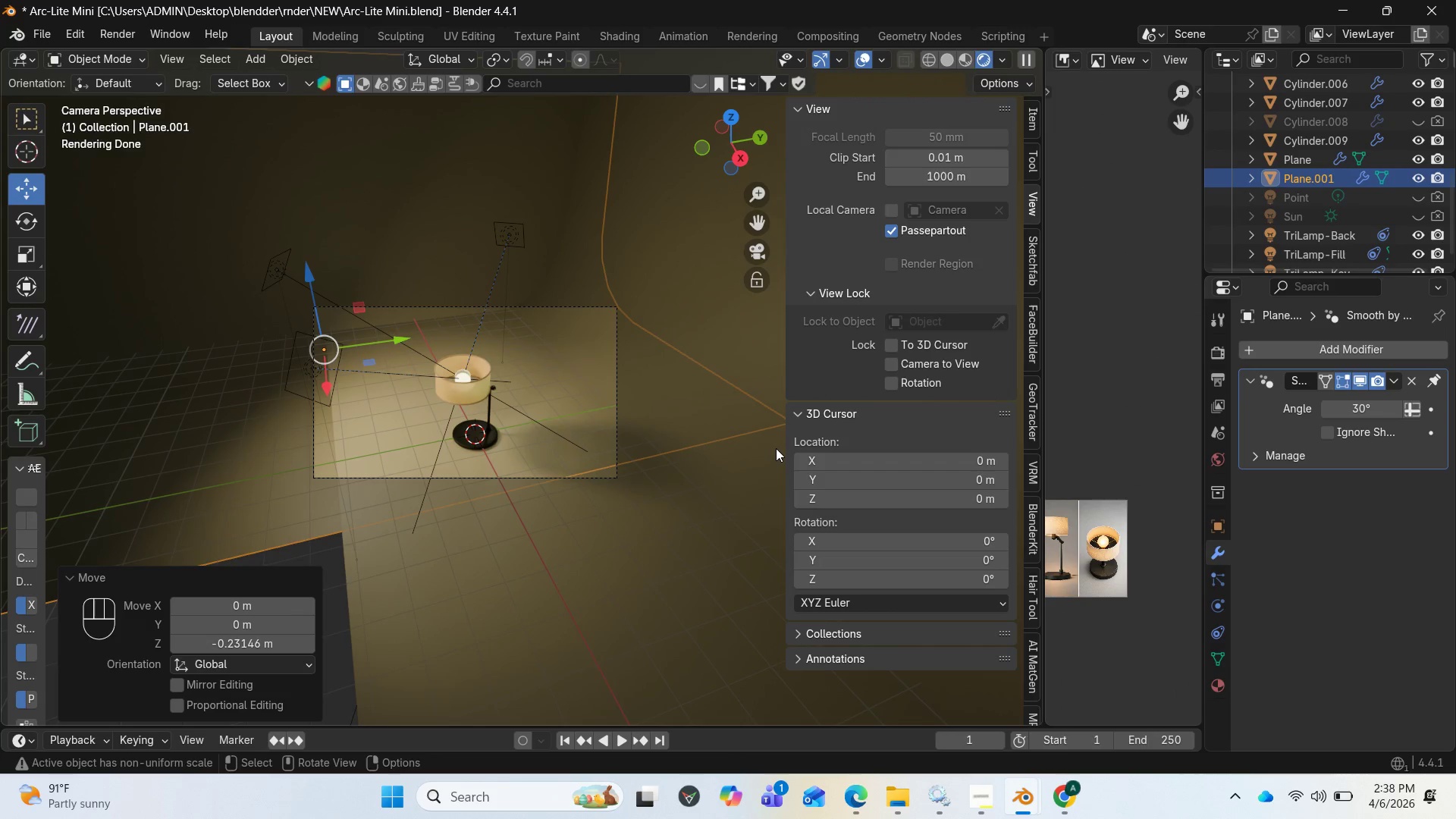 
wait(13.36)
 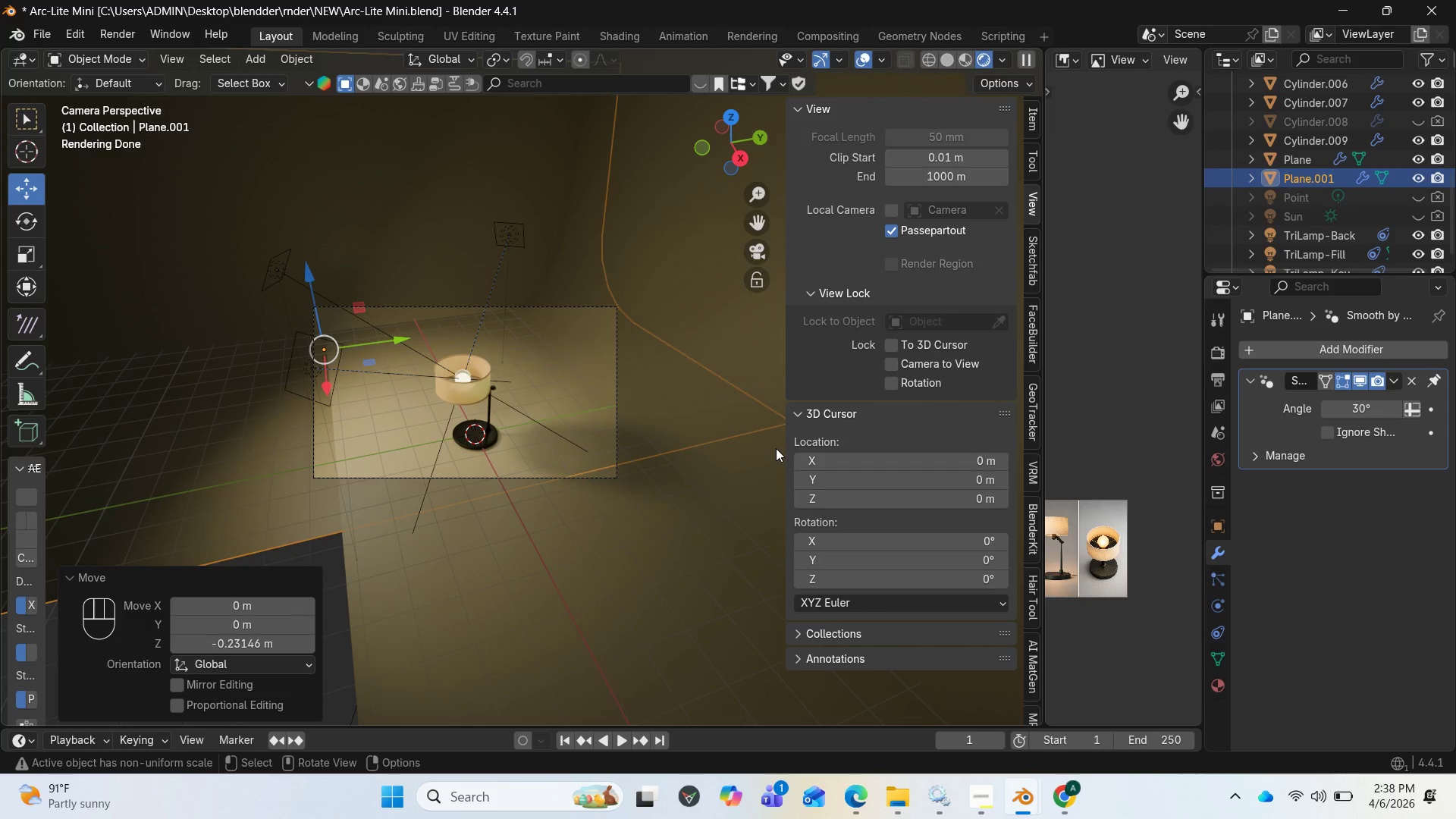 
mouse_move([943, 71])
 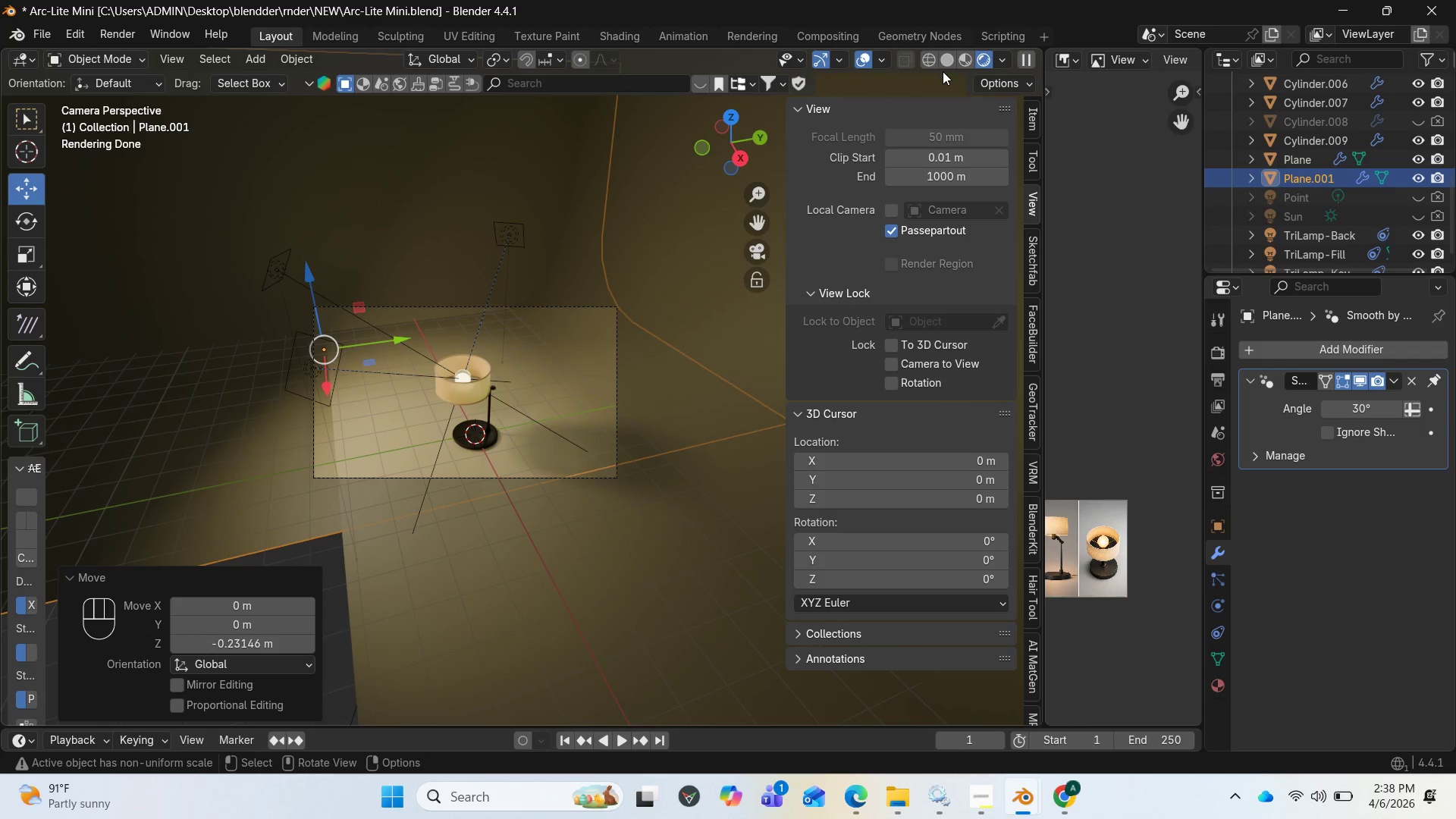 
mouse_move([926, 71])
 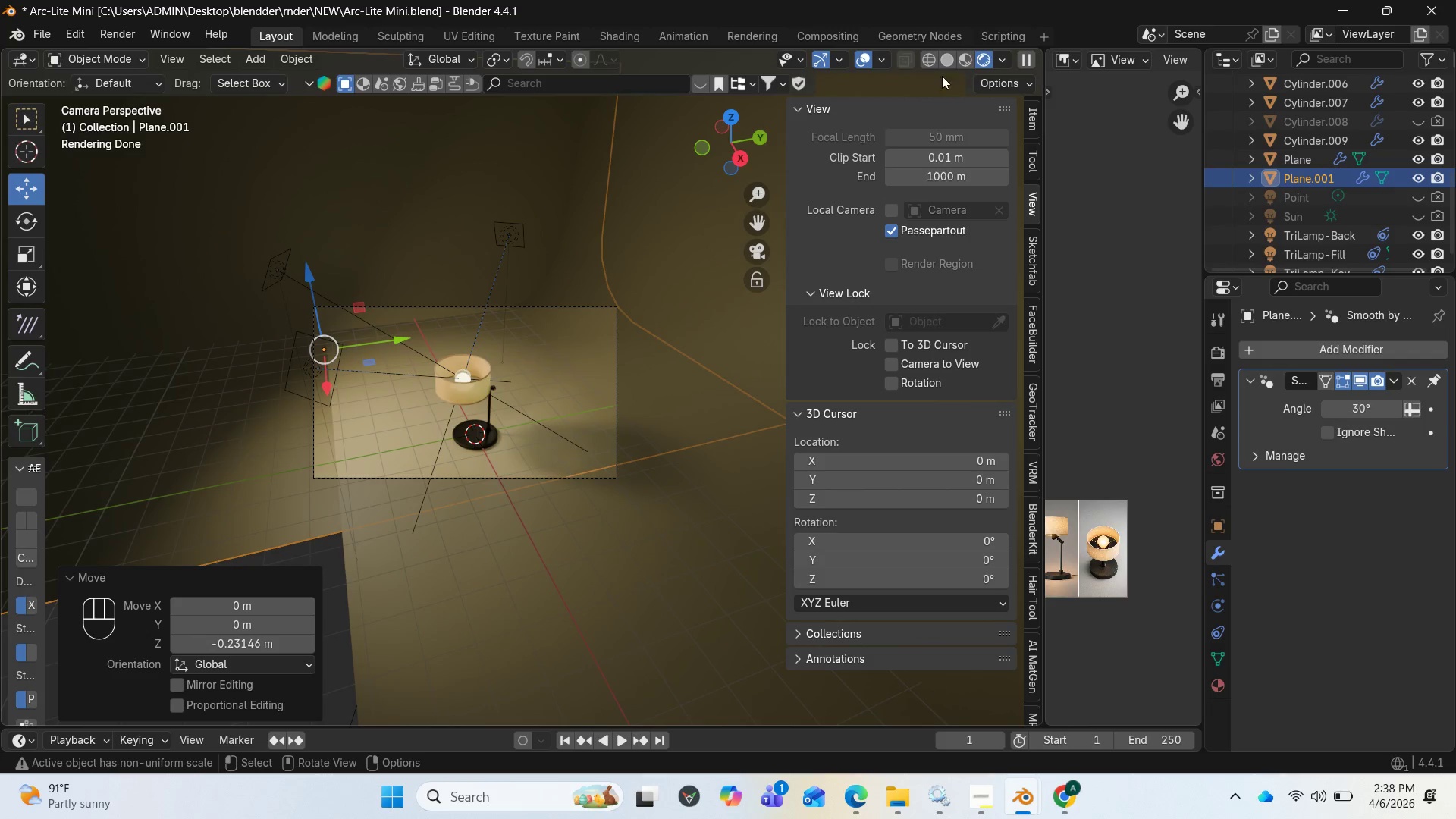 
left_click([967, 64])
 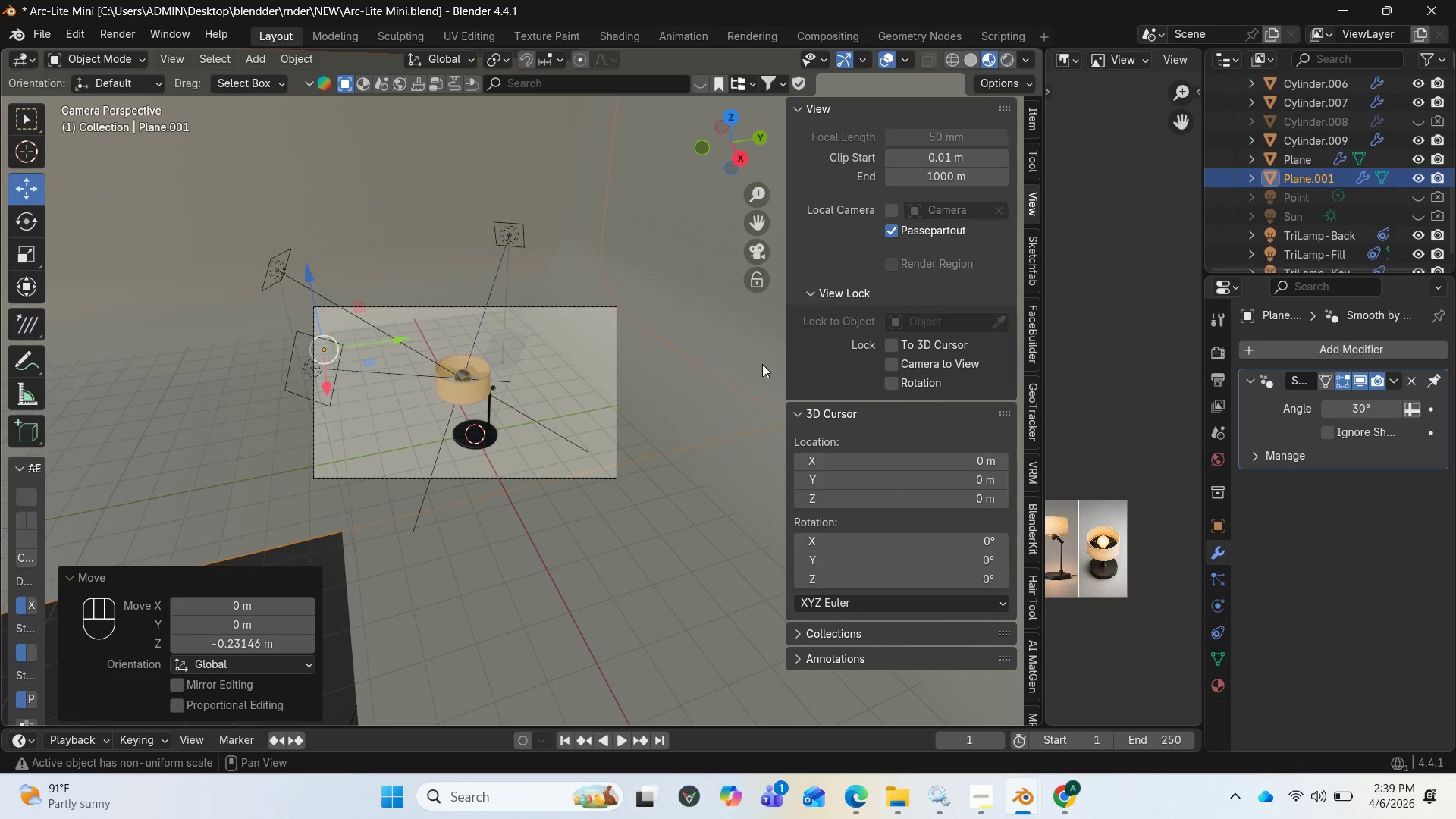 
scroll: coordinate [673, 428], scroll_direction: down, amount: 3.0
 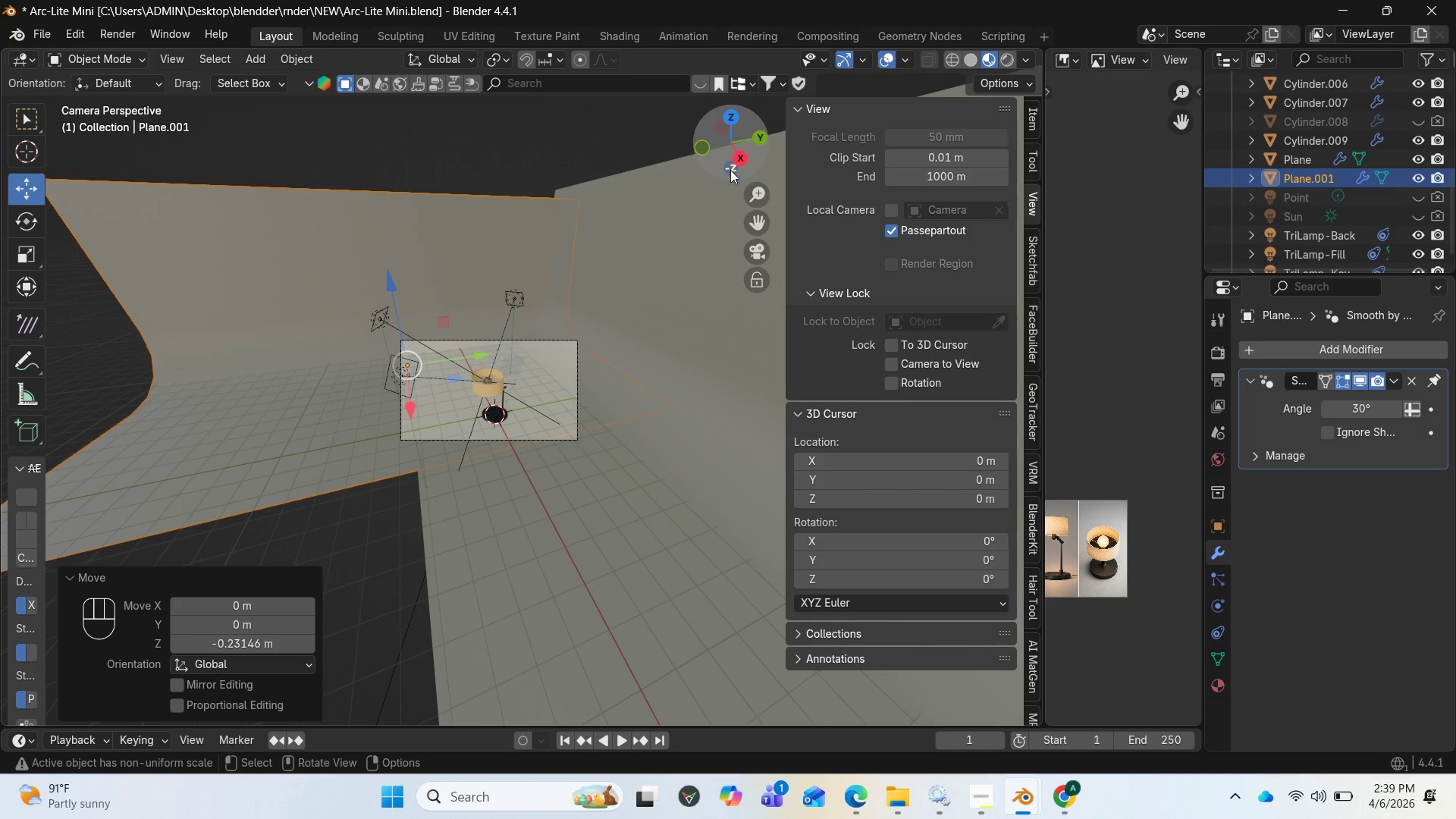 
left_click_drag(start_coordinate=[741, 152], to_coordinate=[895, 134])
 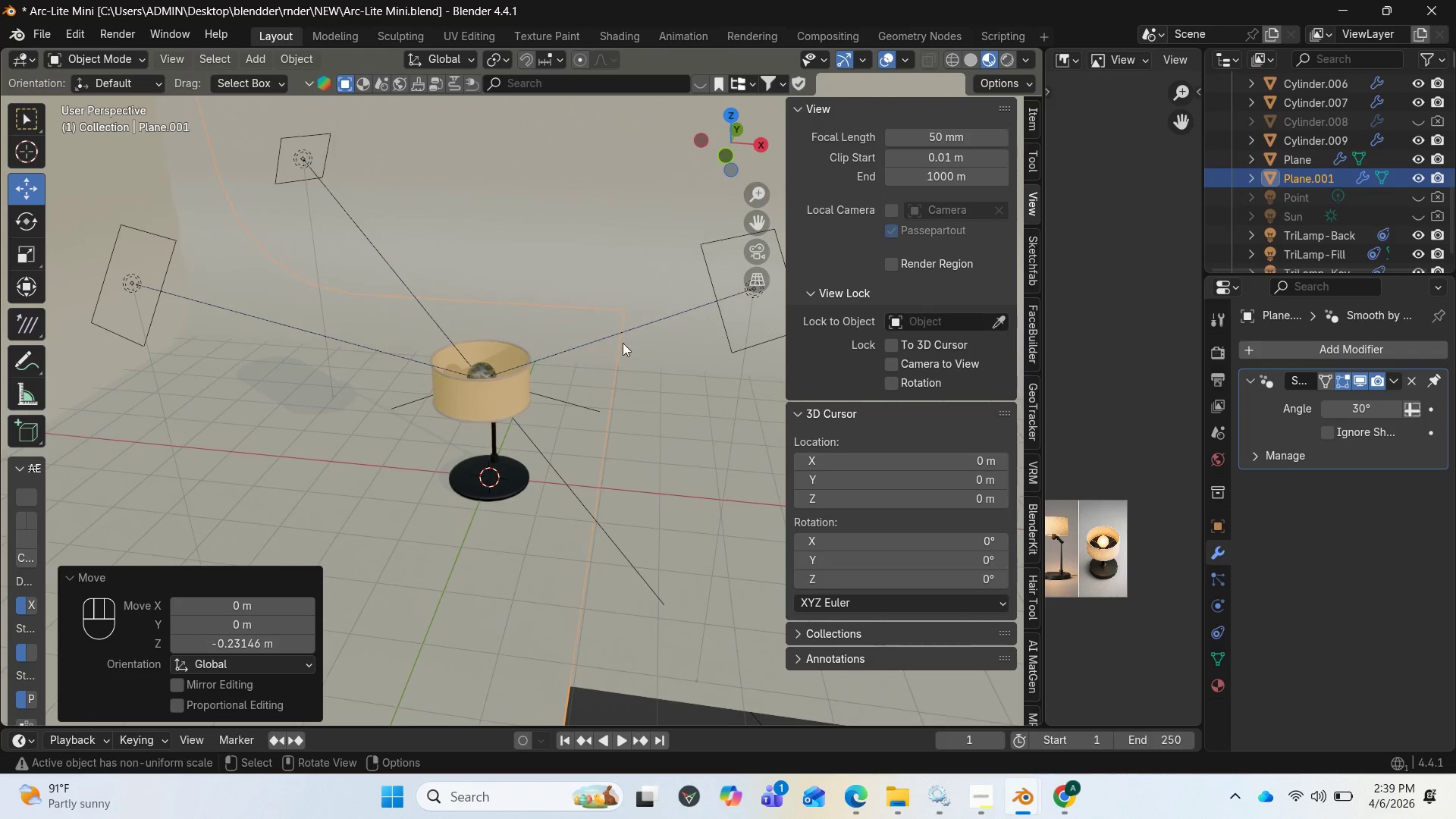 
scroll: coordinate [553, 402], scroll_direction: down, amount: 6.0
 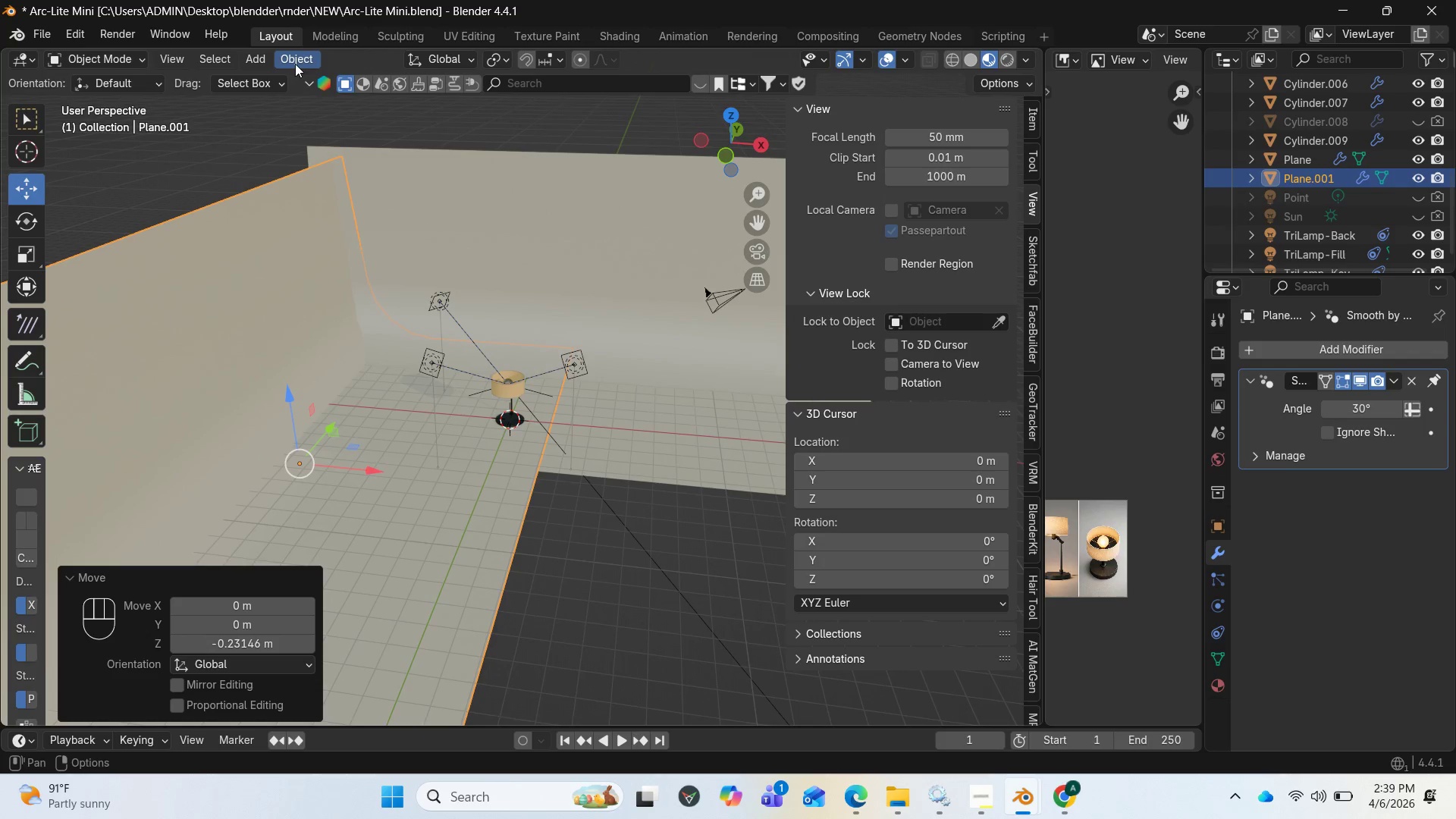 
left_click([264, 60])
 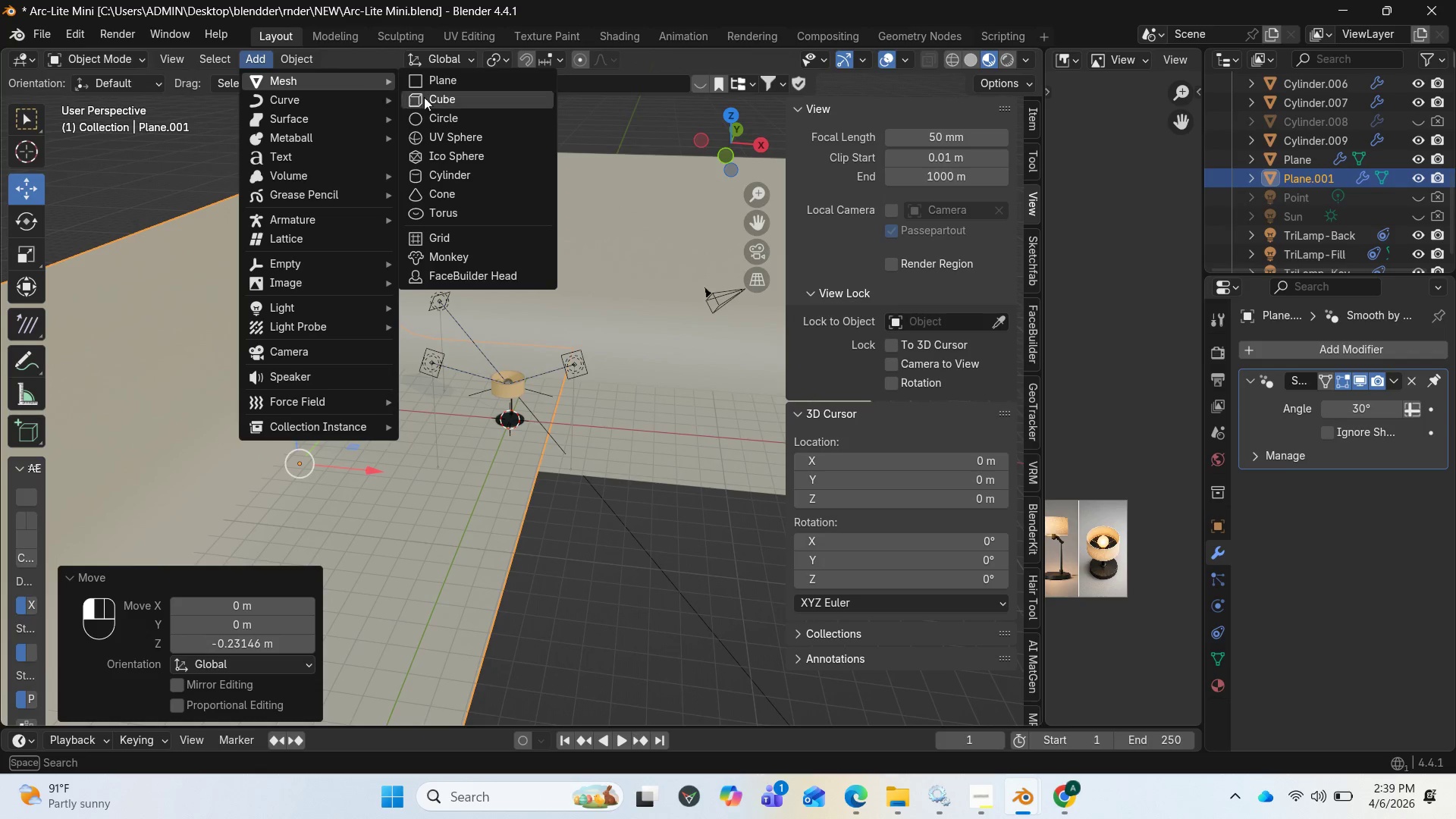 
left_click([431, 99])
 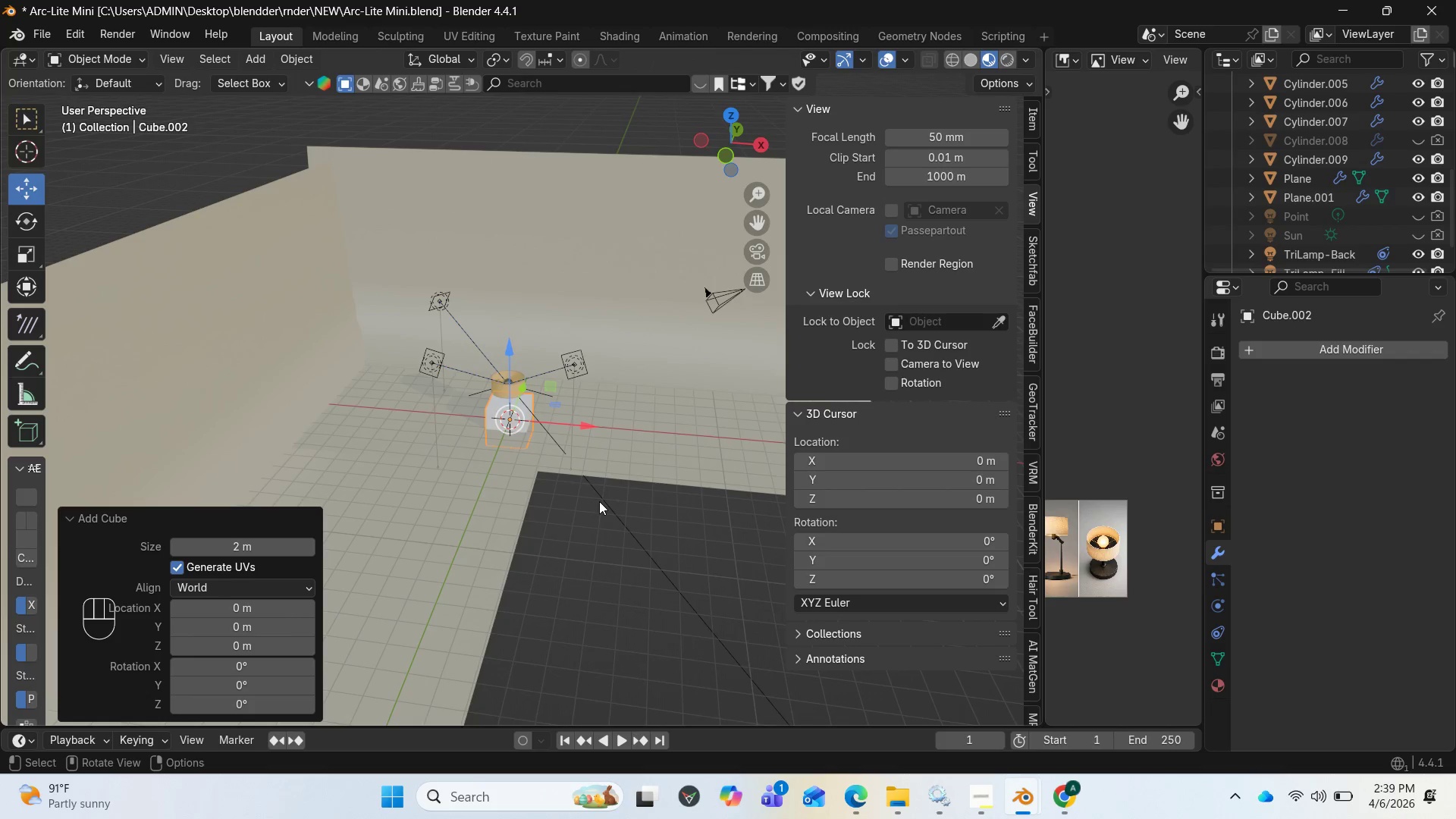 
key(S)
 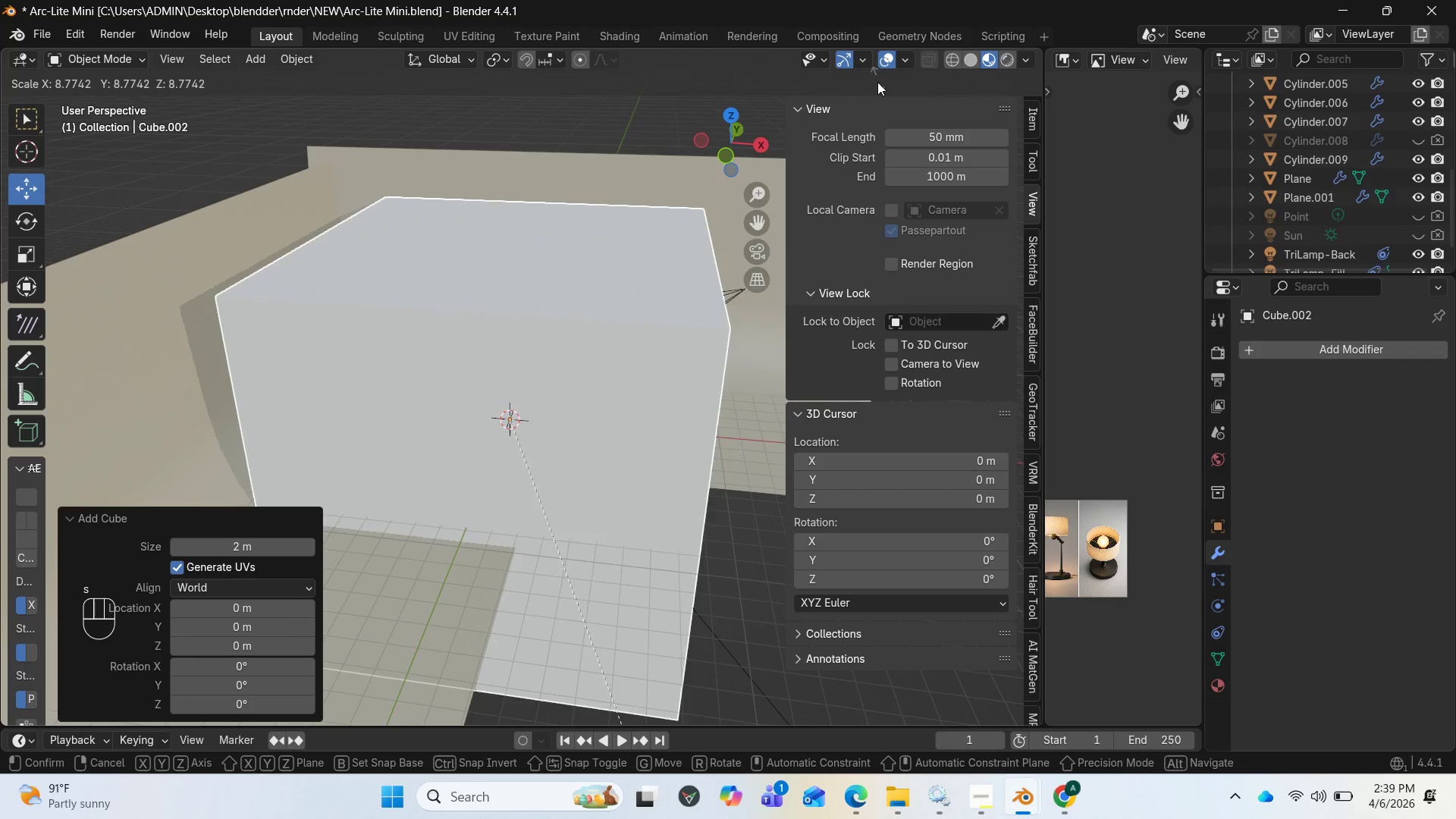 
left_click([882, 163])
 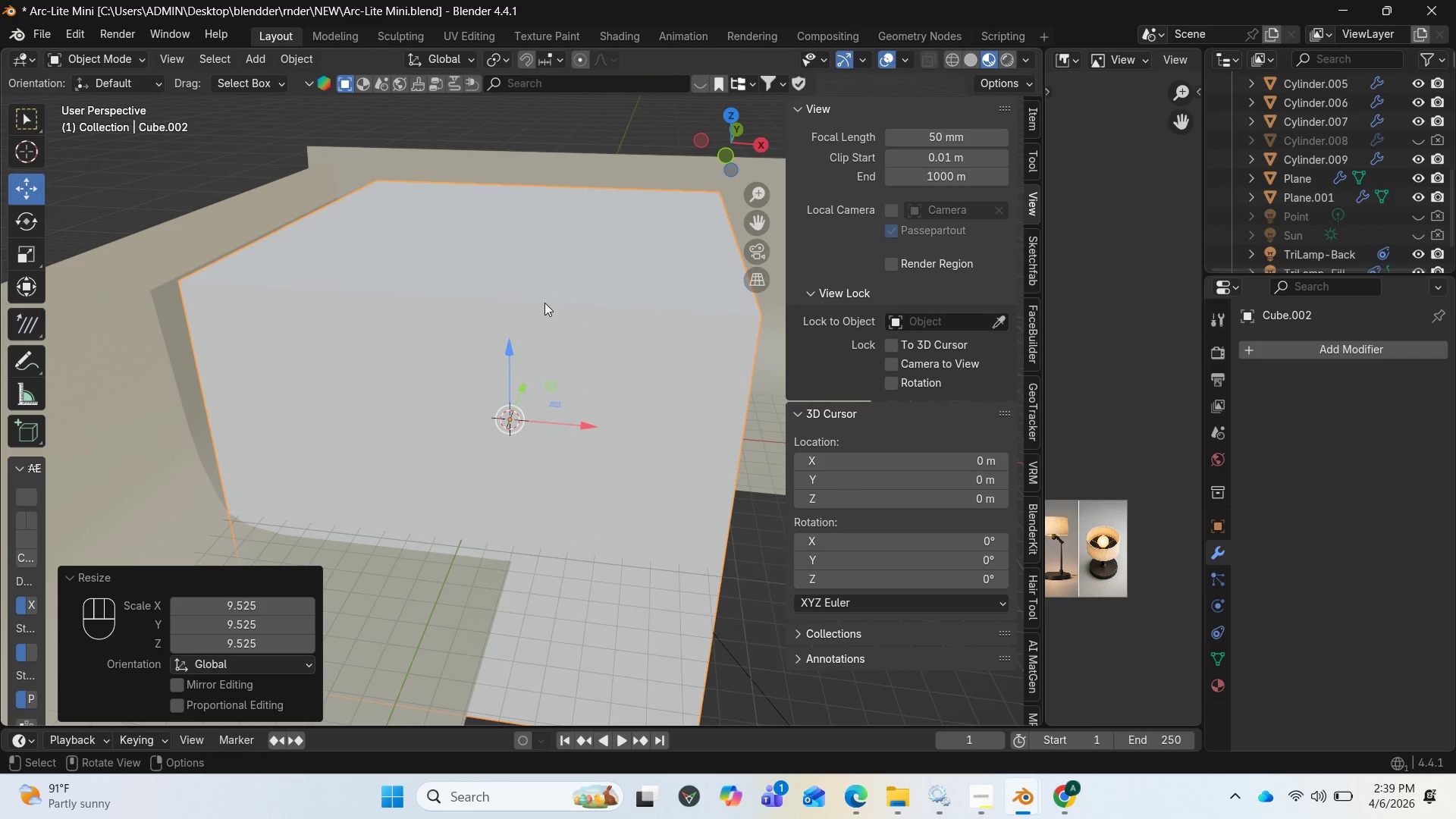 
left_click([503, 153])
 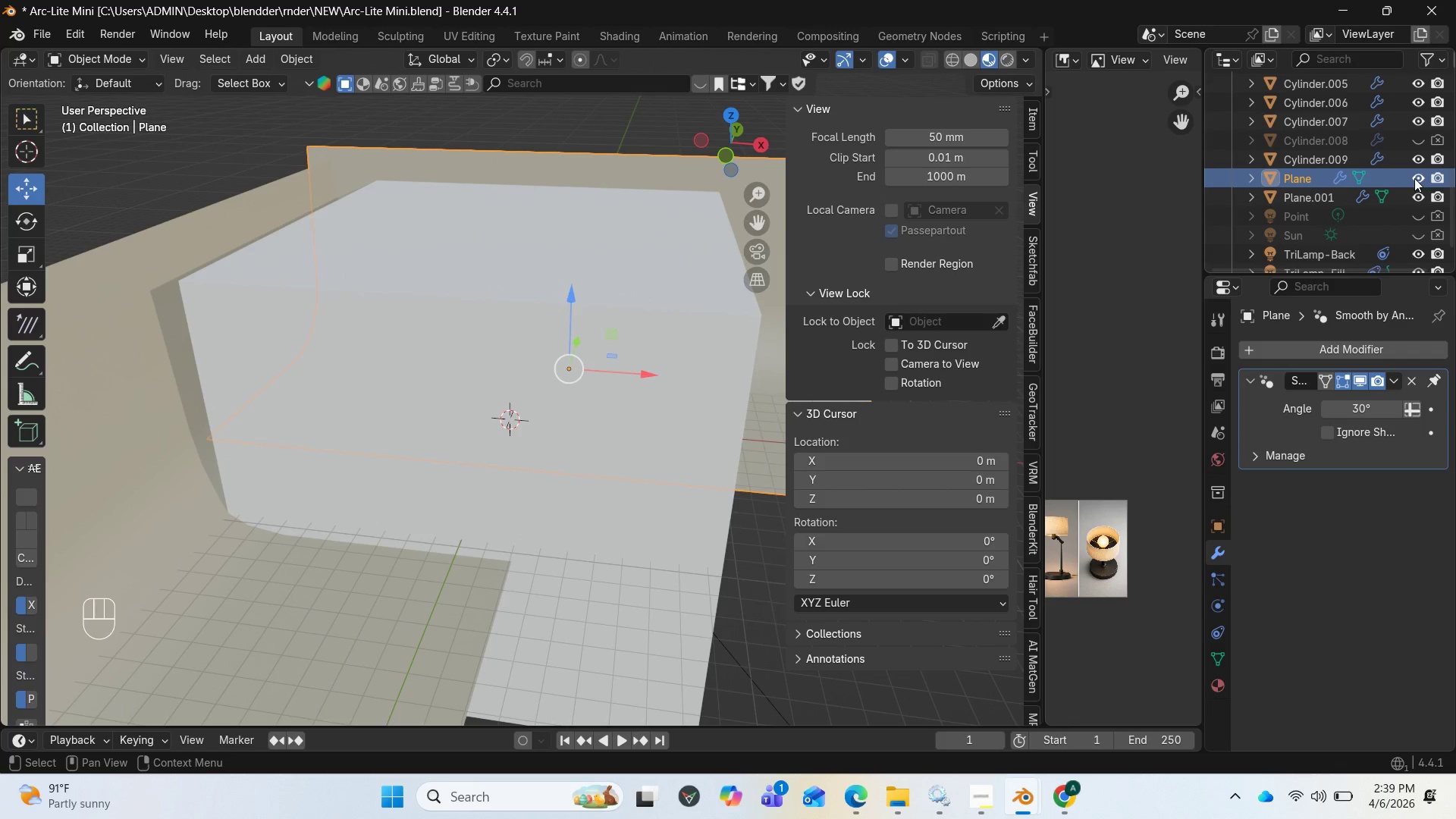 
left_click([1436, 177])
 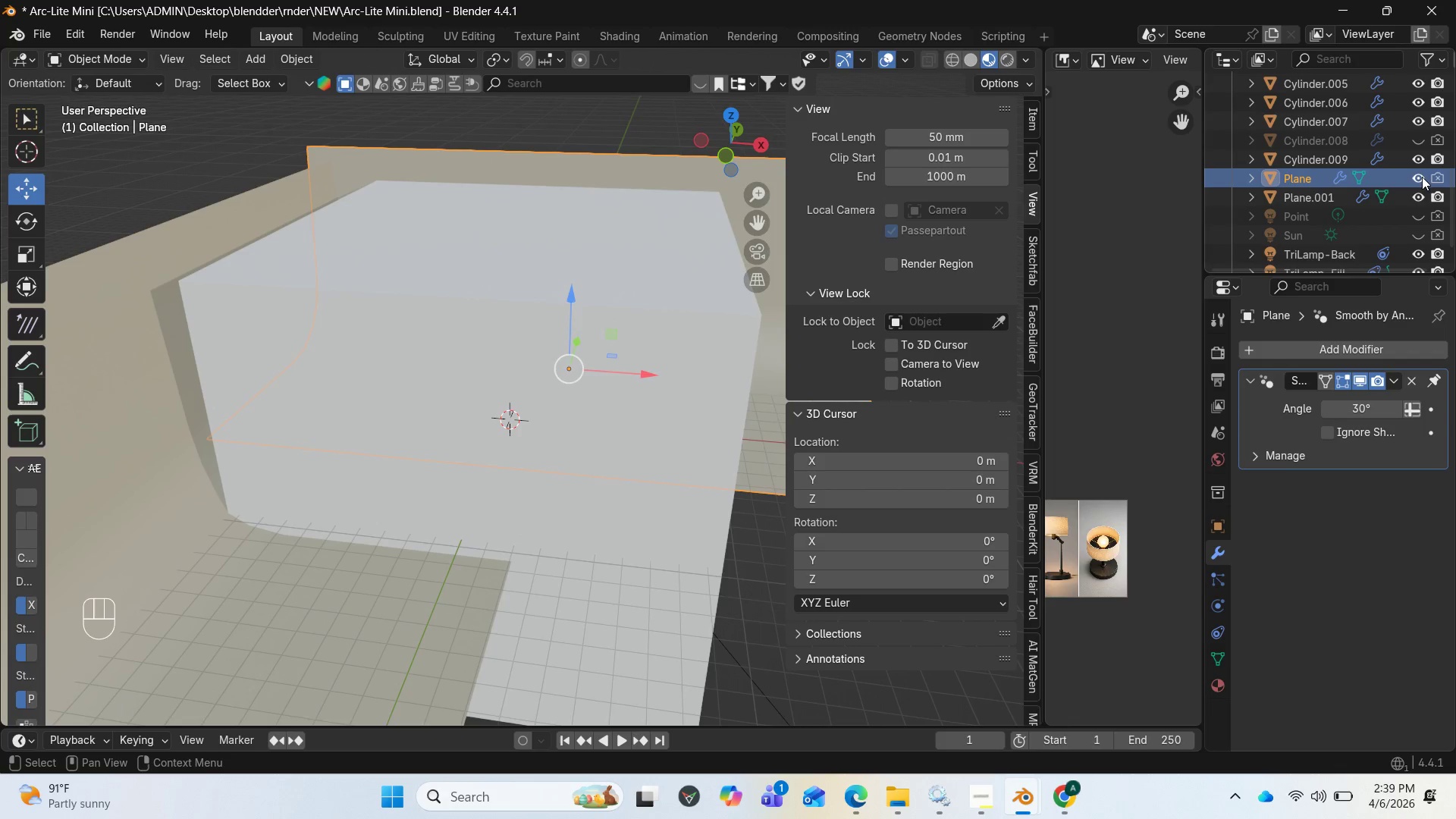 
left_click([1422, 177])
 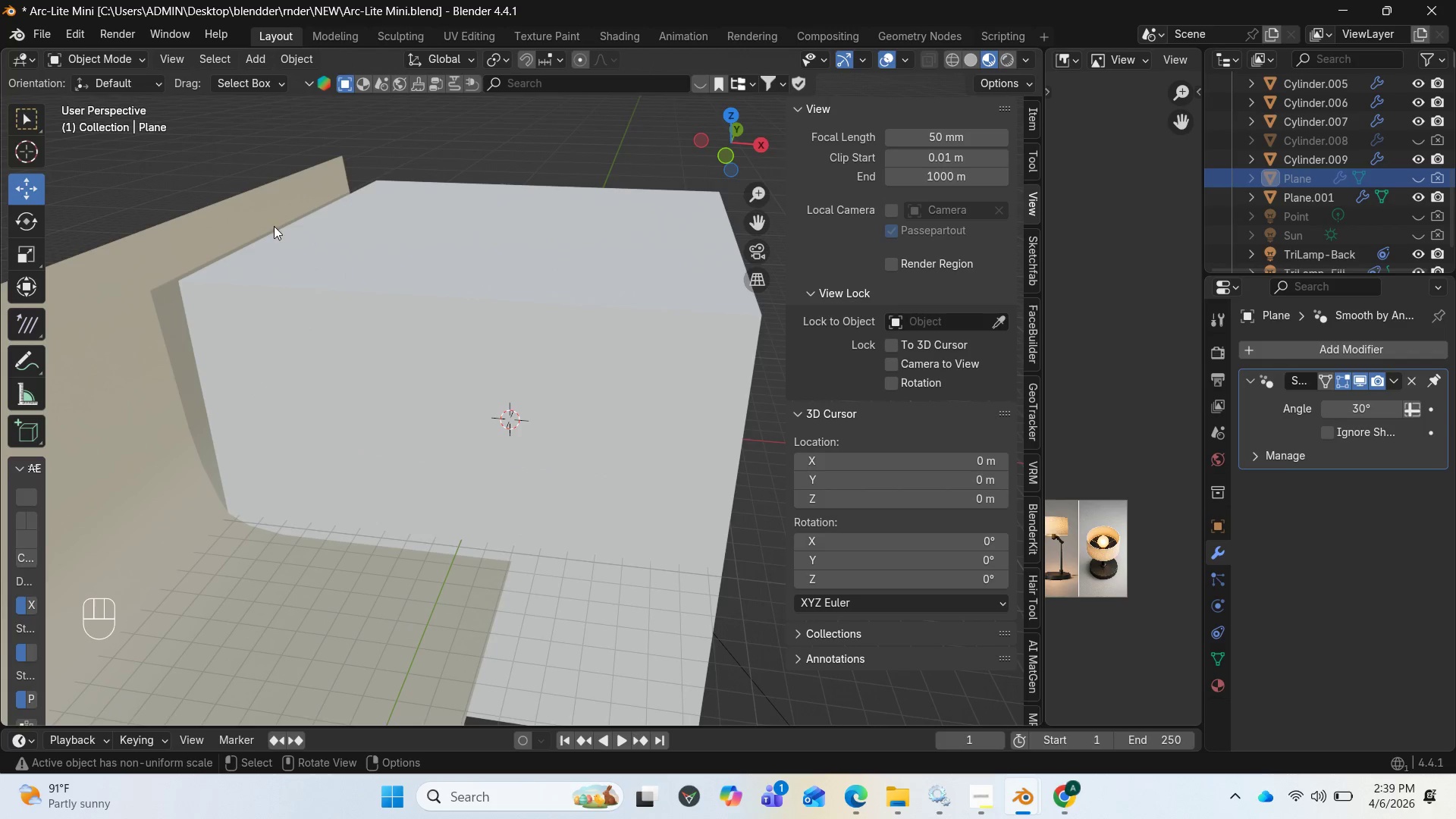 
left_click([205, 216])
 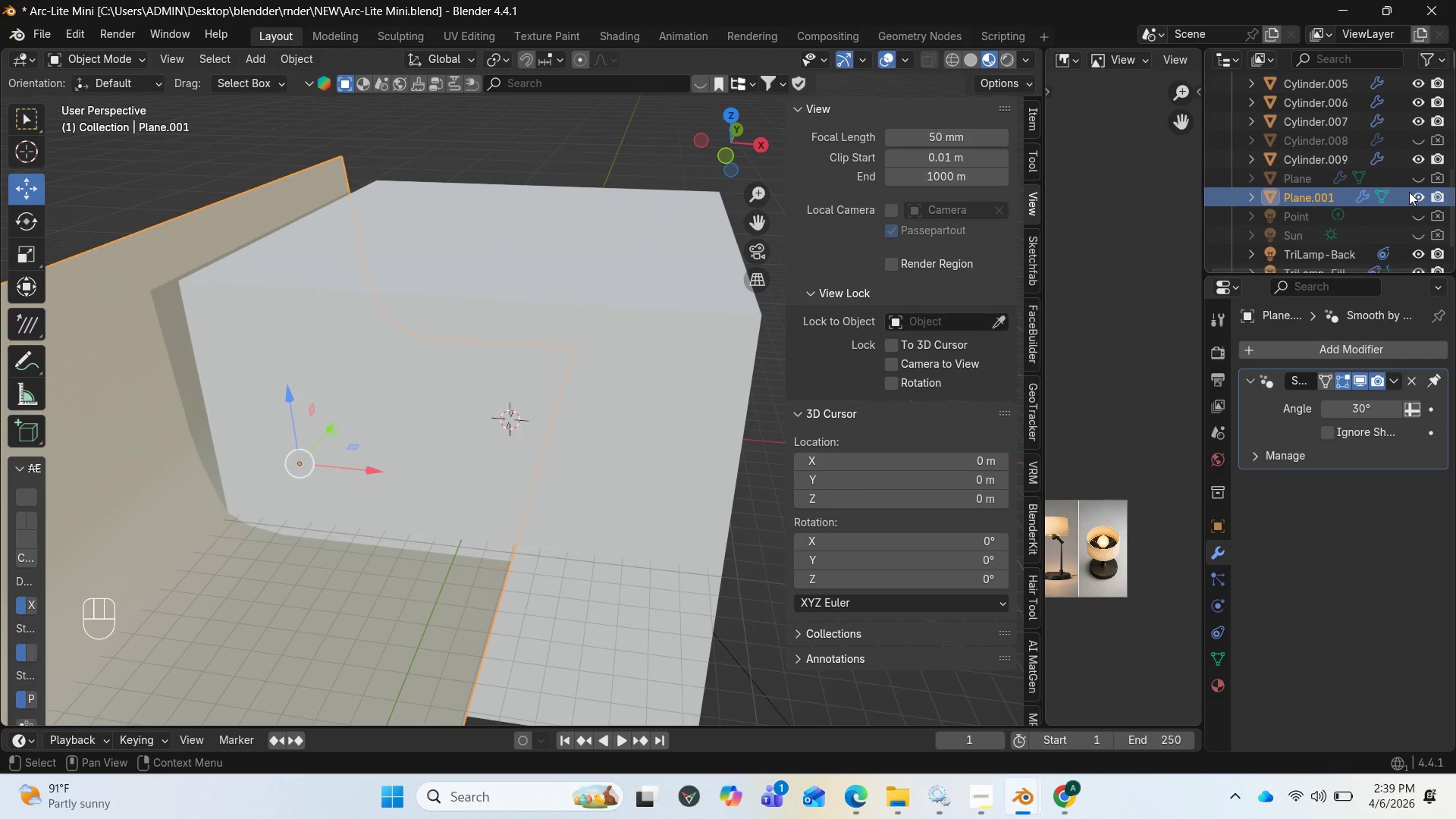 
left_click([1414, 195])
 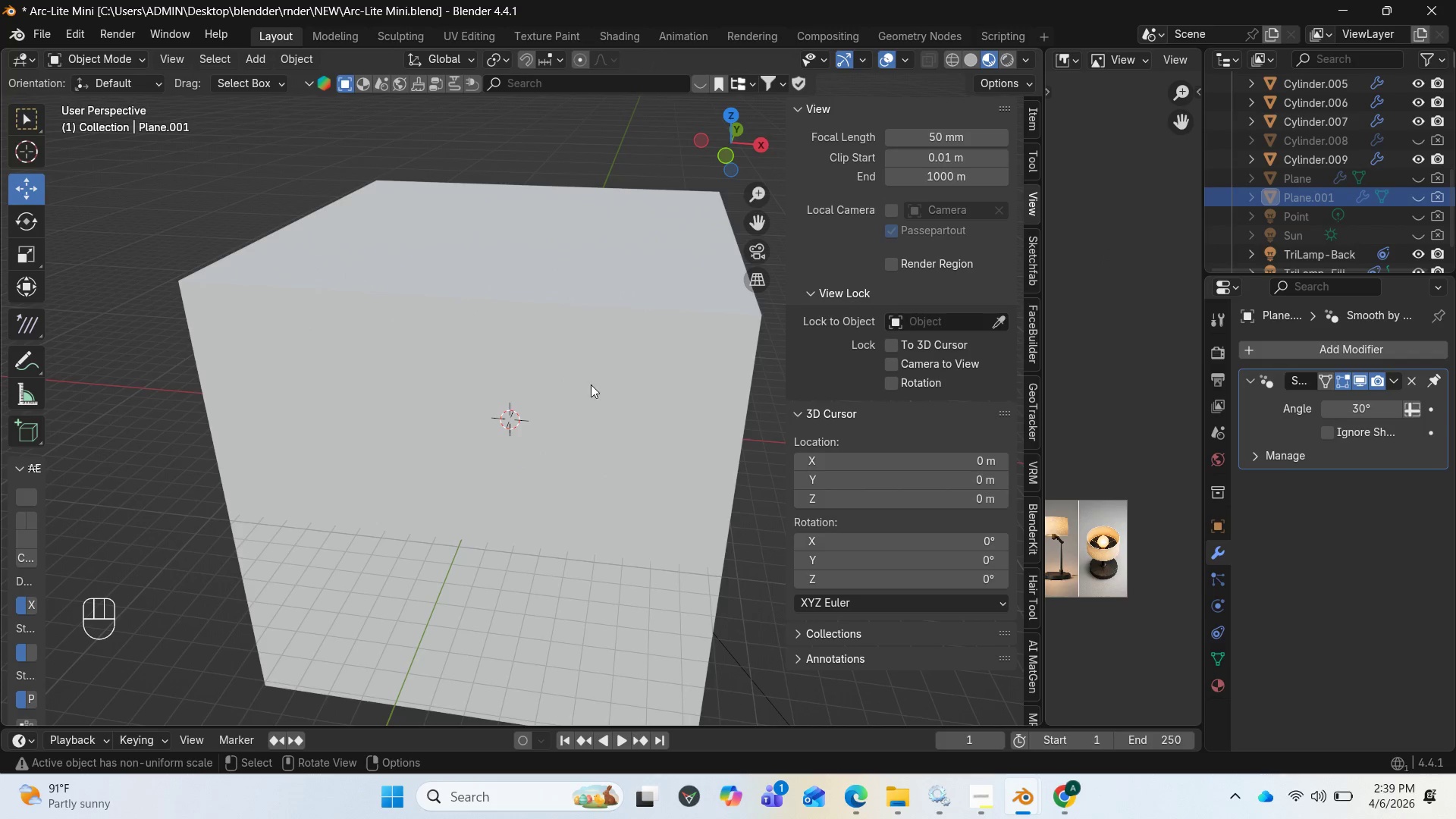 
left_click([549, 380])
 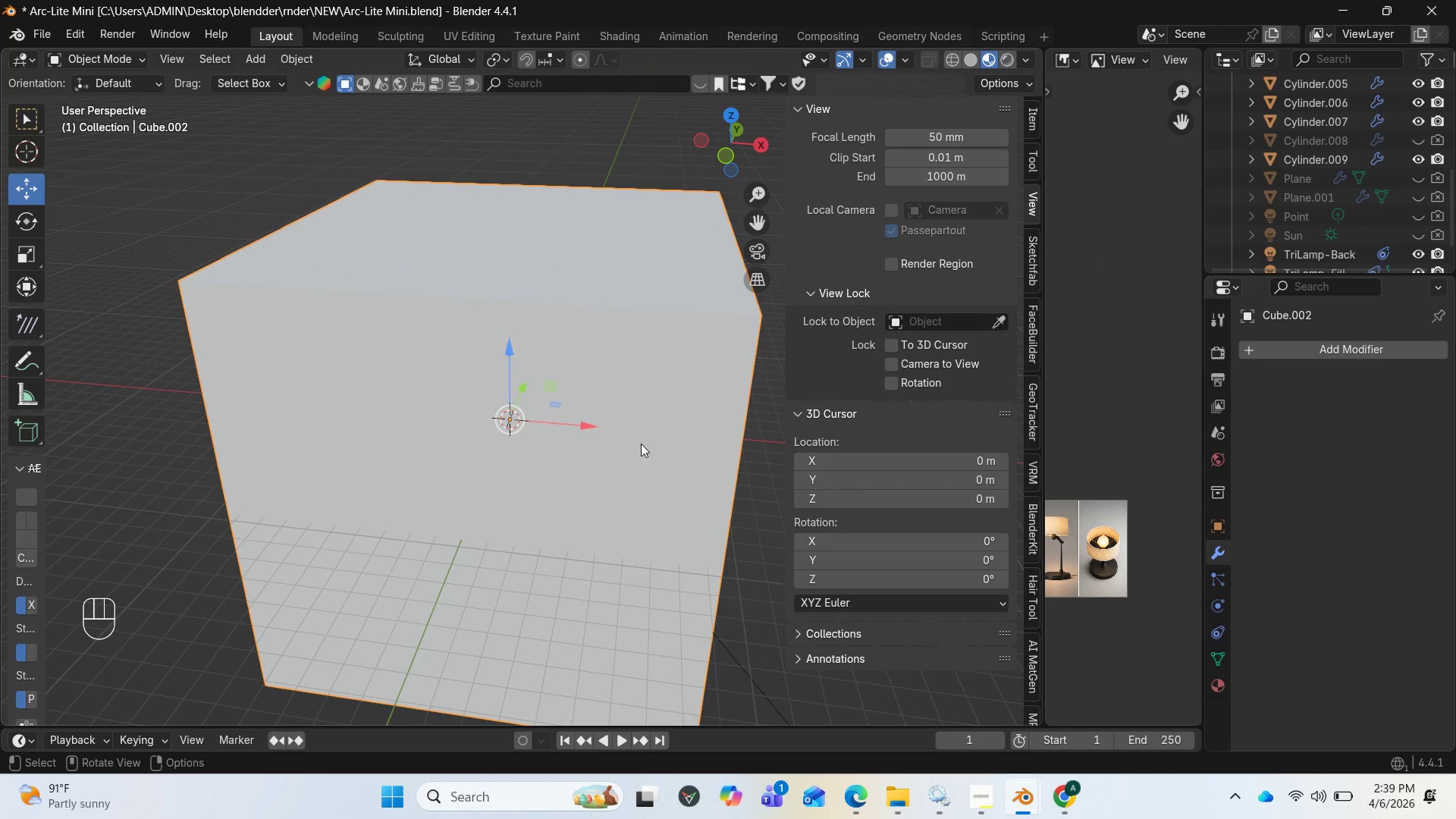 
key(S)
 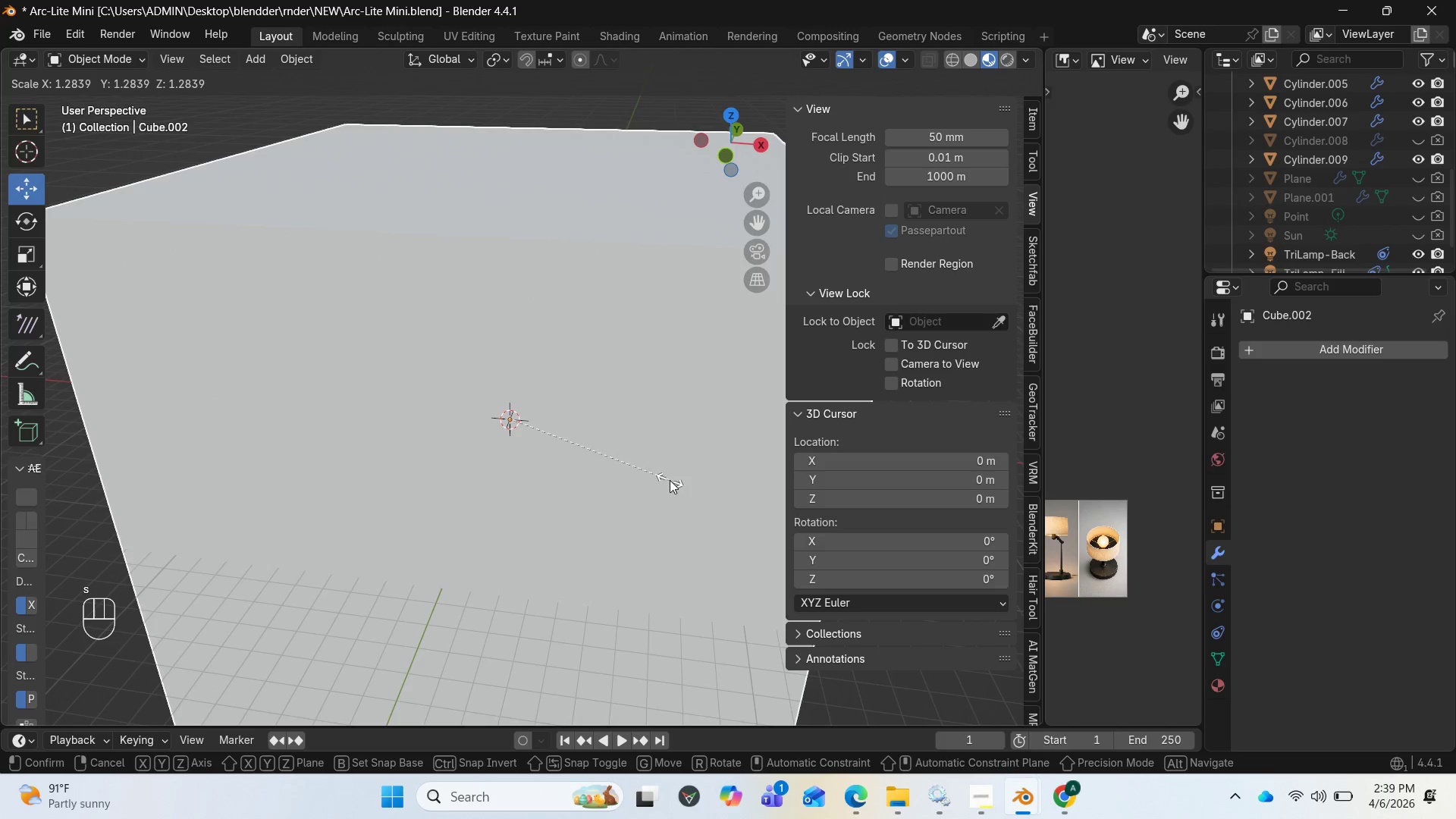 
left_click([670, 480])
 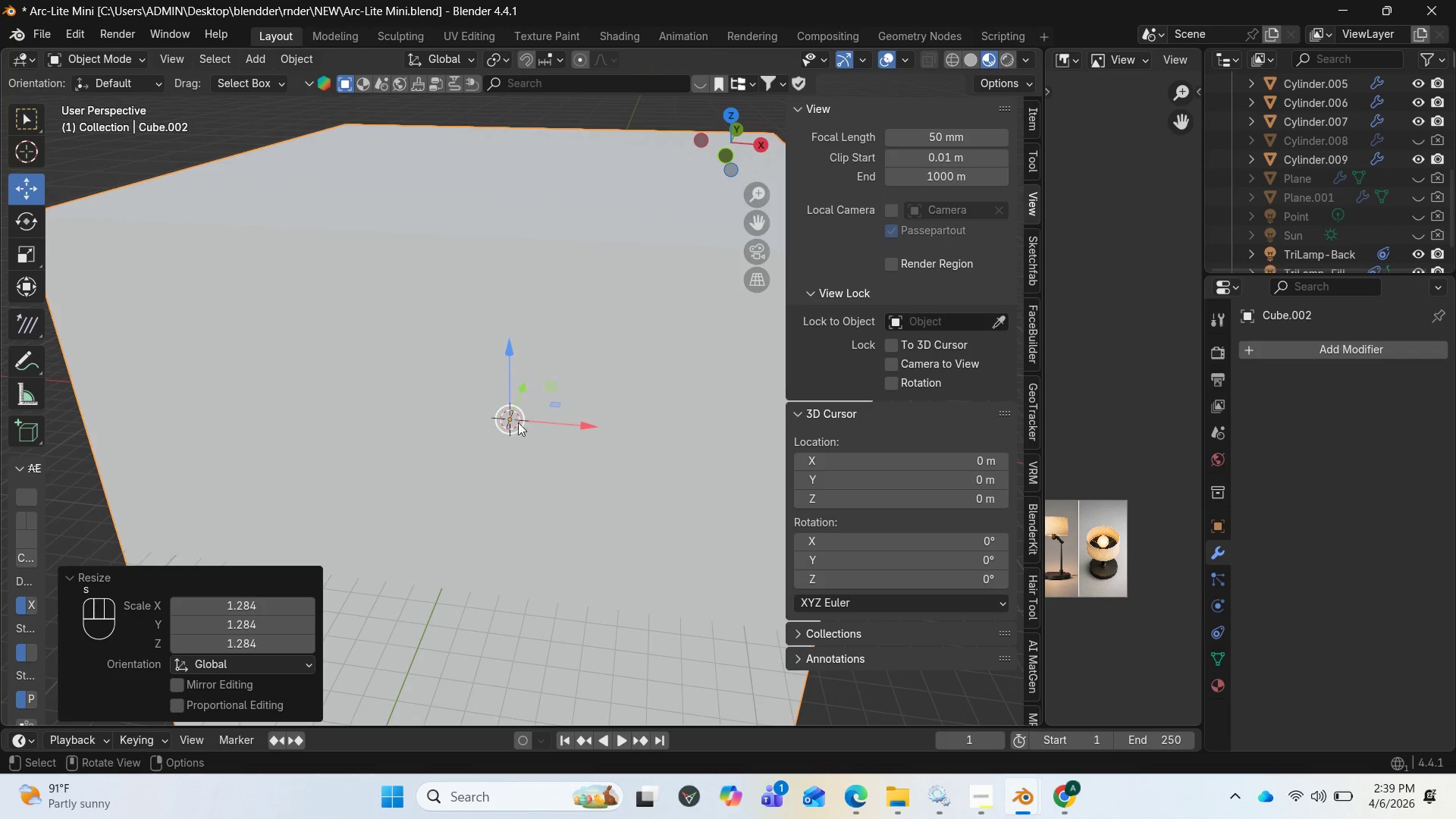 
key(Tab)
 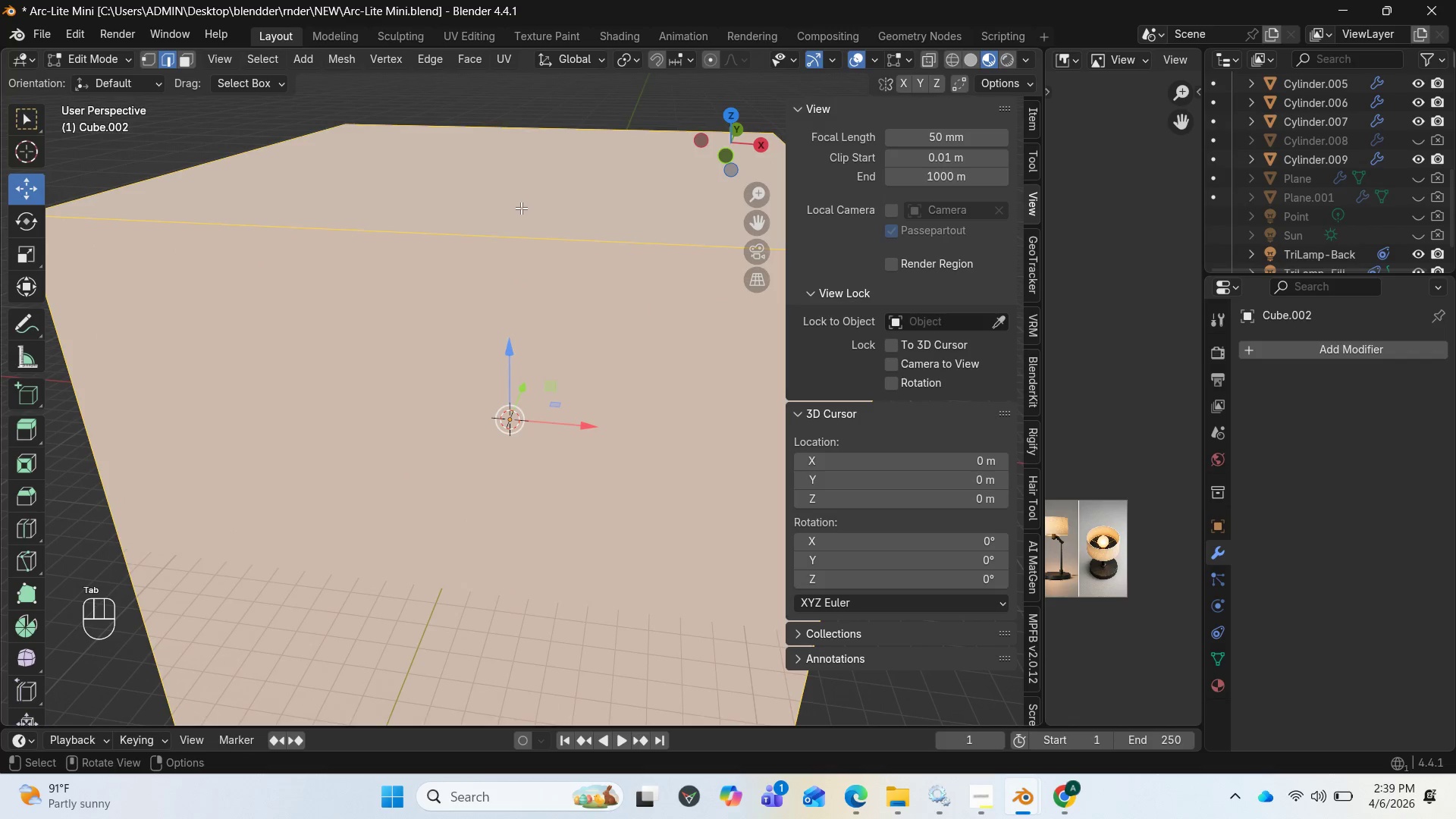 
left_click([521, 203])
 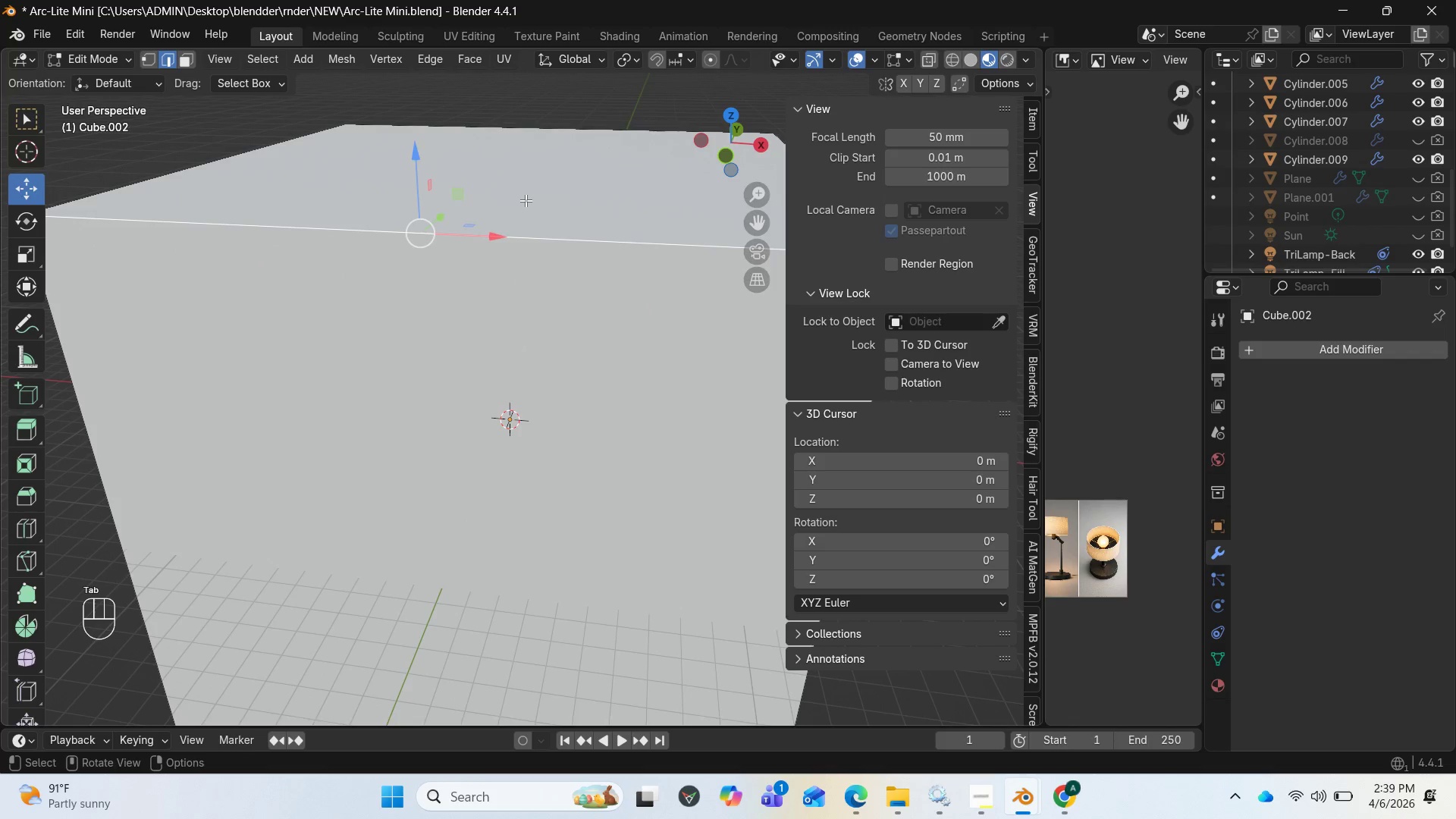 
key(3)
 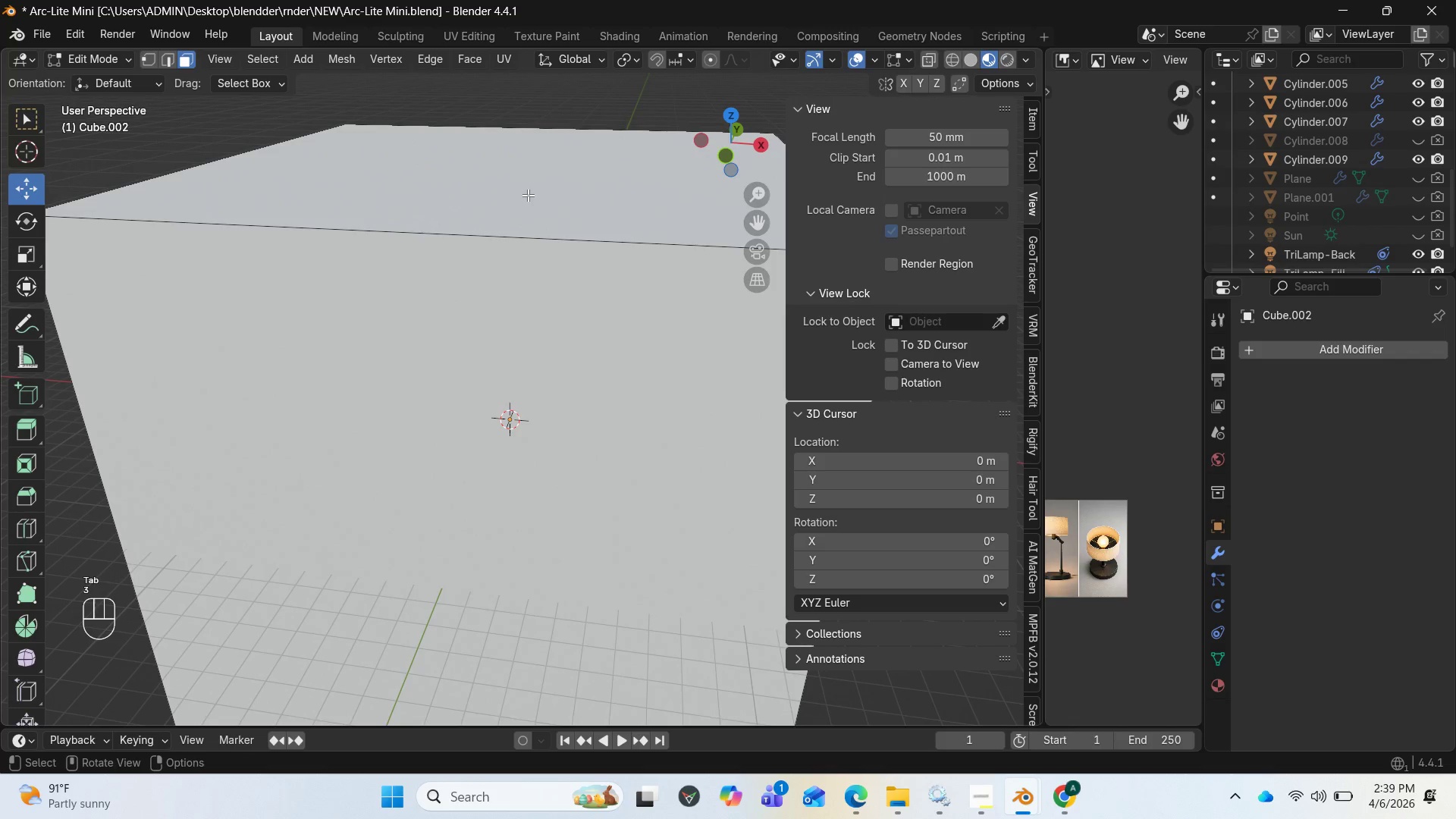 
left_click([528, 195])
 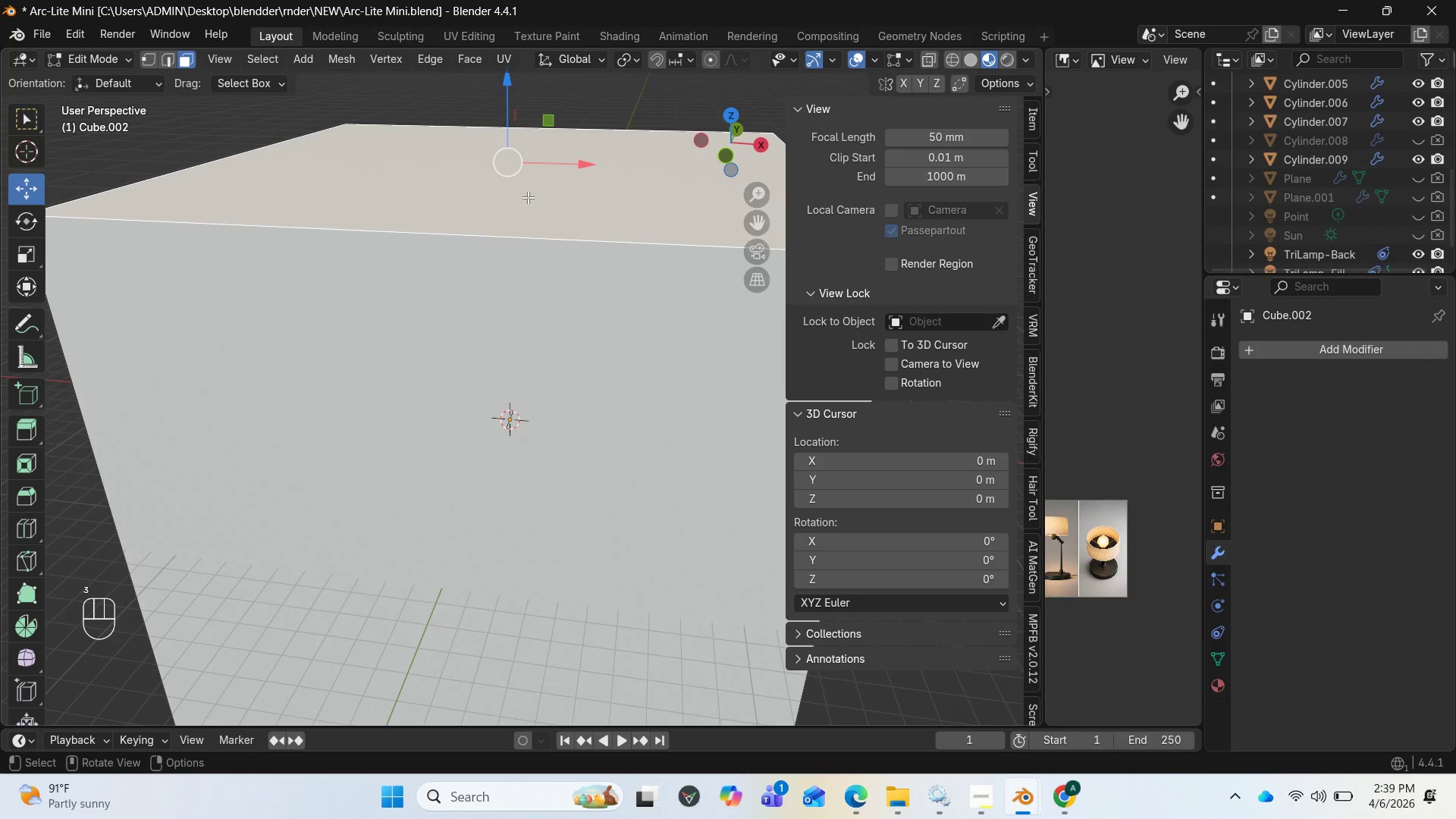 
key(Delete)
 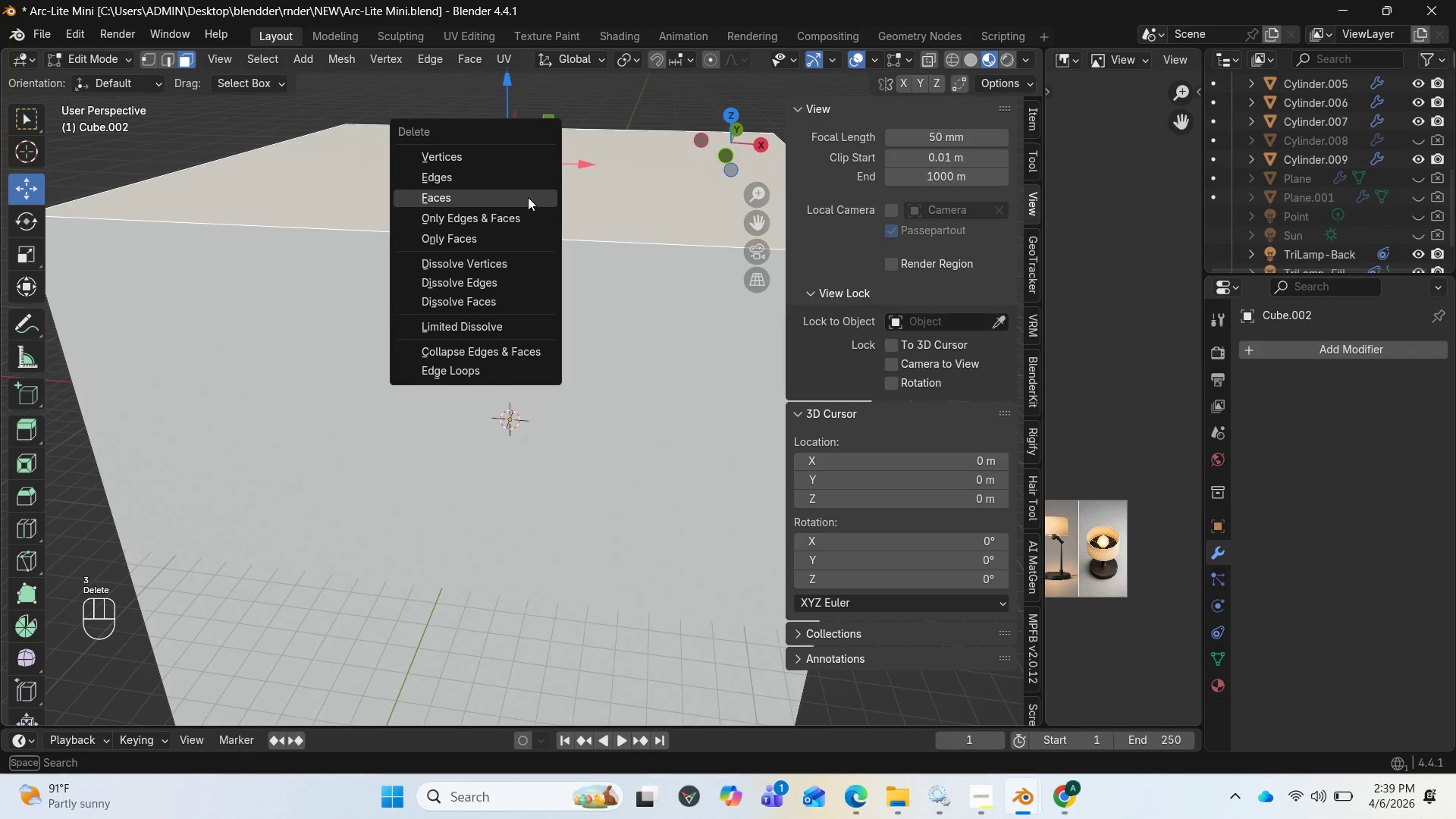 
left_click([528, 197])
 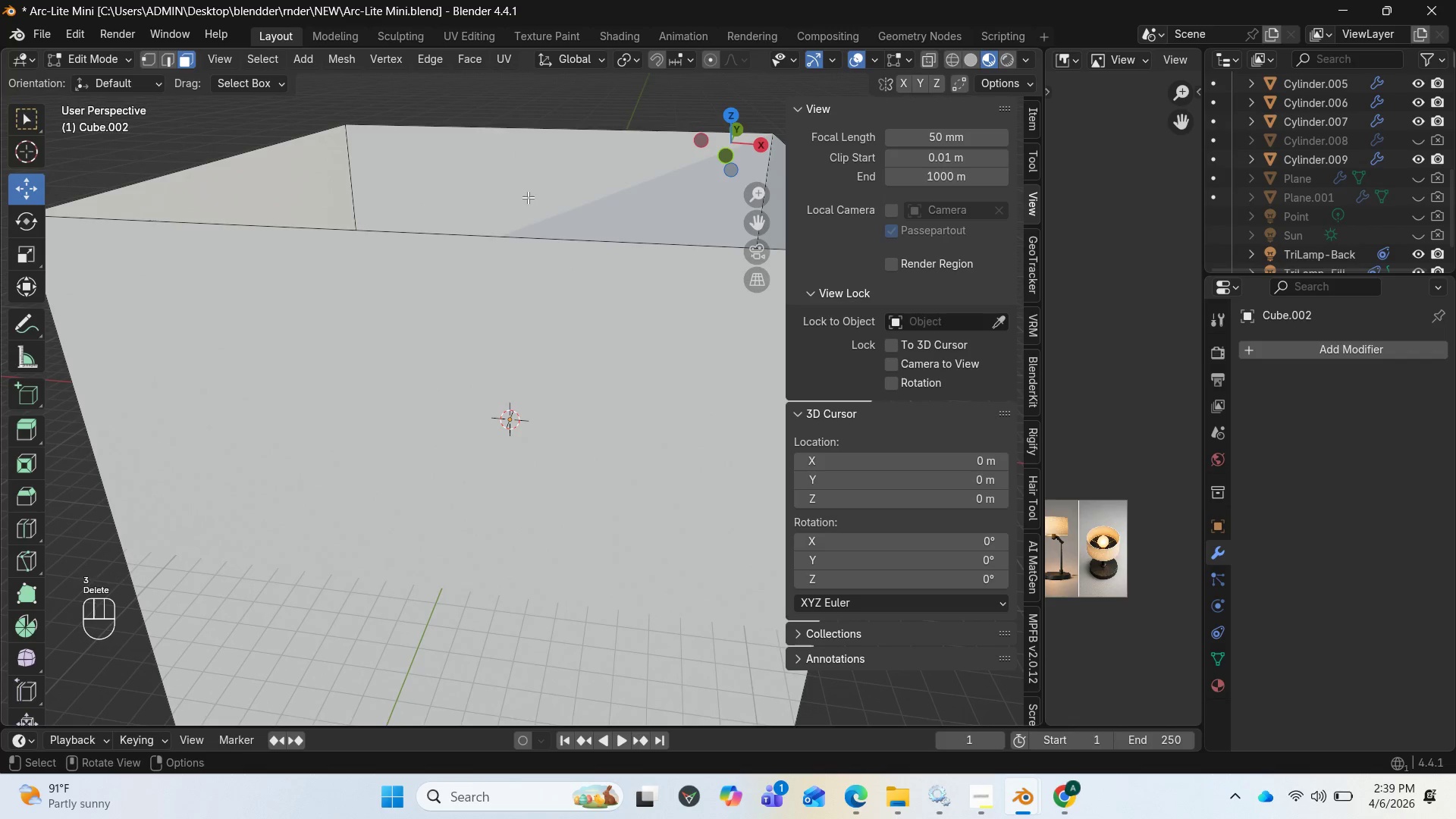 
scroll: coordinate [504, 238], scroll_direction: down, amount: 4.0
 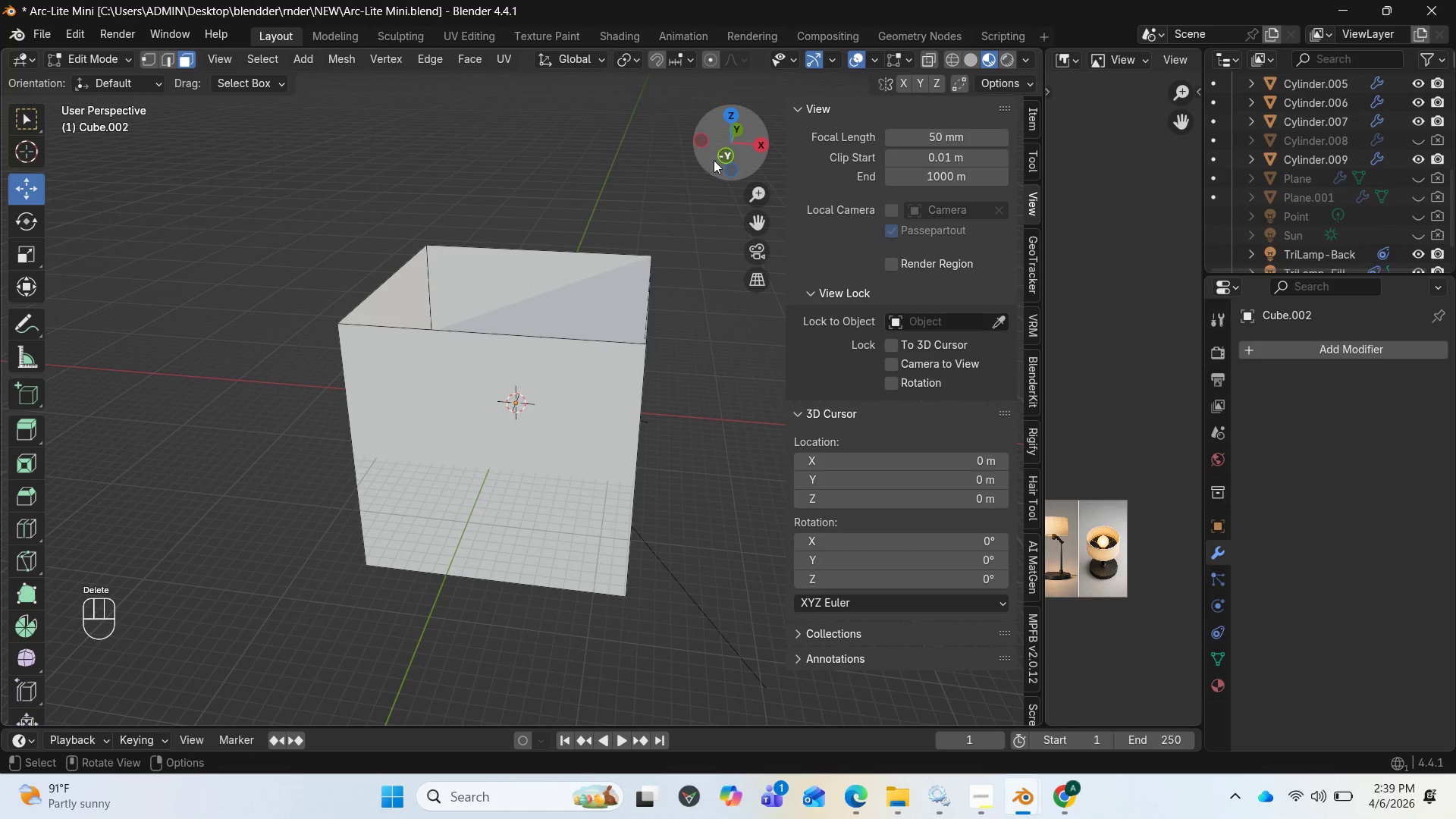 
left_click_drag(start_coordinate=[723, 156], to_coordinate=[685, 213])
 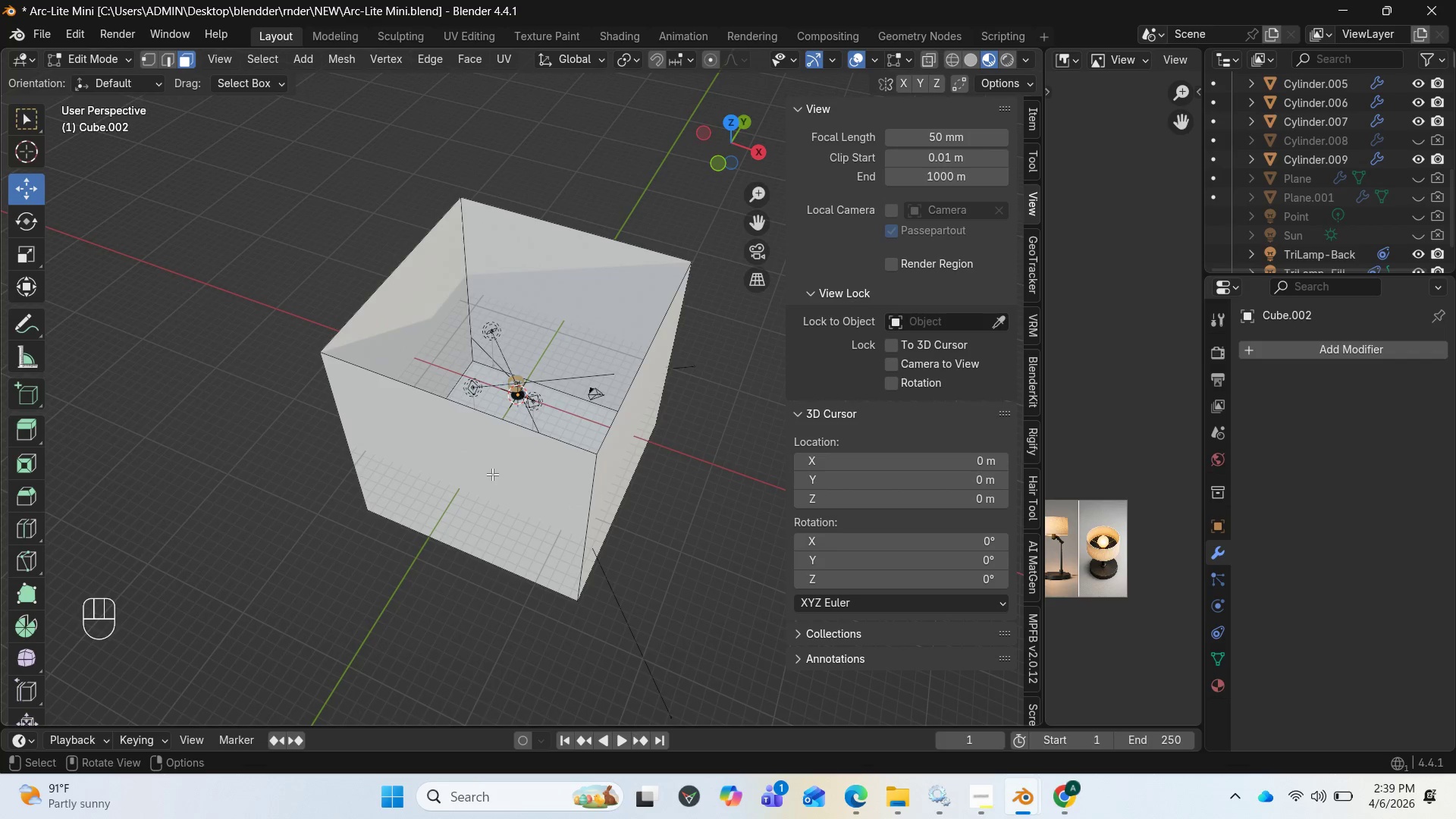 
key(Tab)
 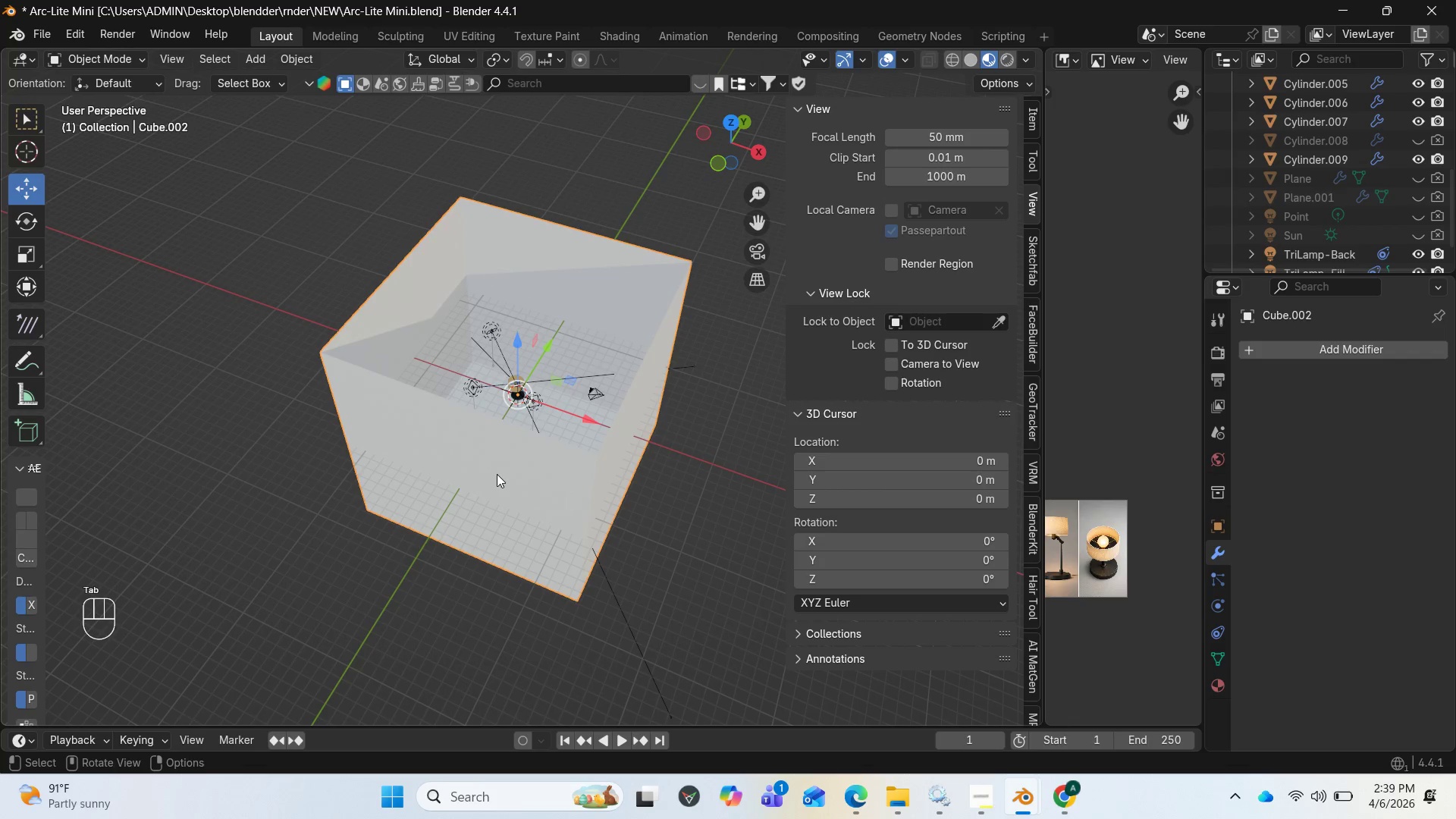 
left_click([497, 474])
 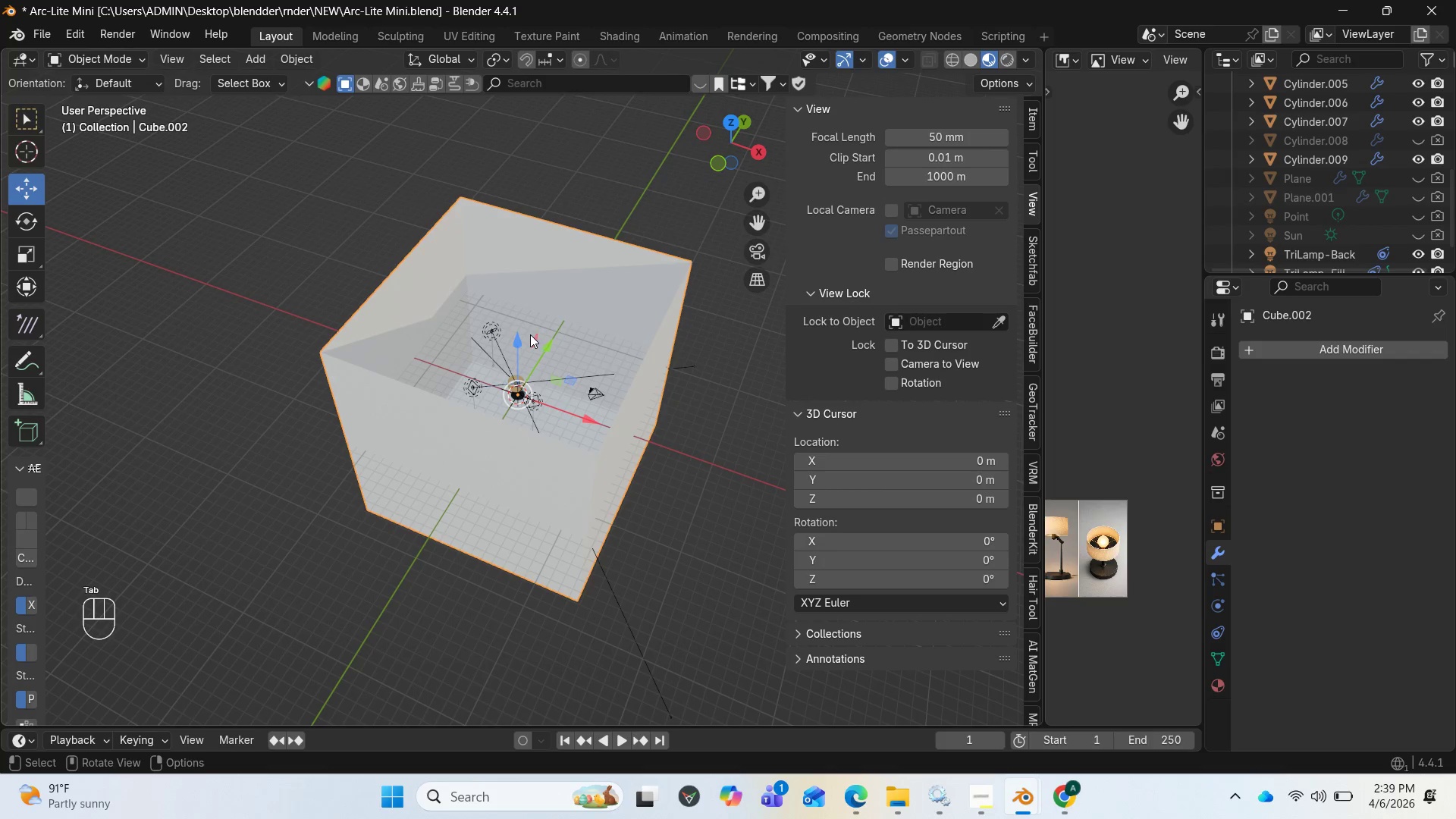 
left_click_drag(start_coordinate=[520, 337], to_coordinate=[520, 317])
 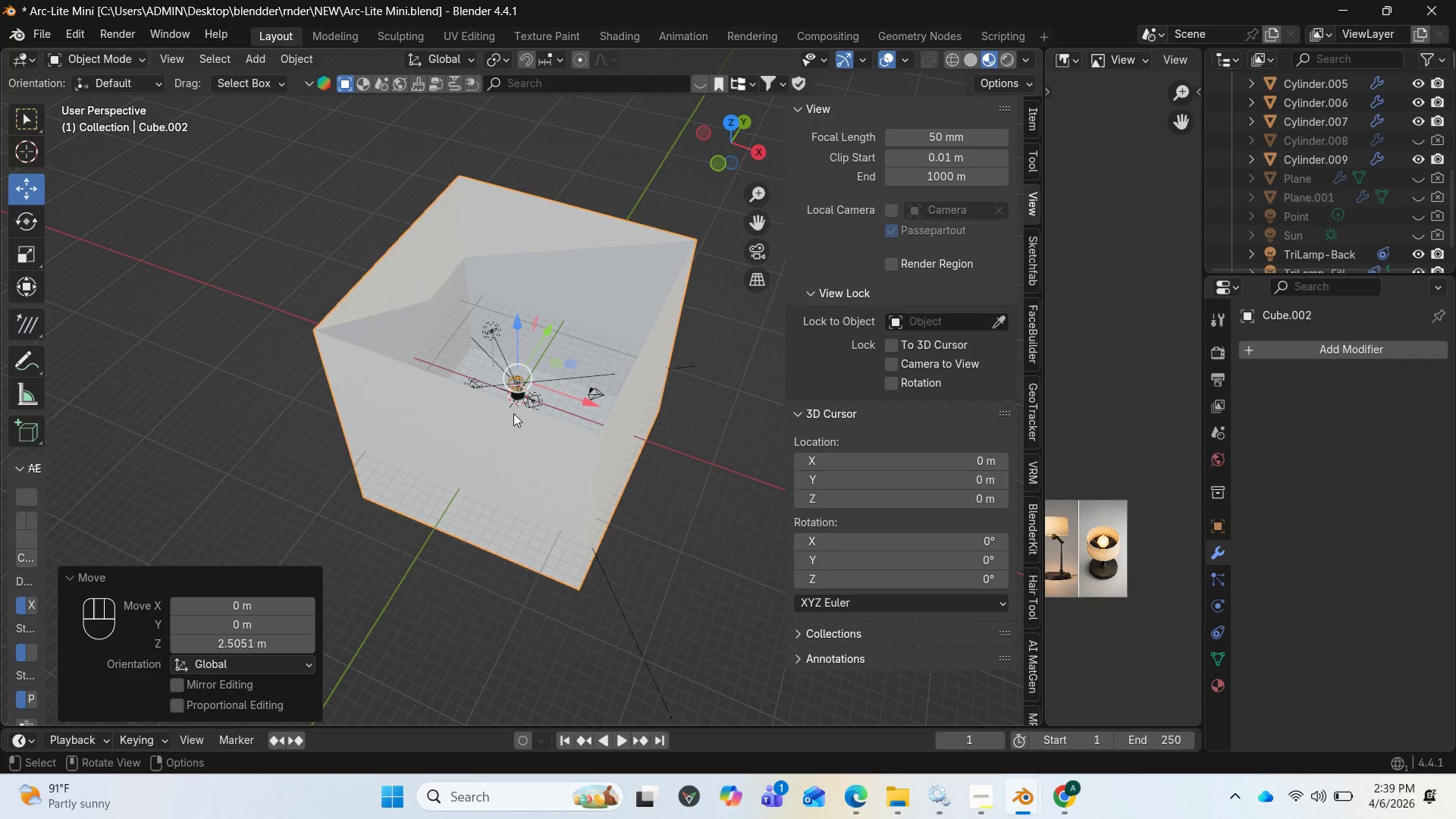 
scroll: coordinate [513, 417], scroll_direction: up, amount: 9.0
 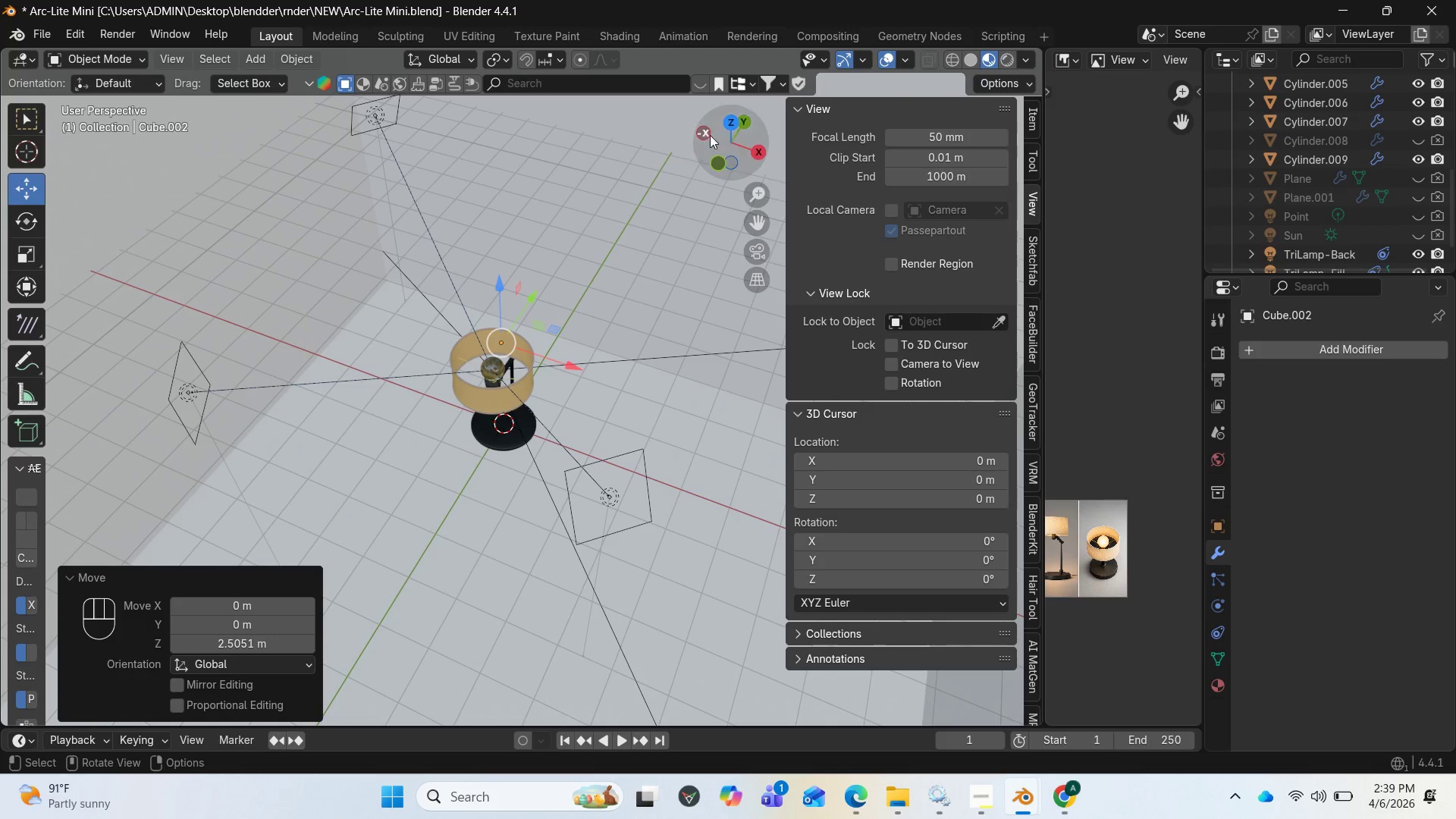 
left_click_drag(start_coordinate=[716, 124], to_coordinate=[516, 644])
 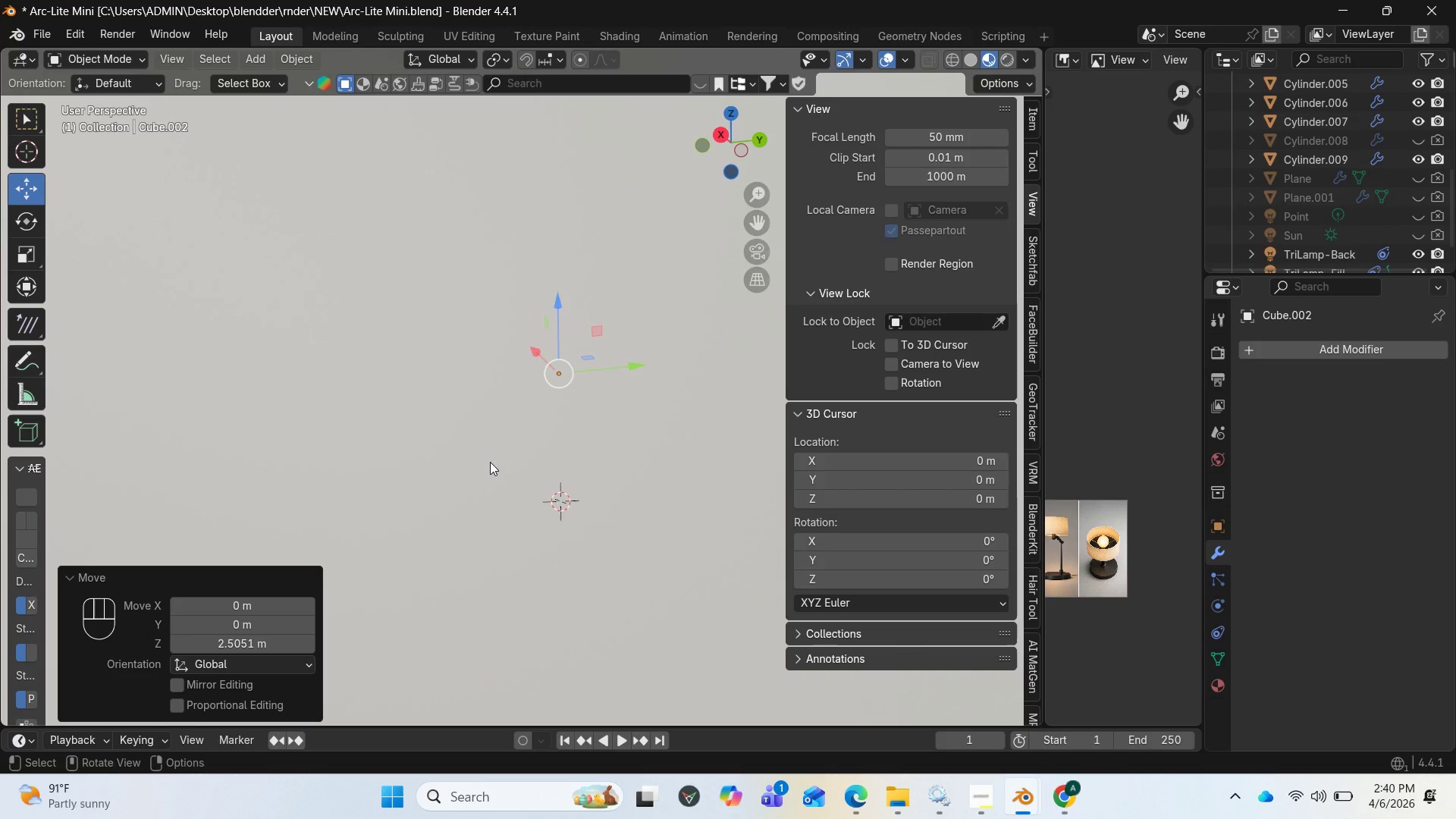 
scroll: coordinate [506, 461], scroll_direction: down, amount: 10.0
 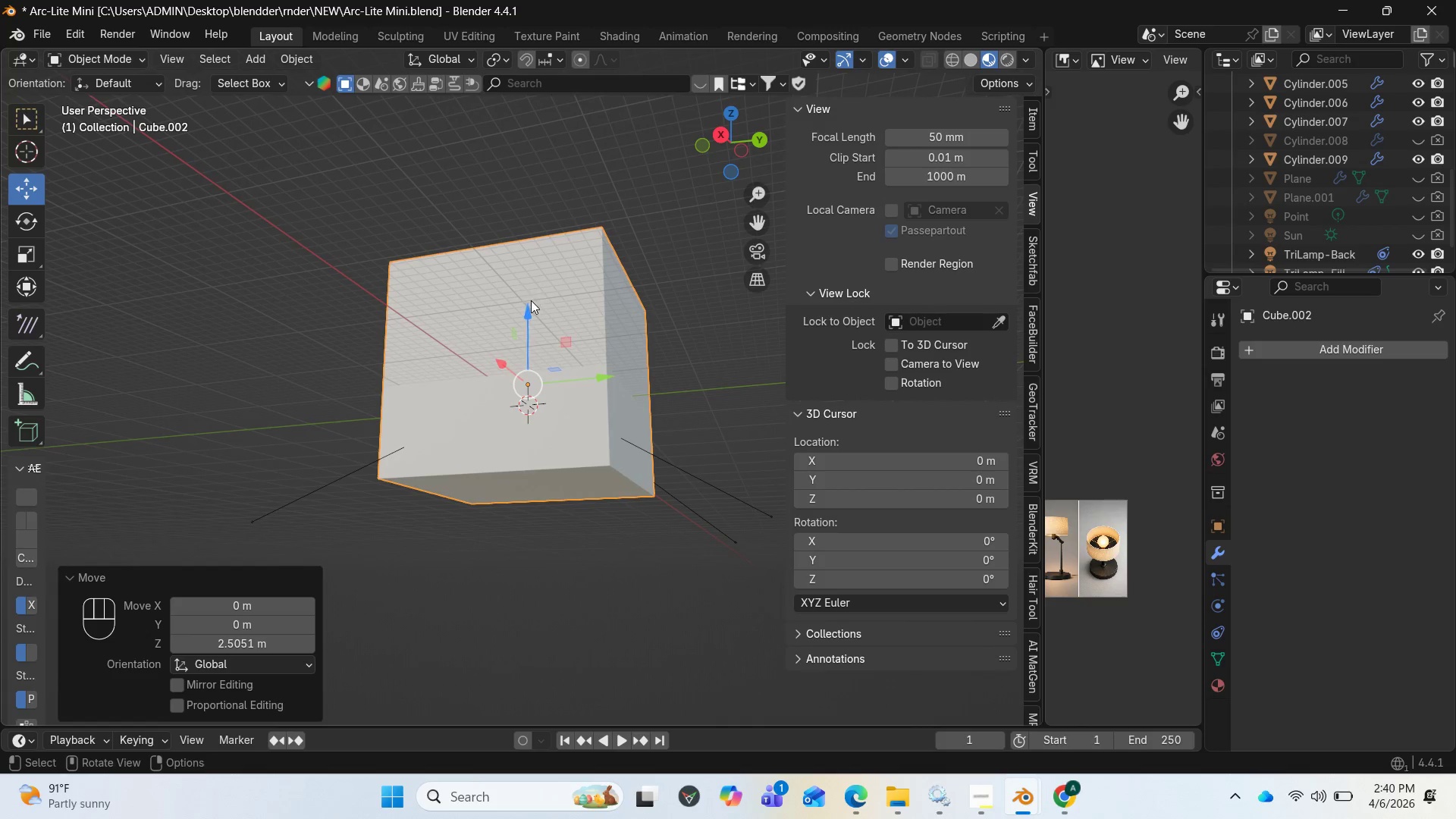 
left_click_drag(start_coordinate=[531, 307], to_coordinate=[529, 234])
 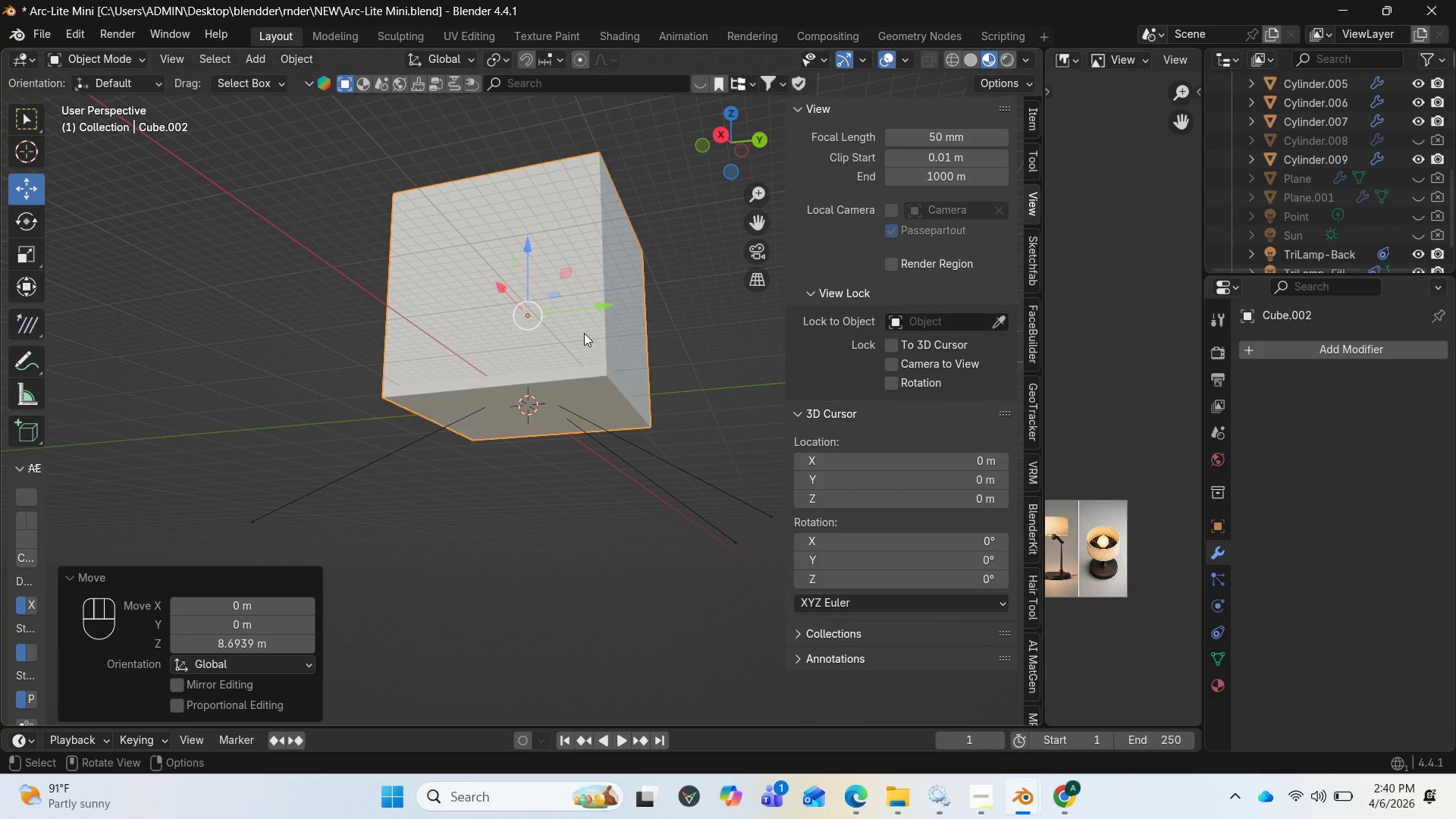 
scroll: coordinate [592, 352], scroll_direction: up, amount: 5.0
 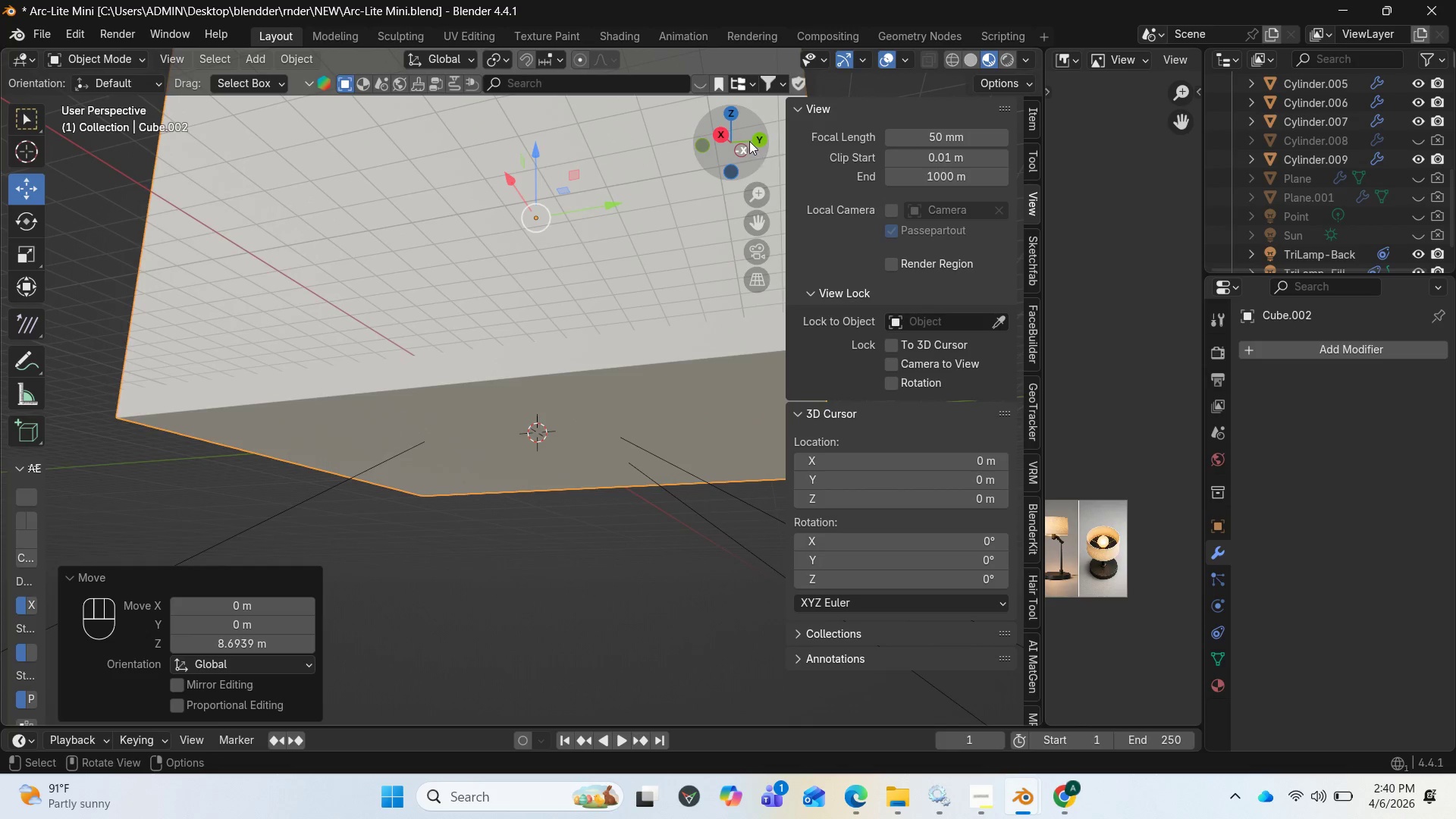 
left_click_drag(start_coordinate=[748, 140], to_coordinate=[664, 321])
 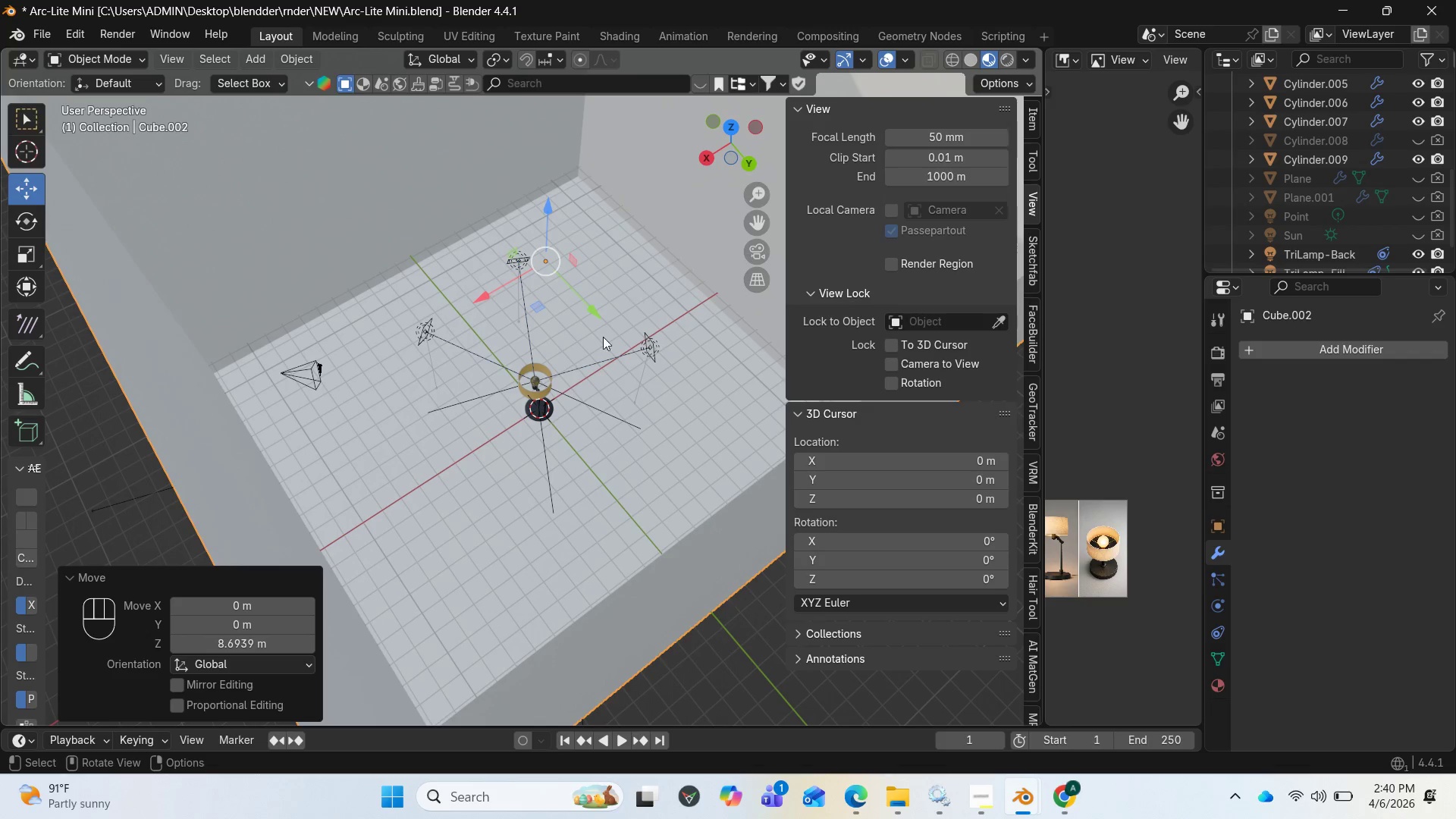 
scroll: coordinate [595, 347], scroll_direction: down, amount: 3.0
 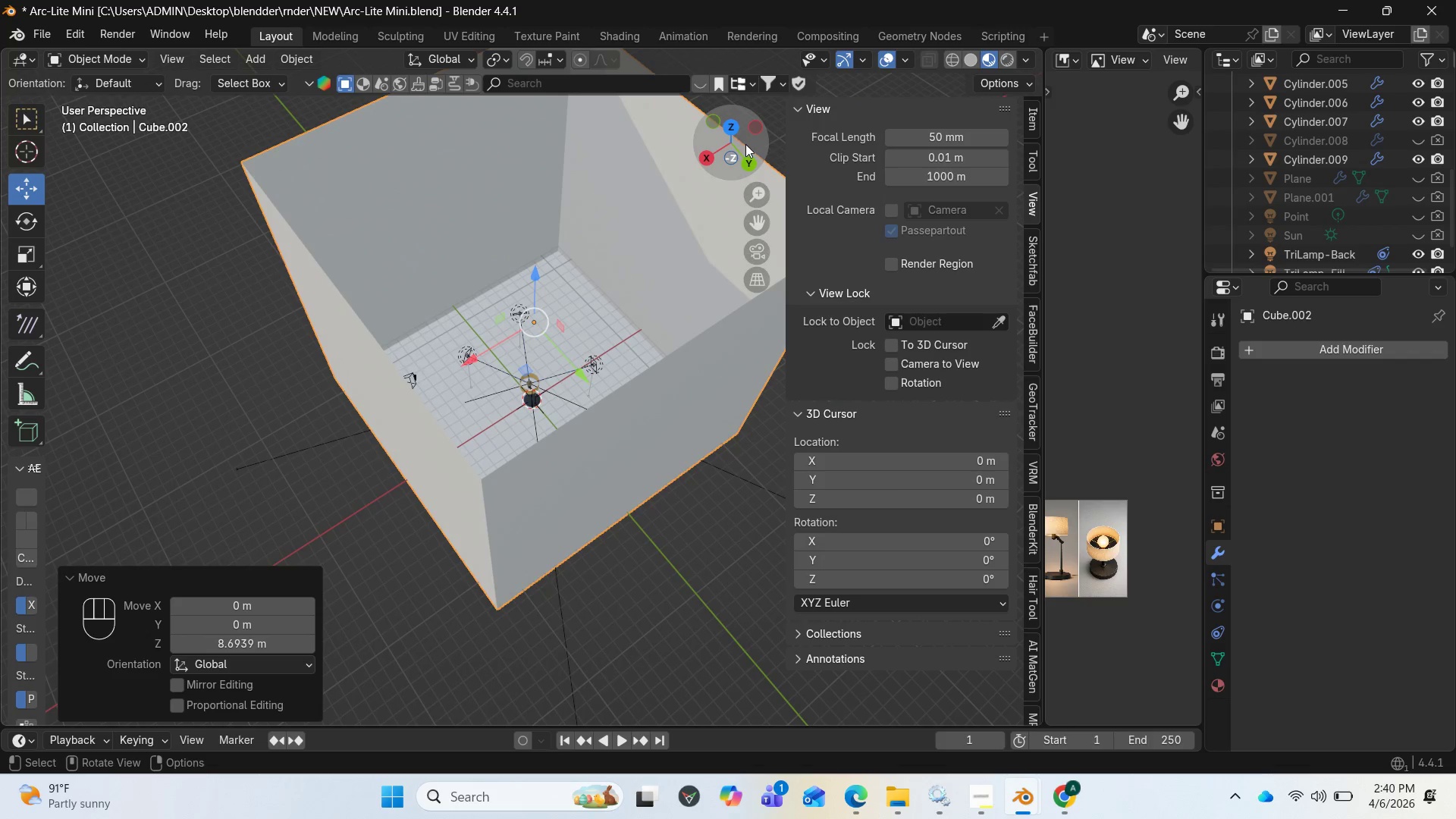 
left_click_drag(start_coordinate=[740, 138], to_coordinate=[883, 80])
 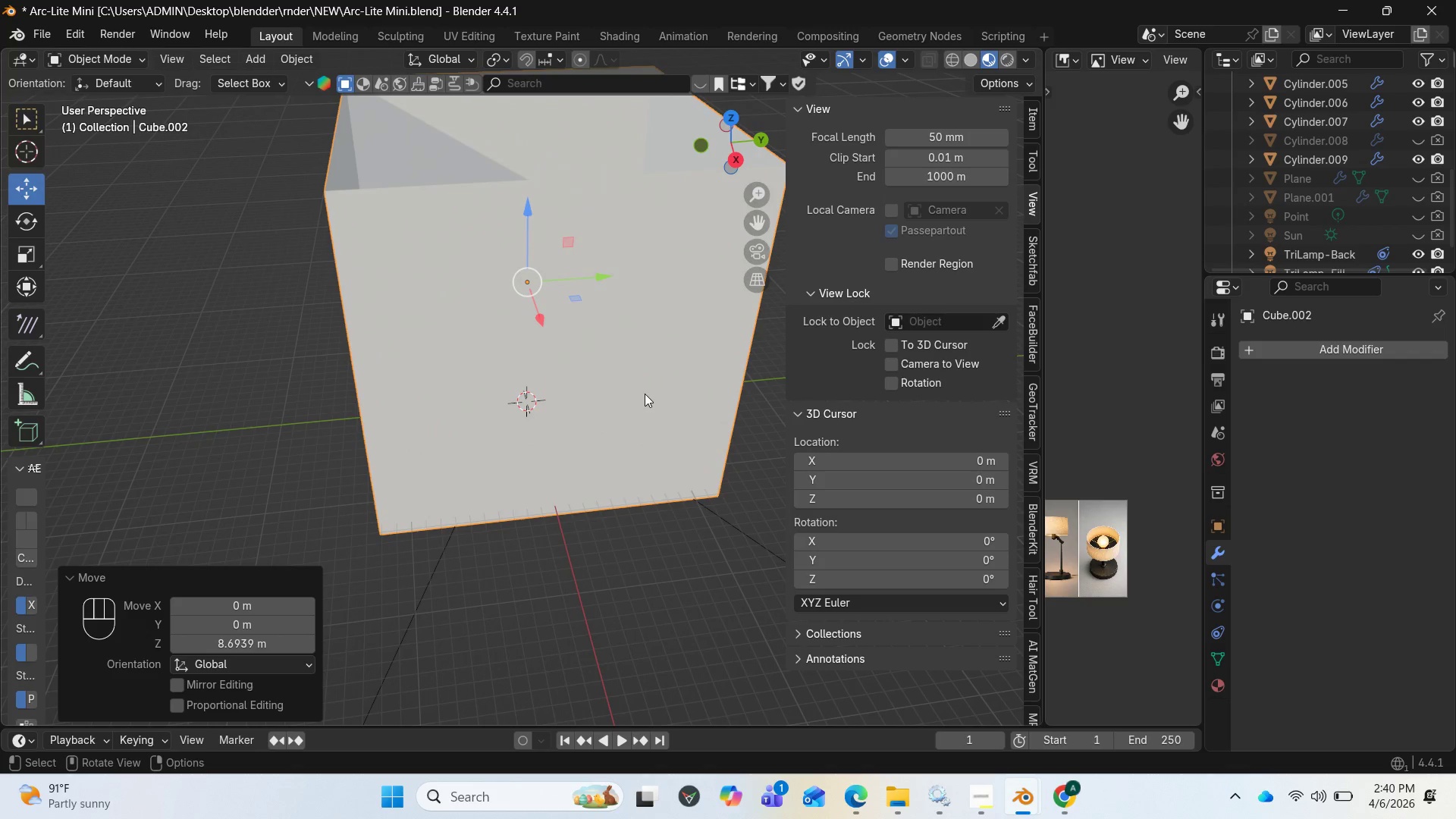 
key(Tab)
 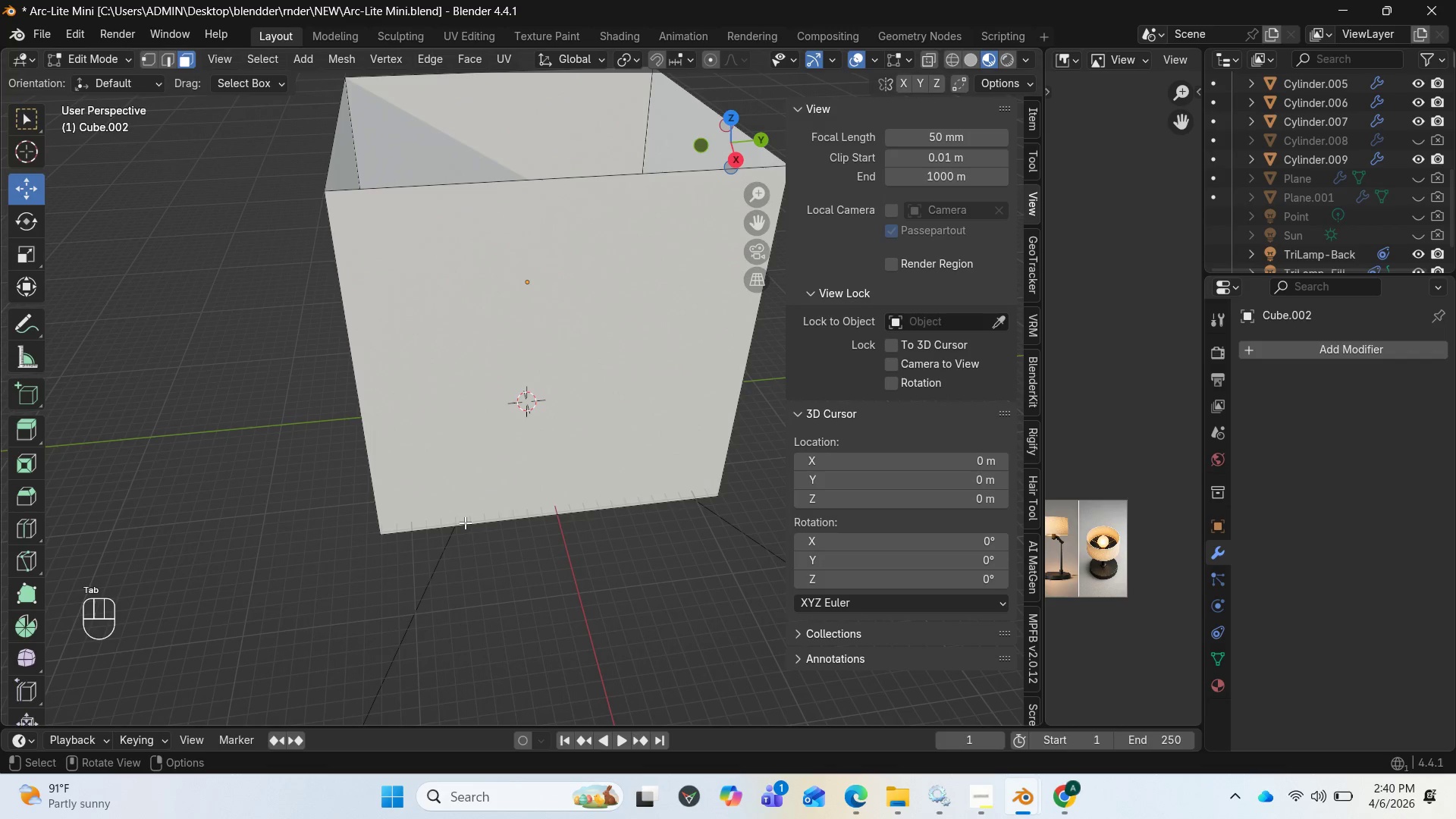 
key(2)
 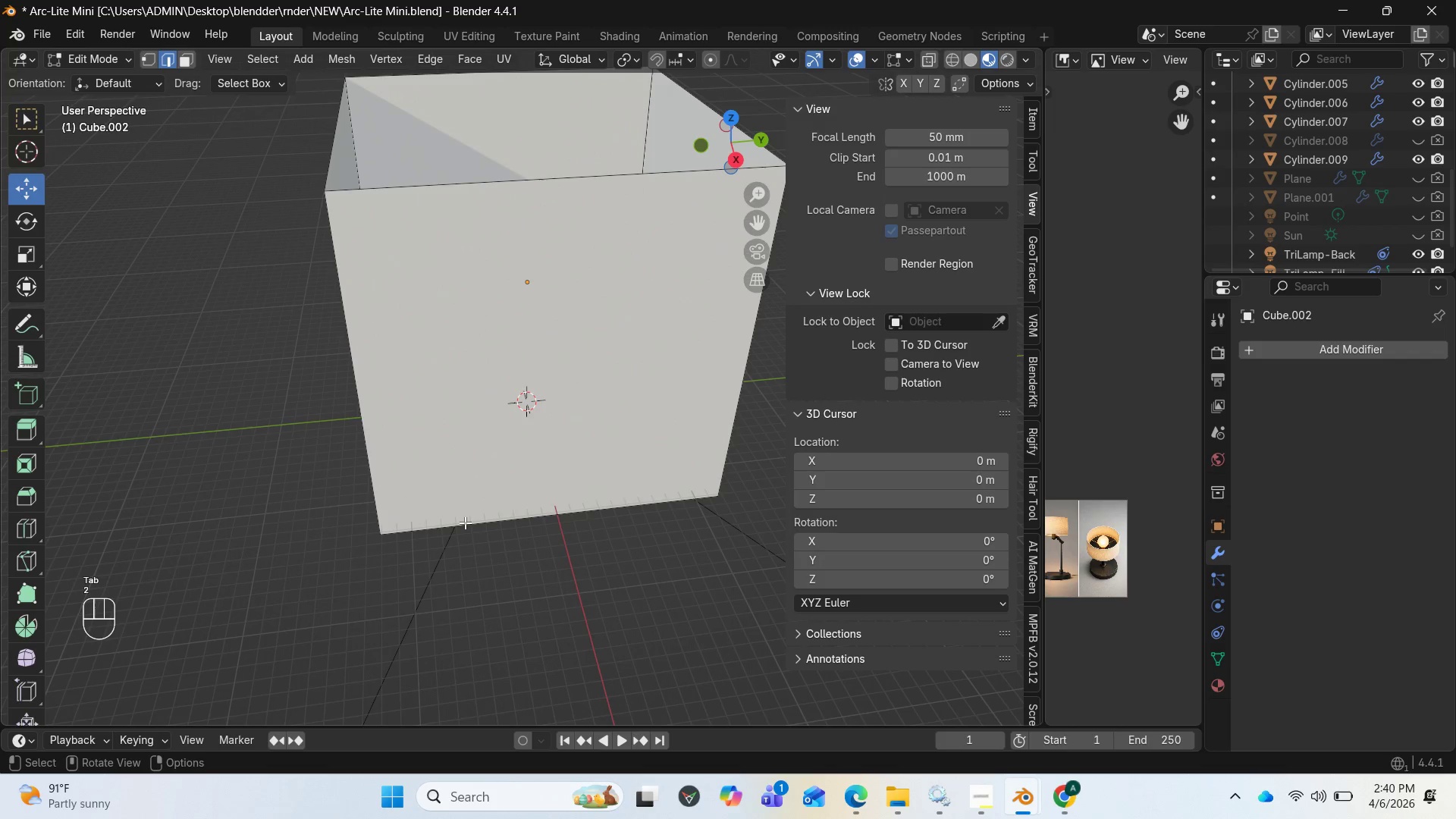 
left_click([465, 522])
 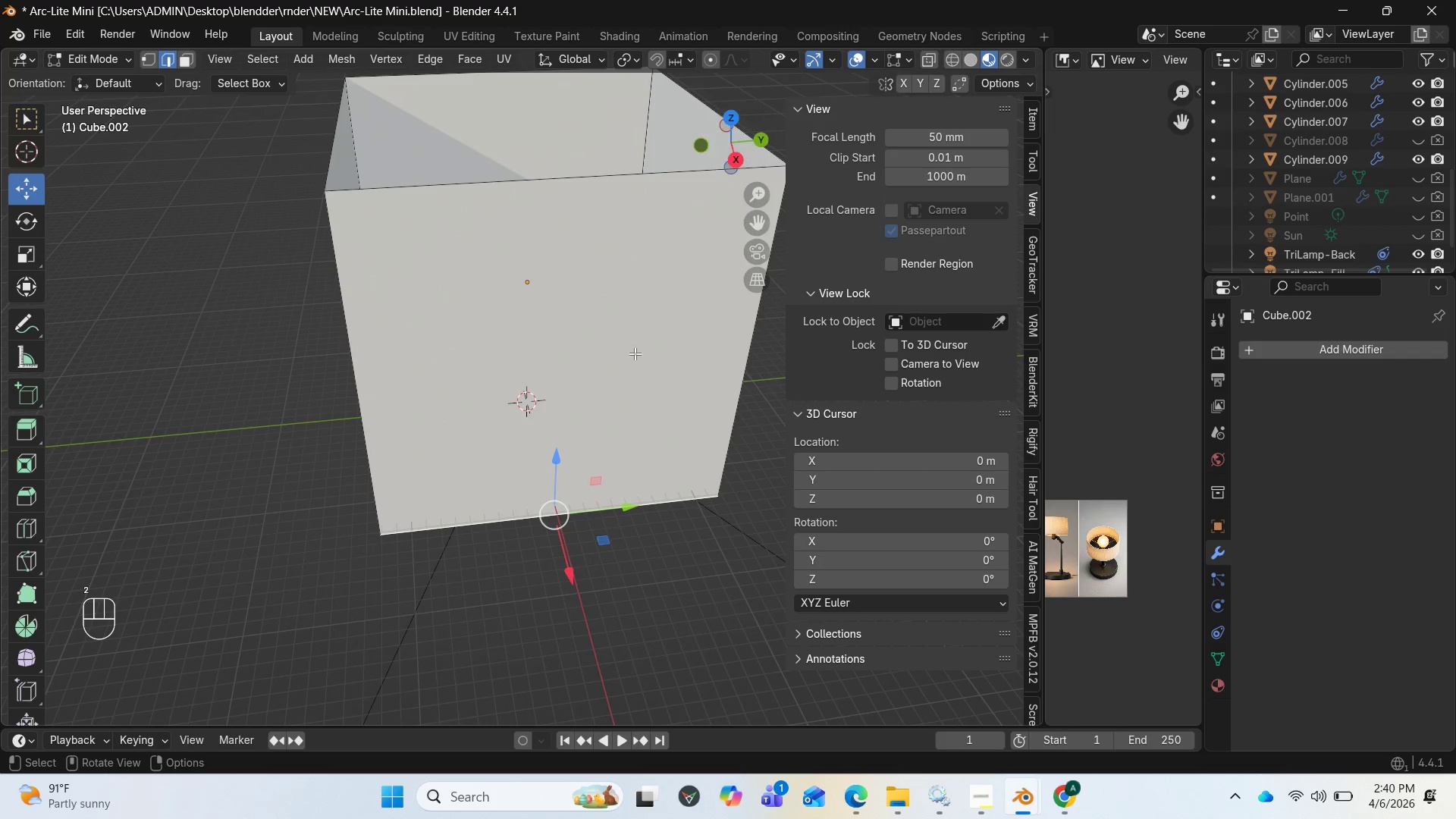 
hold_key(key=AltLeft, duration=1.8)
left_click([479, 521])
 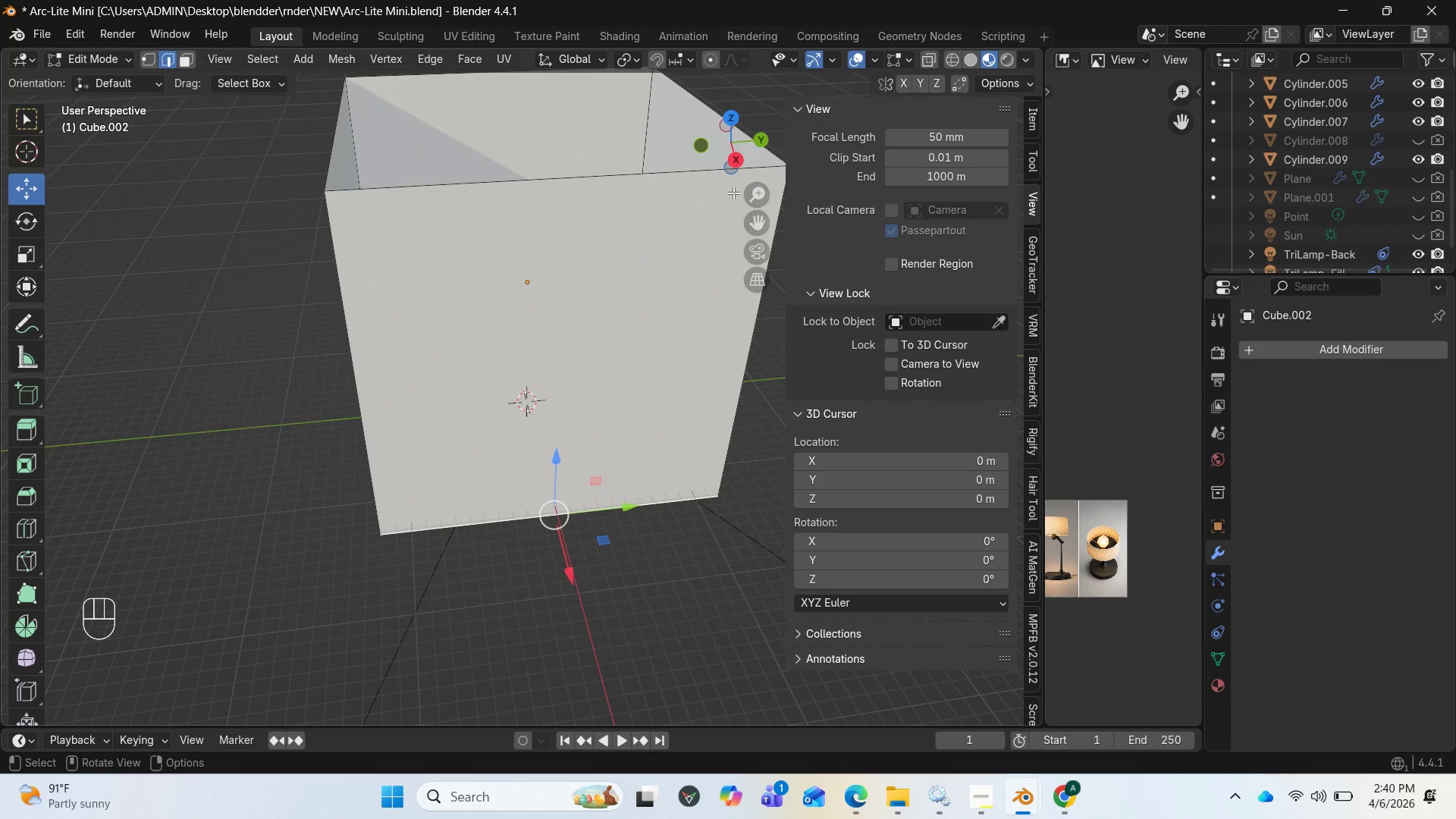 
left_click_drag(start_coordinate=[752, 143], to_coordinate=[664, 692])
 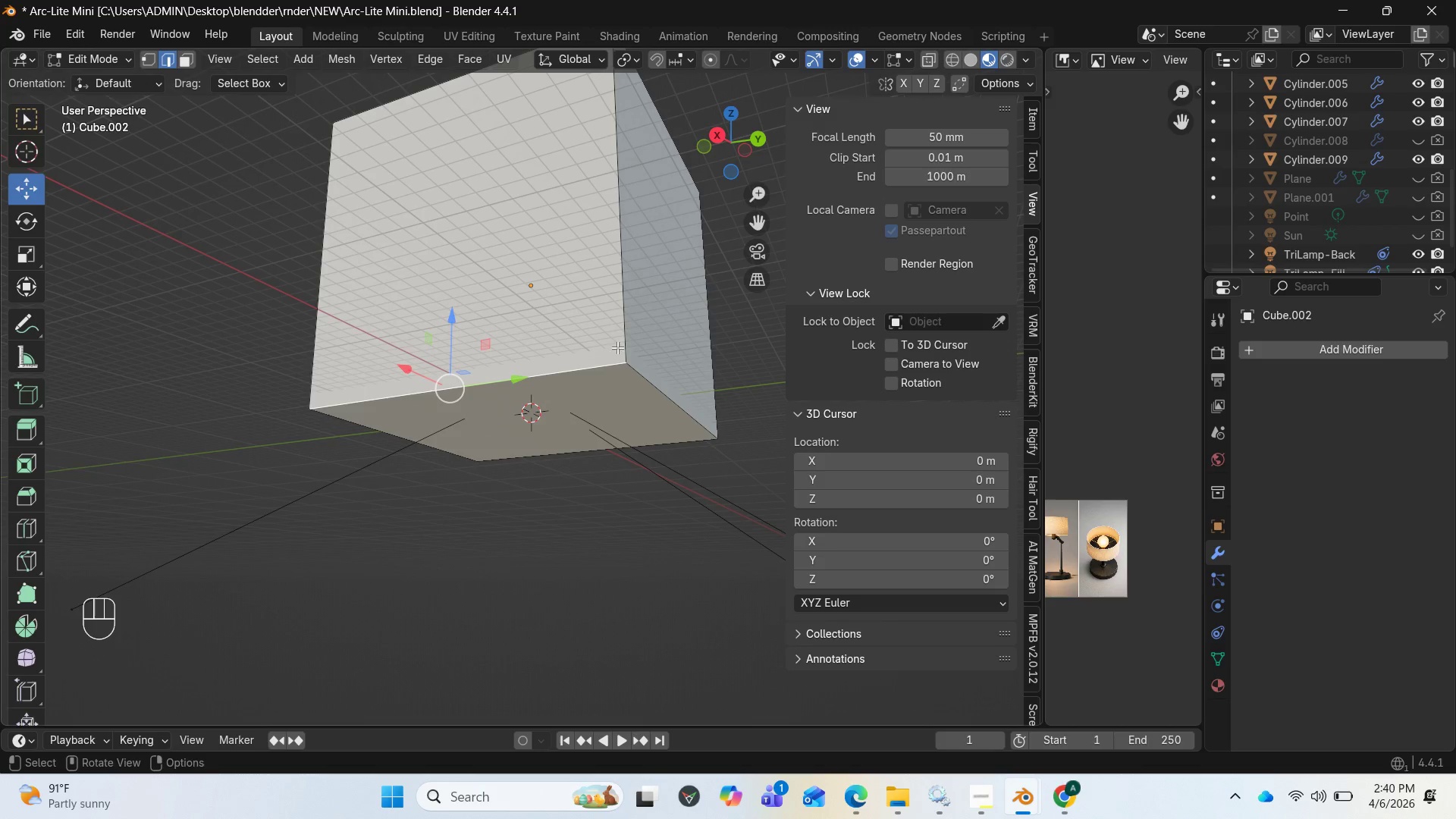 
hold_key(key=AltLeft, duration=1.16)
left_click([608, 359])
 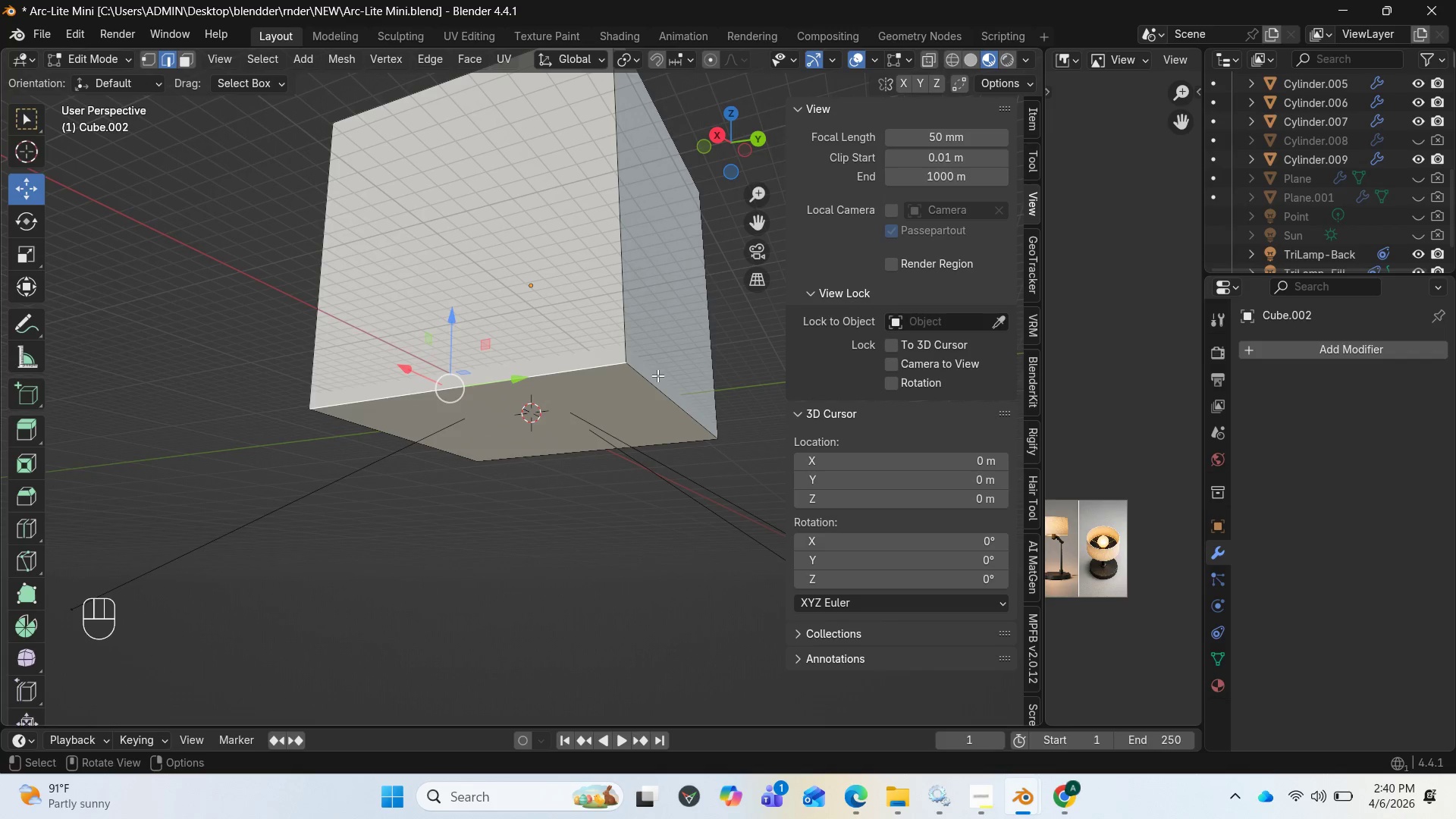 
hold_key(key=ShiftLeft, duration=3.06)
left_click([657, 375])
 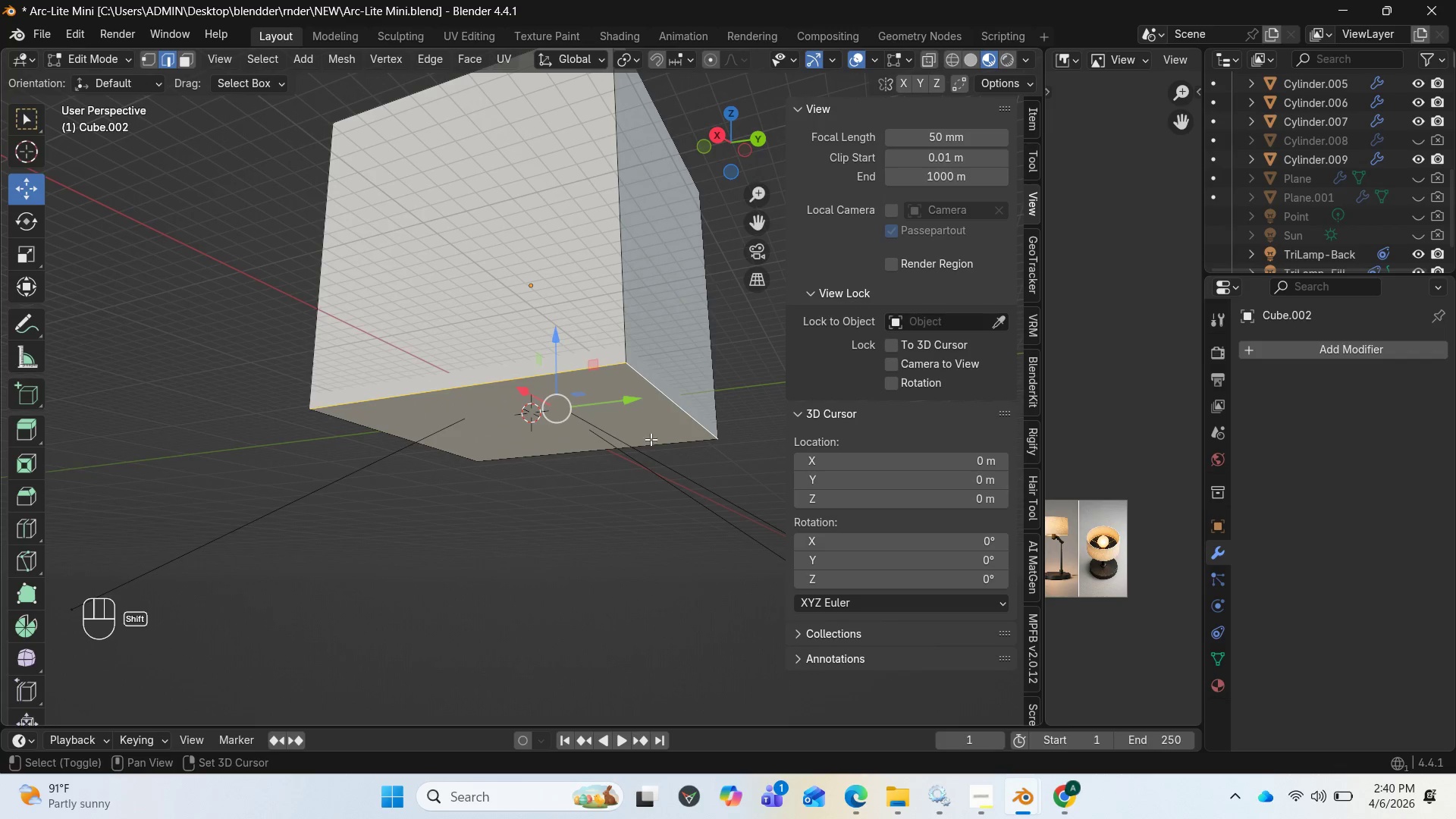 
left_click([651, 441])
 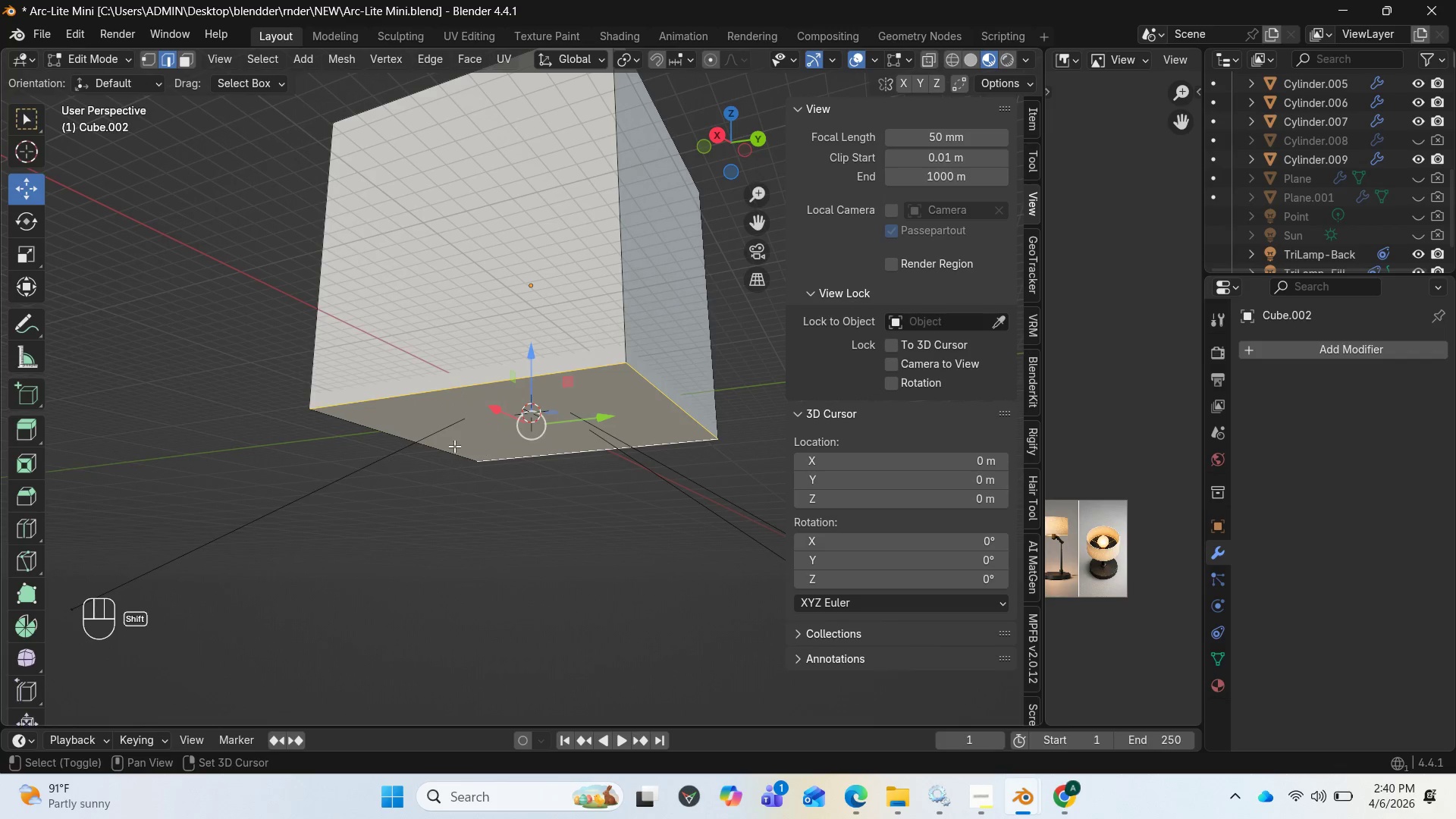 
left_click([447, 447])
 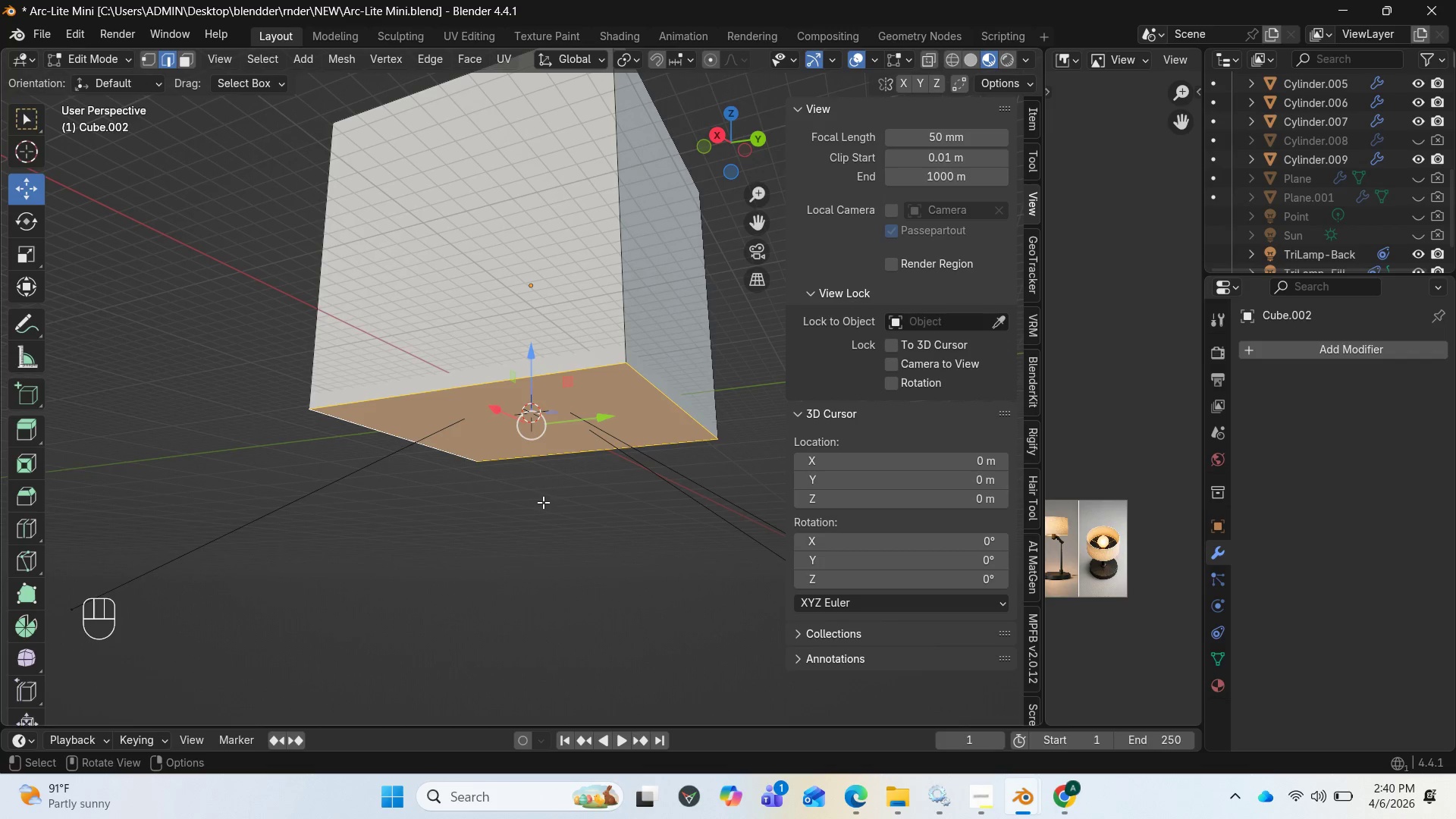 
key(Control+B)
 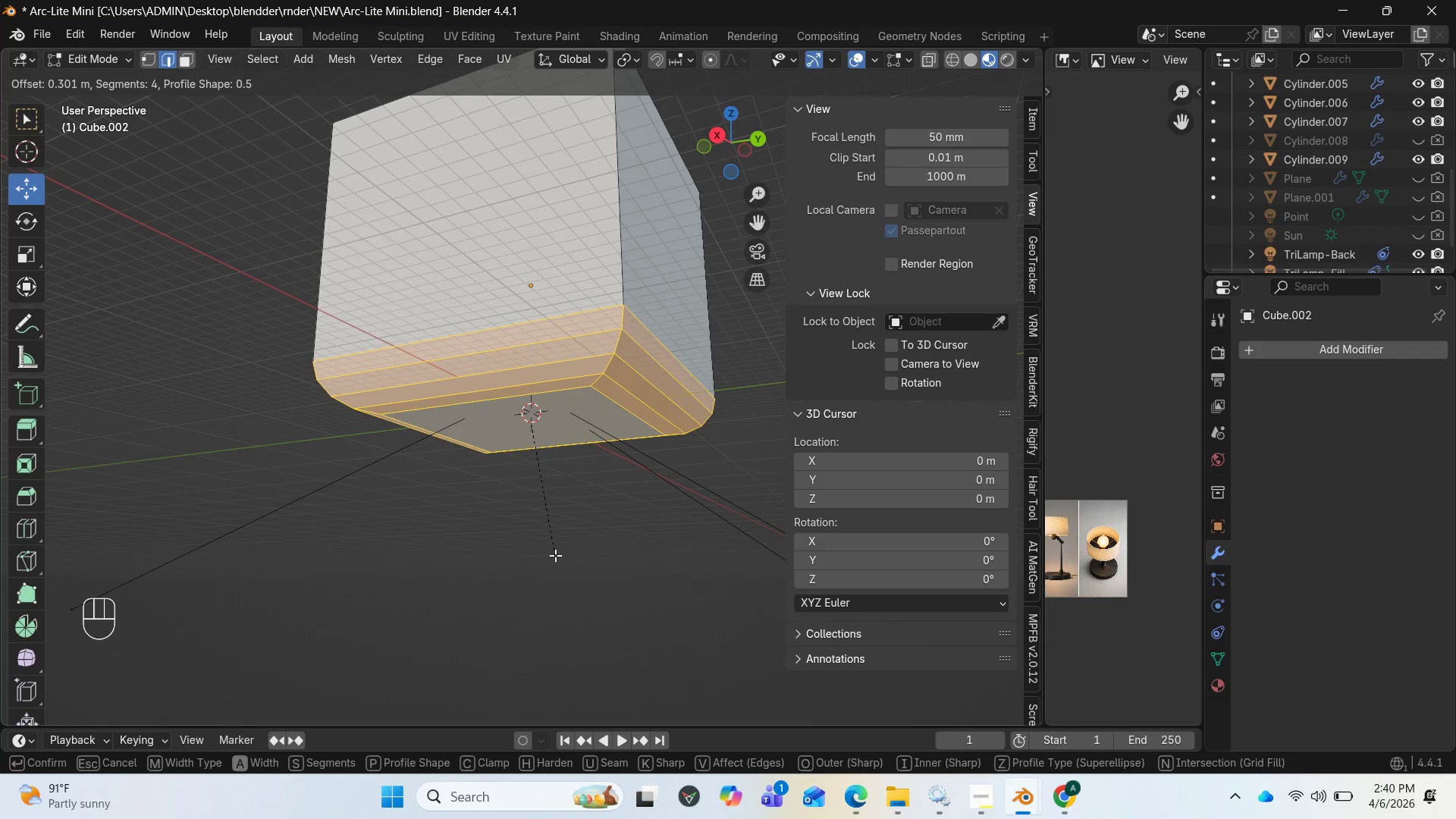 
left_click([555, 555])
 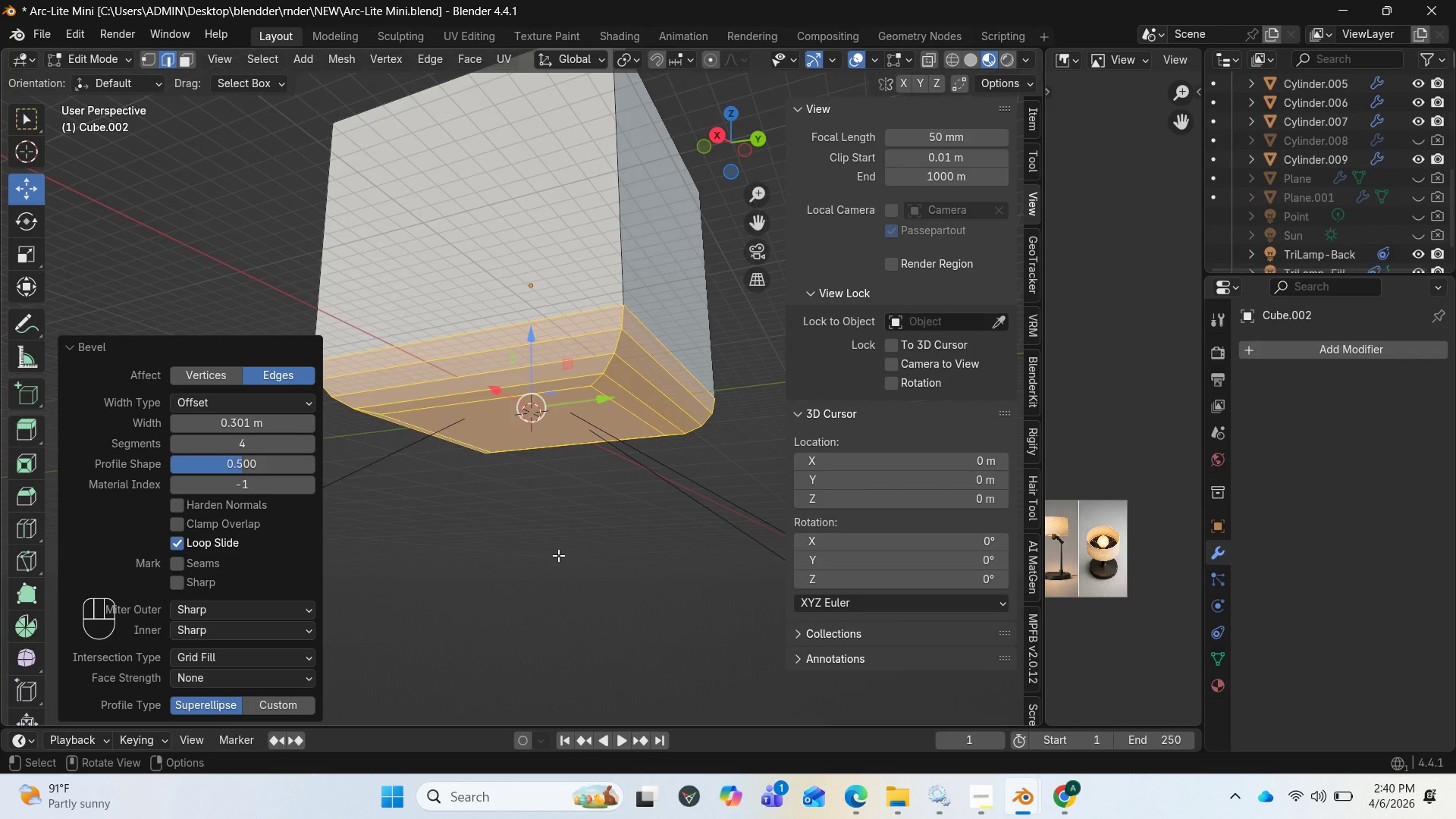 
key(Control+Z)
 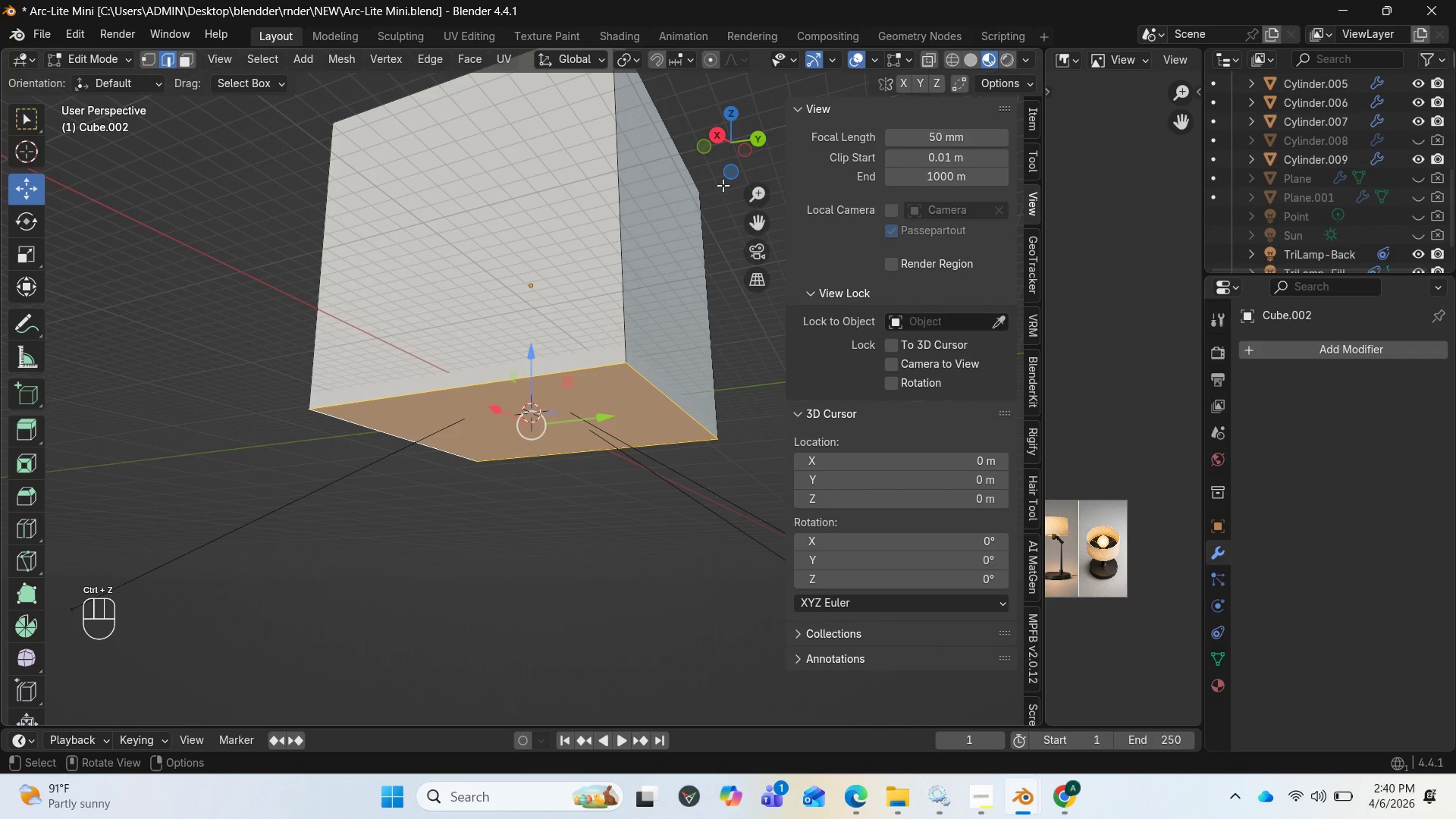 
left_click_drag(start_coordinate=[735, 157], to_coordinate=[725, 297])
 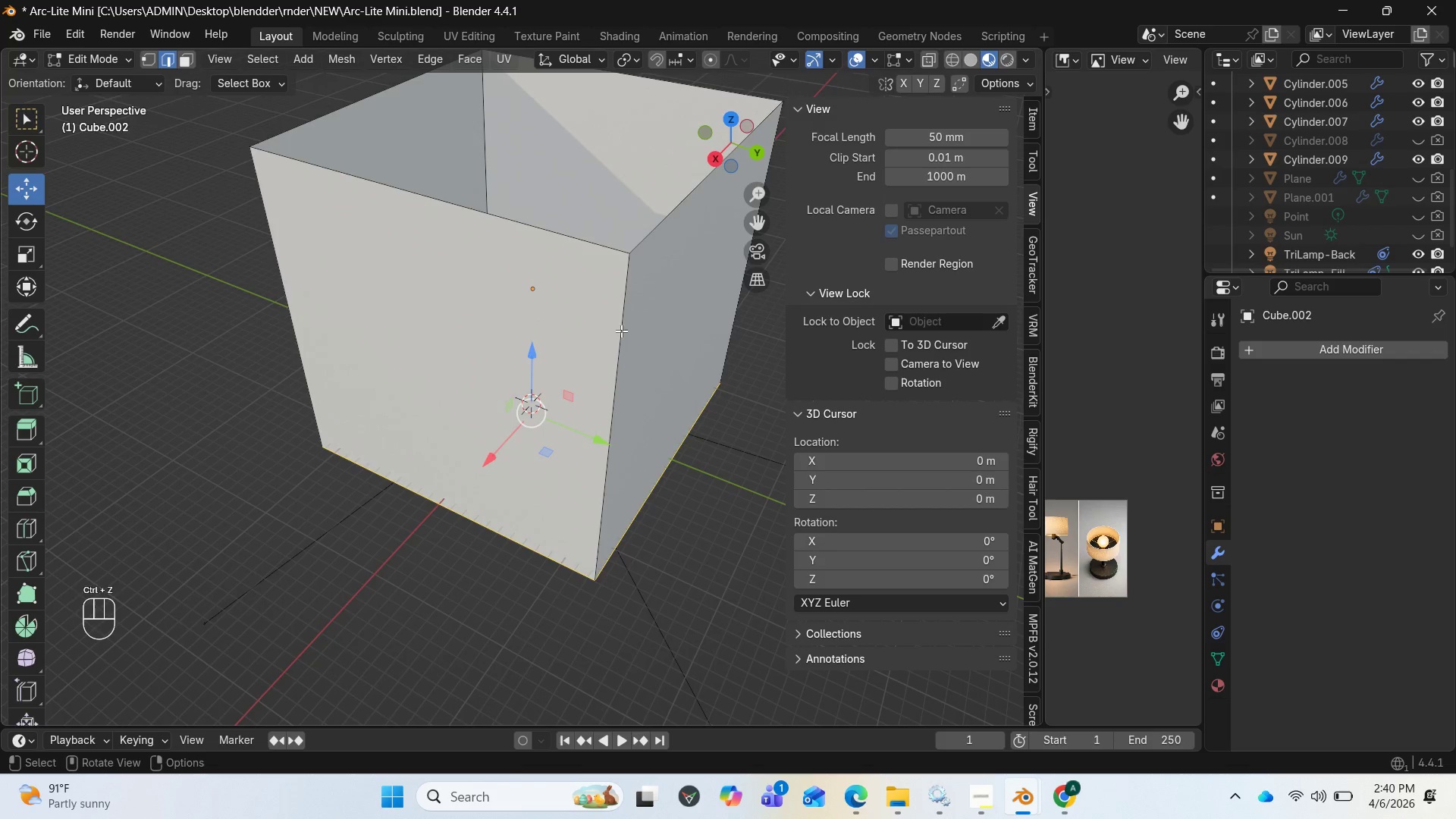 
scroll: coordinate [621, 331], scroll_direction: down, amount: 2.0
 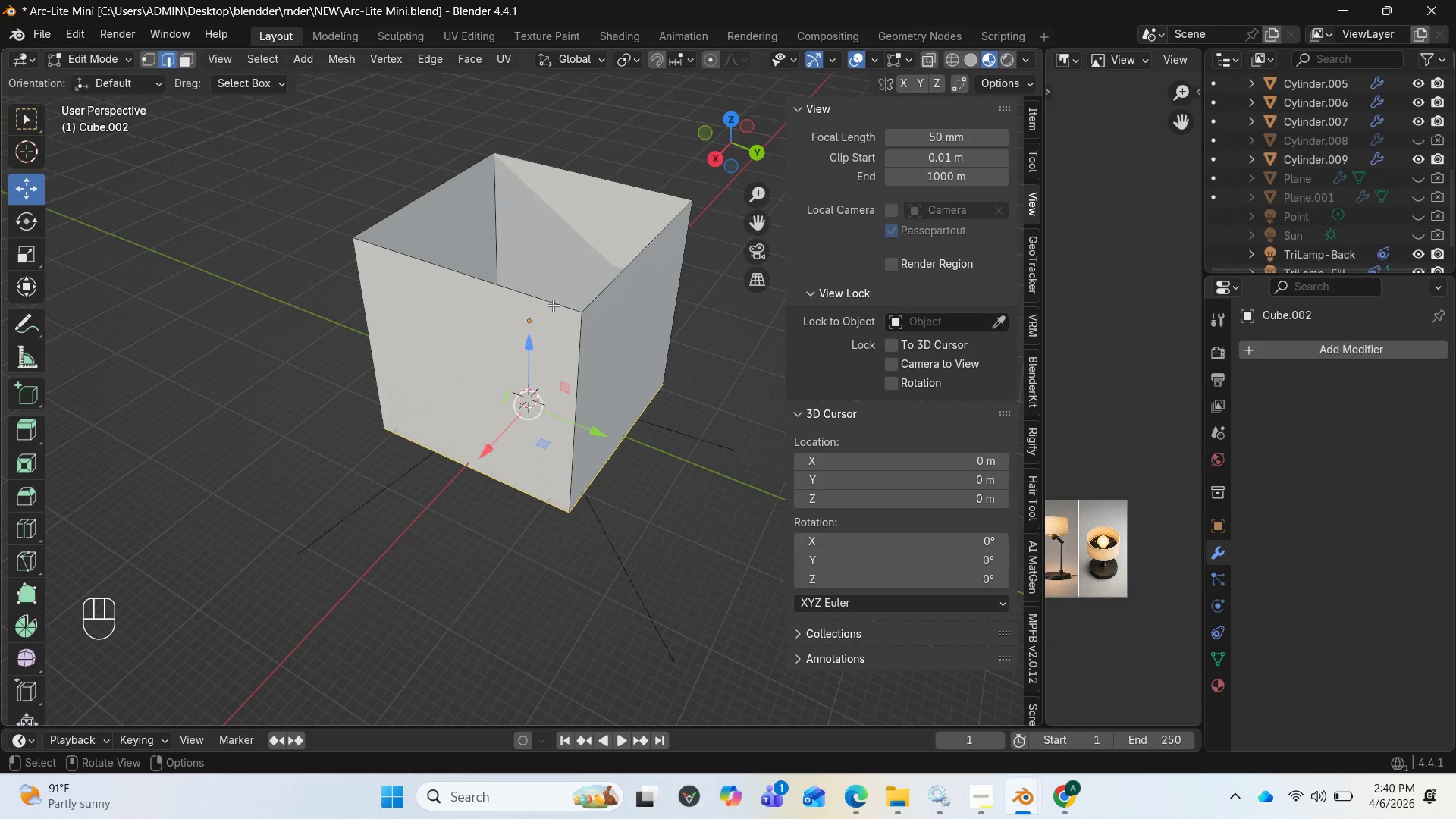 
hold_key(key=AltLeft, duration=1.02)
left_click([553, 305])
 